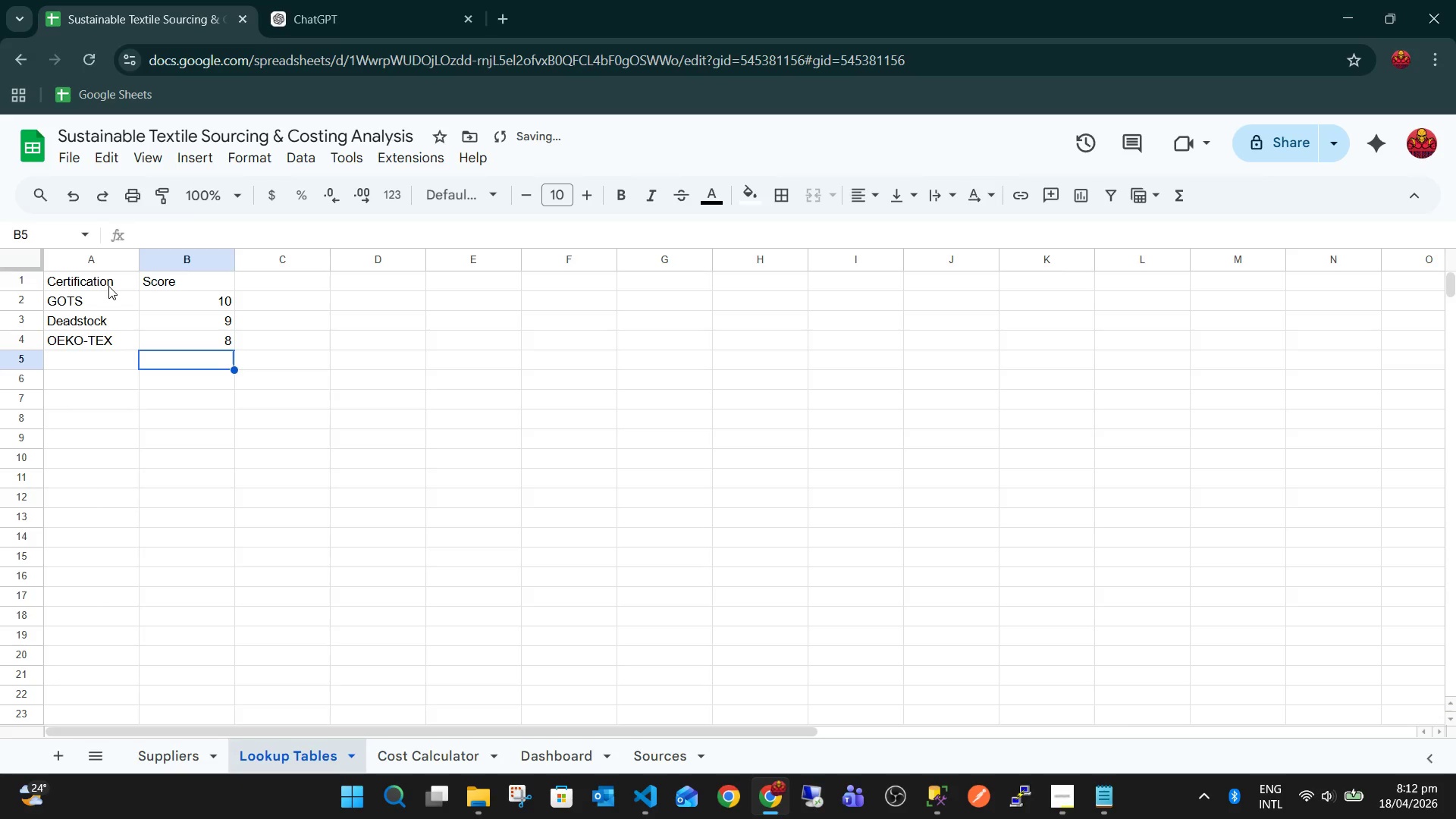 
key(ArrowLeft)
 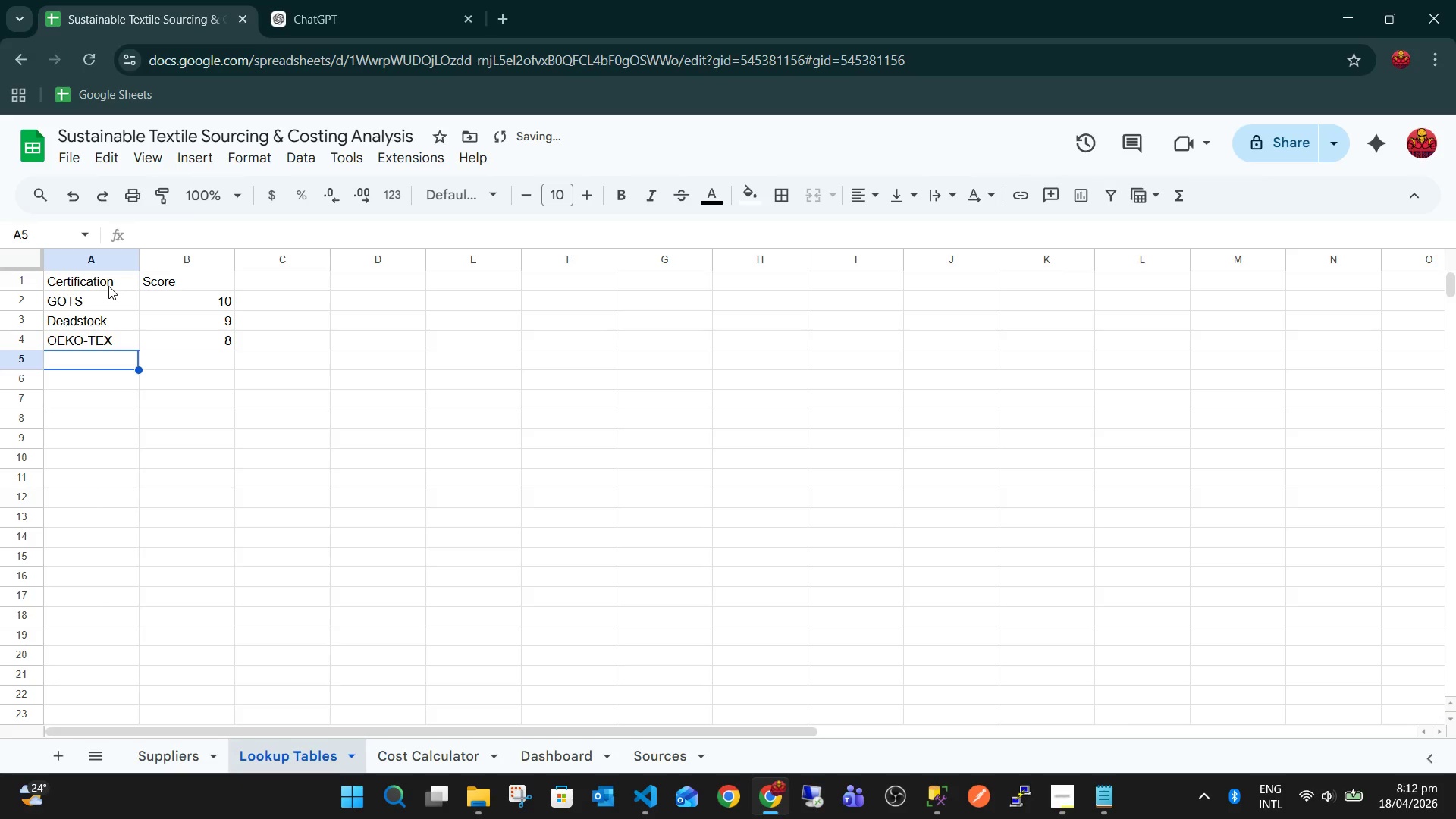 
type(Recycled)
key(Tab)
type(7)
 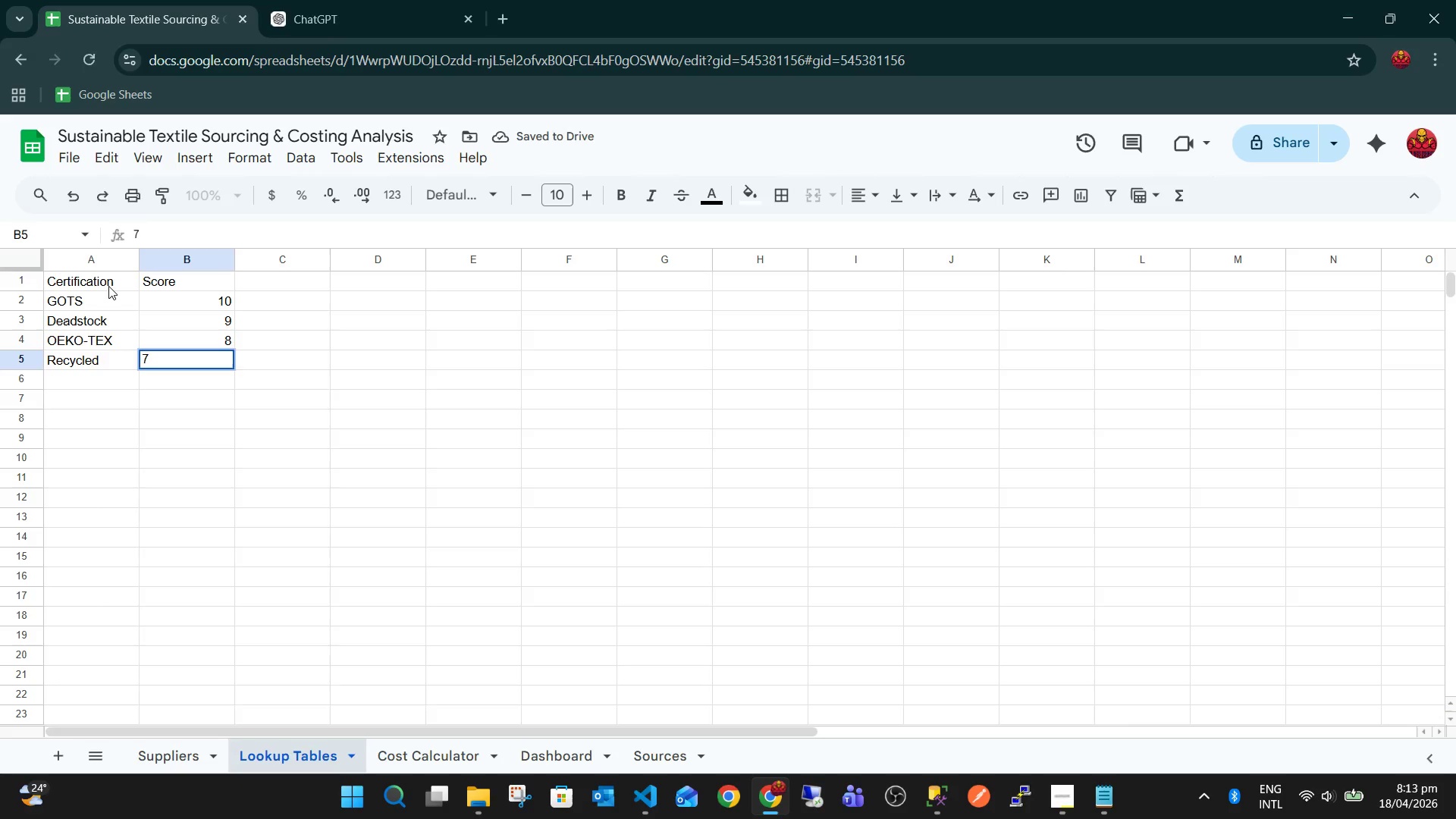 
key(ArrowDown)
 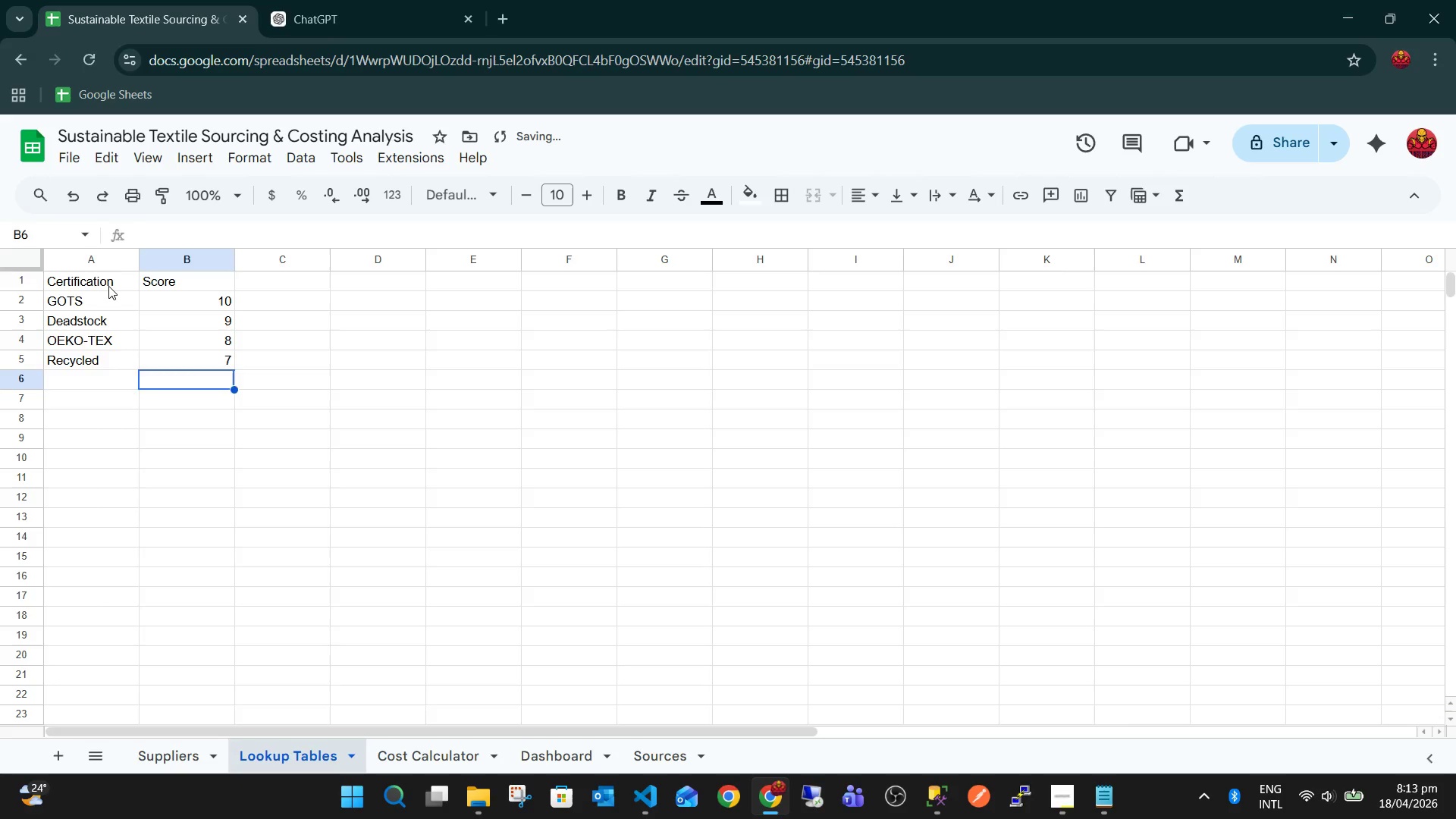 
key(ArrowLeft)
 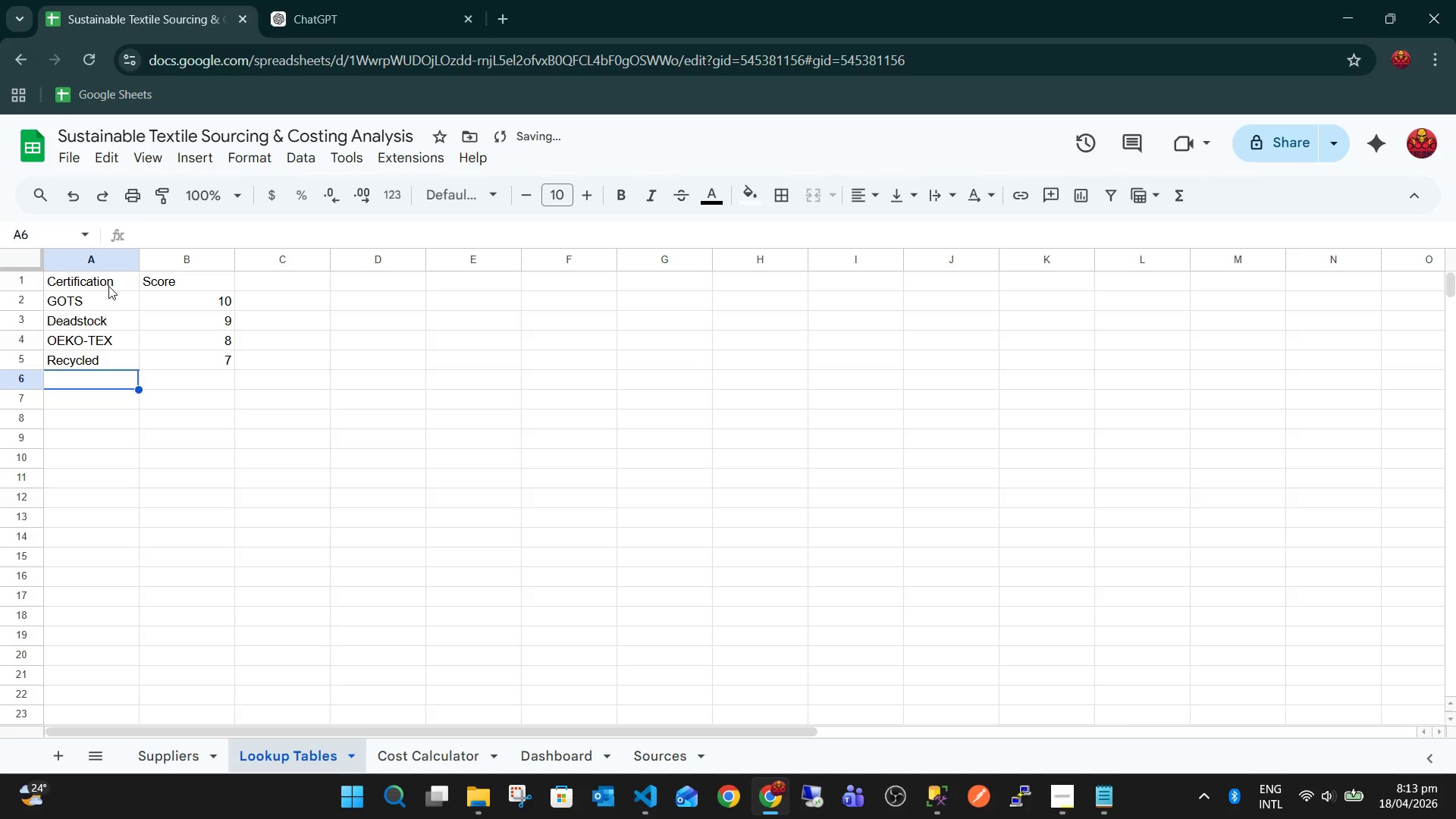 
type(Organix)
key(Backspace)
type(c)
key(Tab)
type(8)
 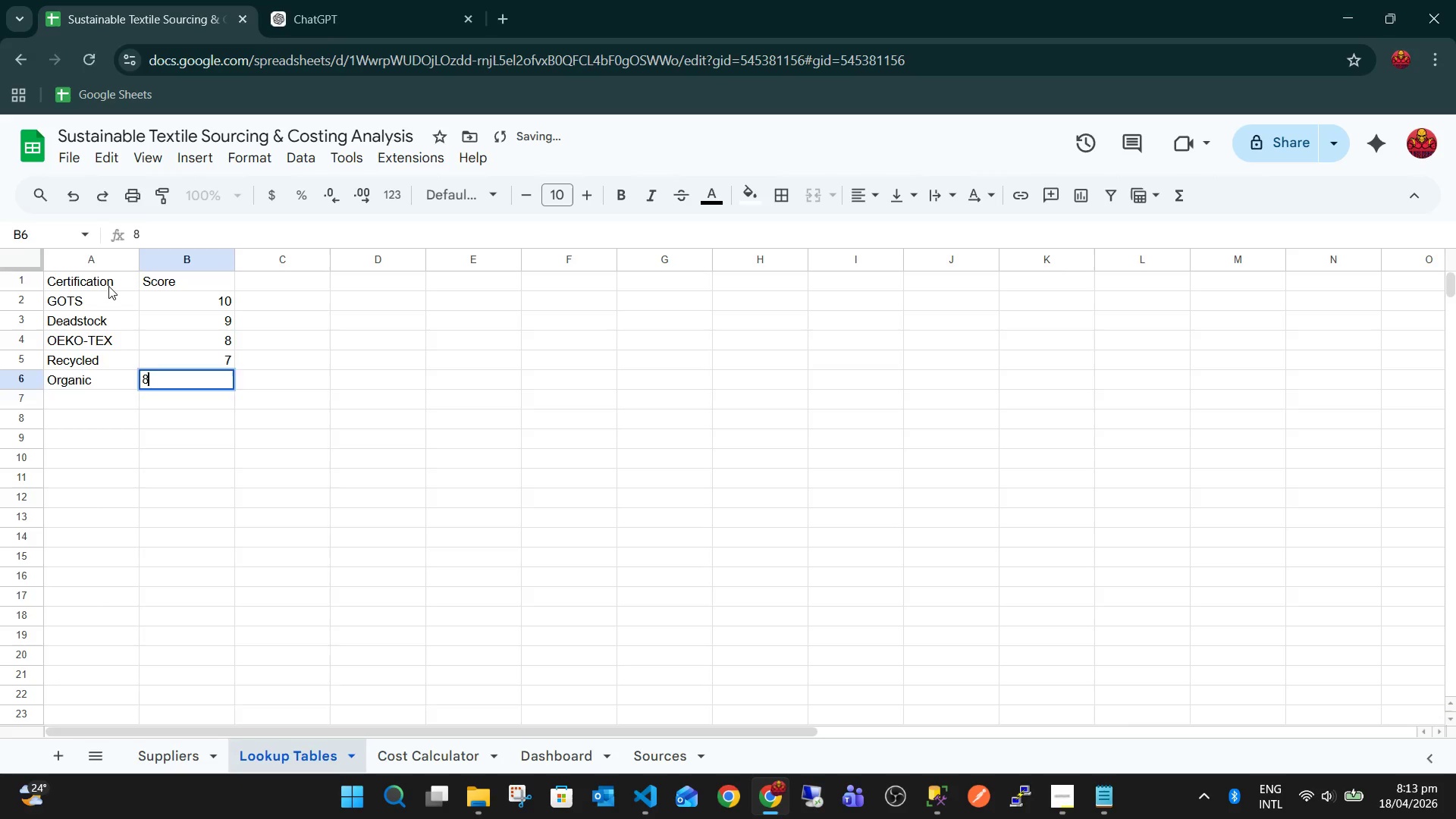 
key(ArrowDown)
 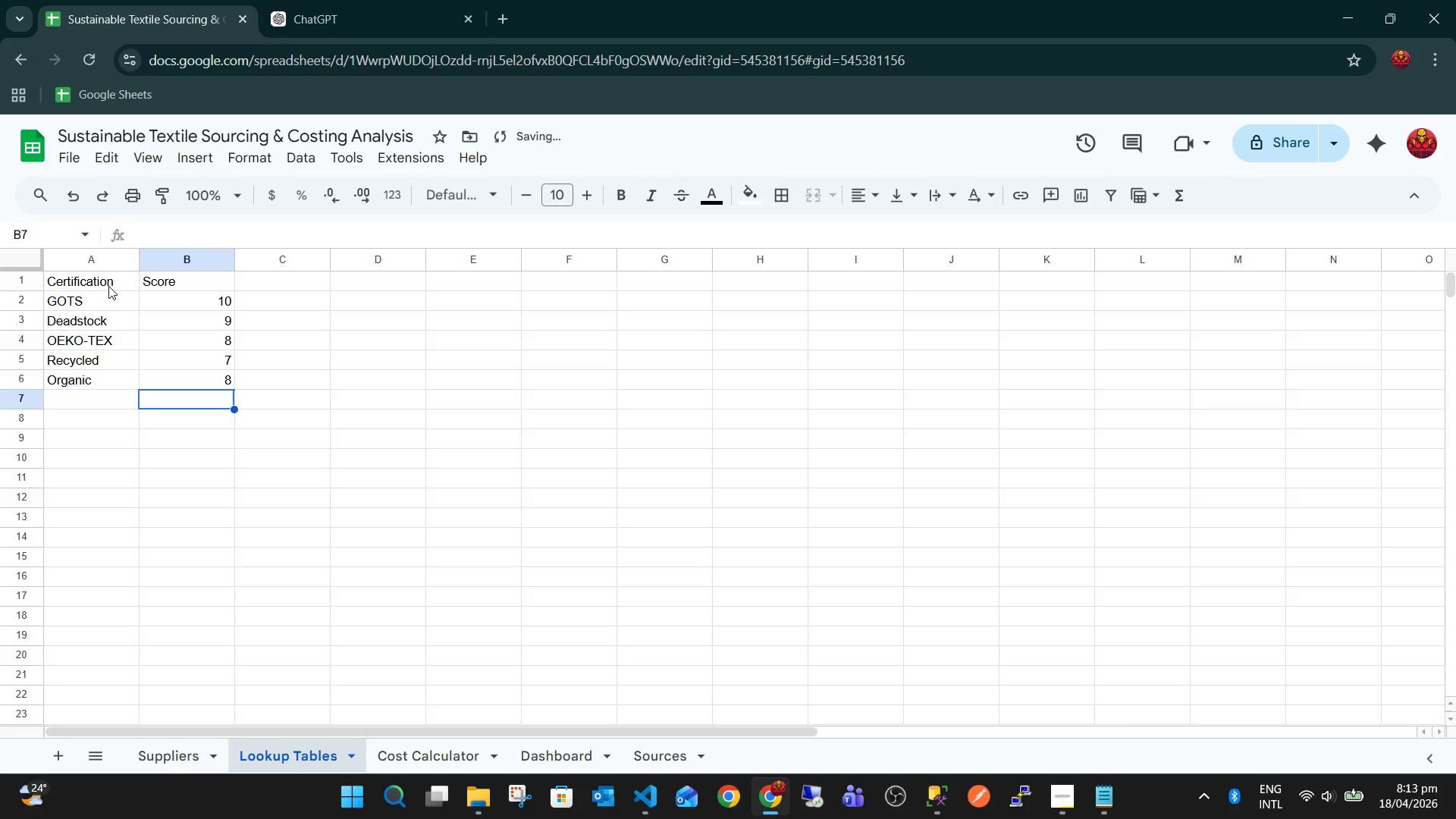 
key(ArrowLeft)
 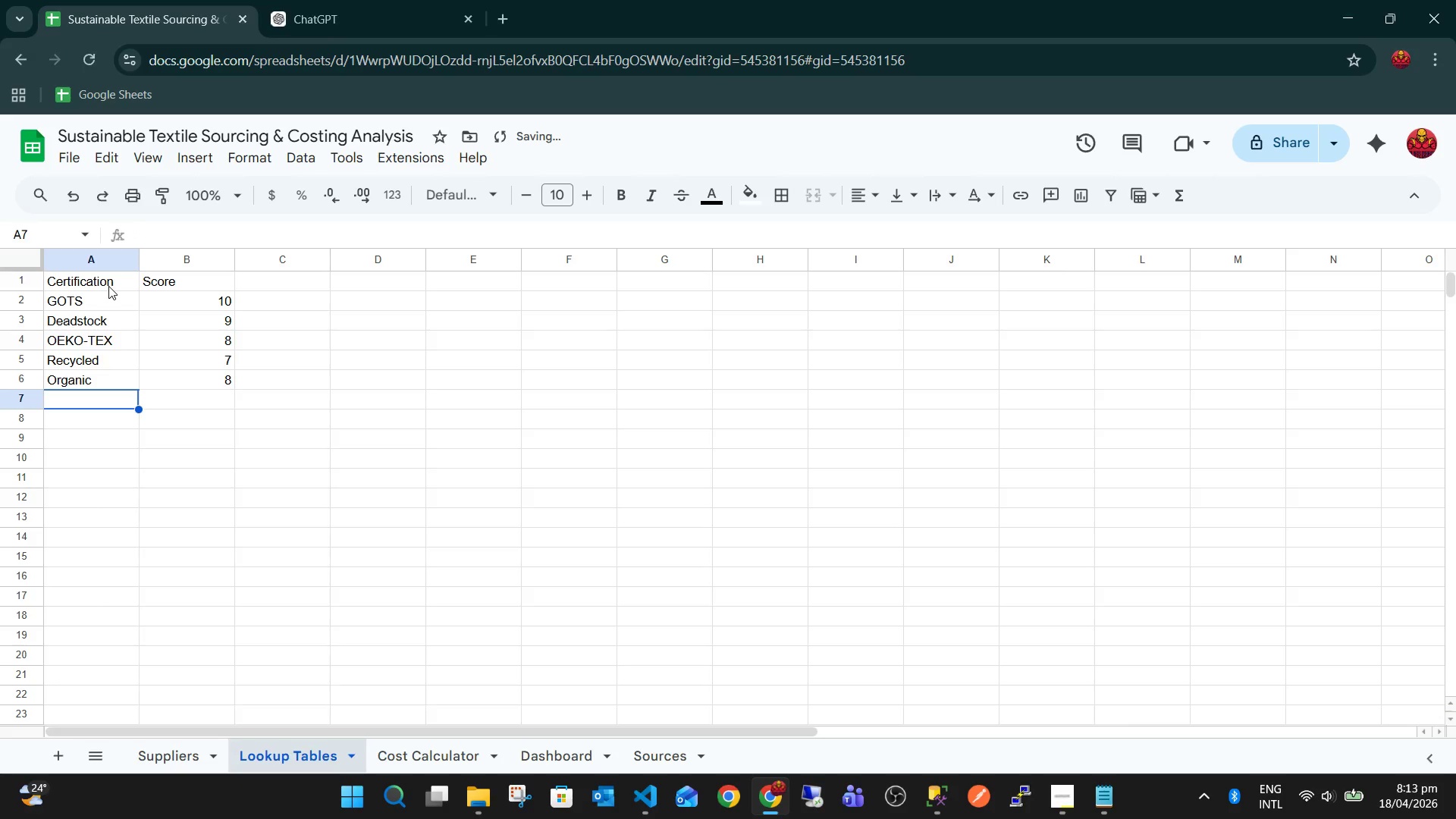 
type(None)
key(Tab)
type(4)
 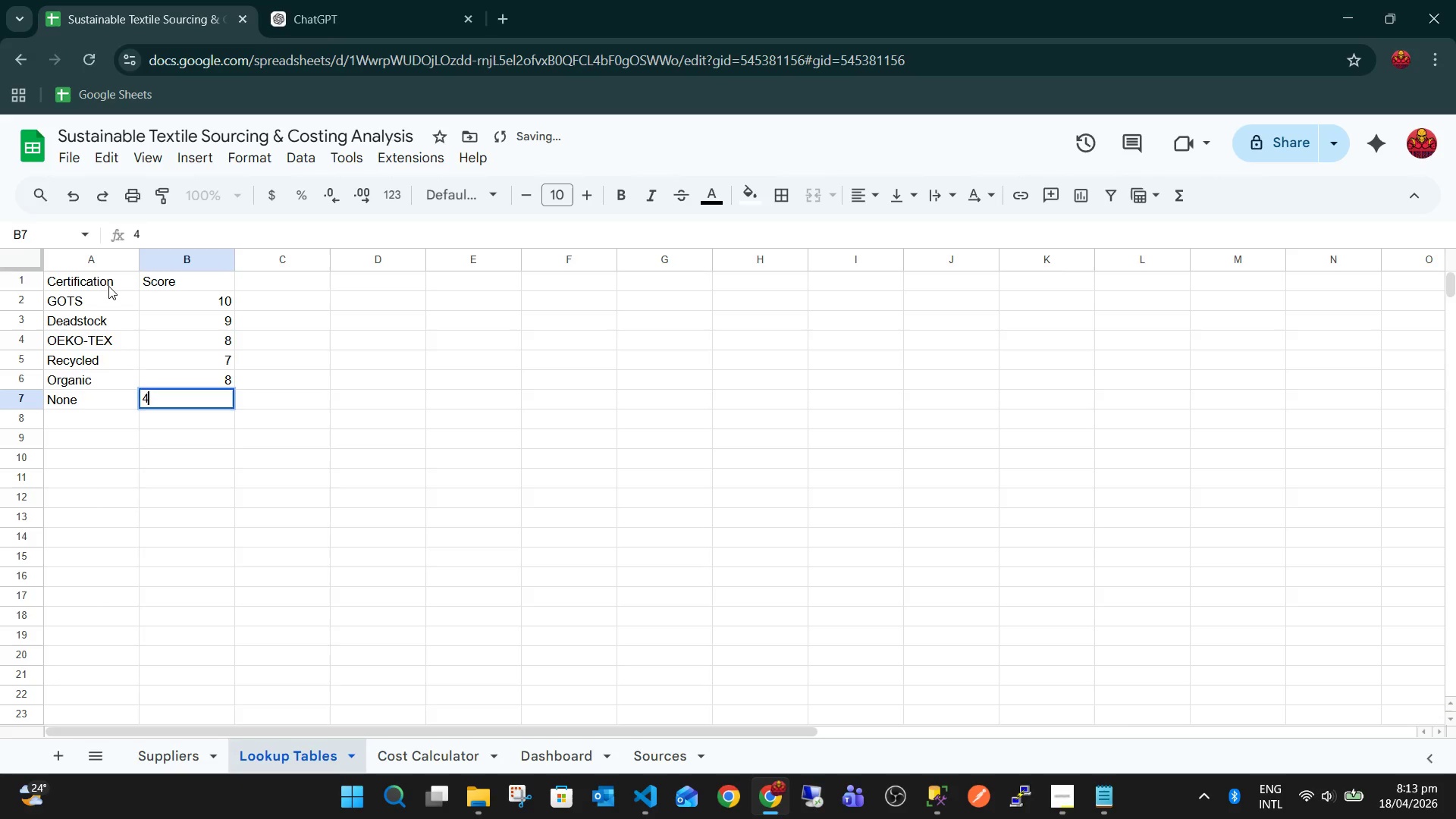 
key(ArrowDown)
 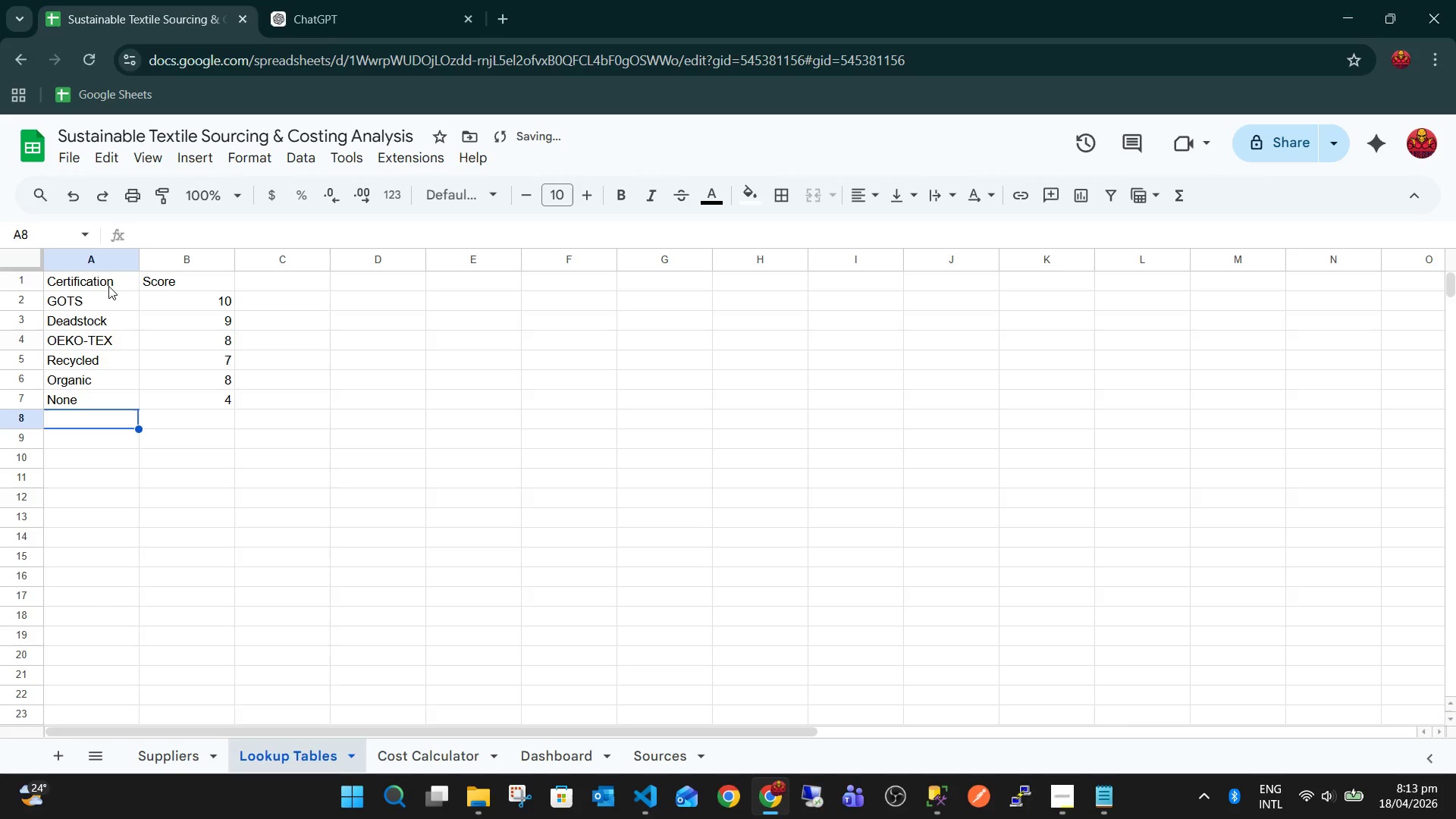 
key(ArrowLeft)
 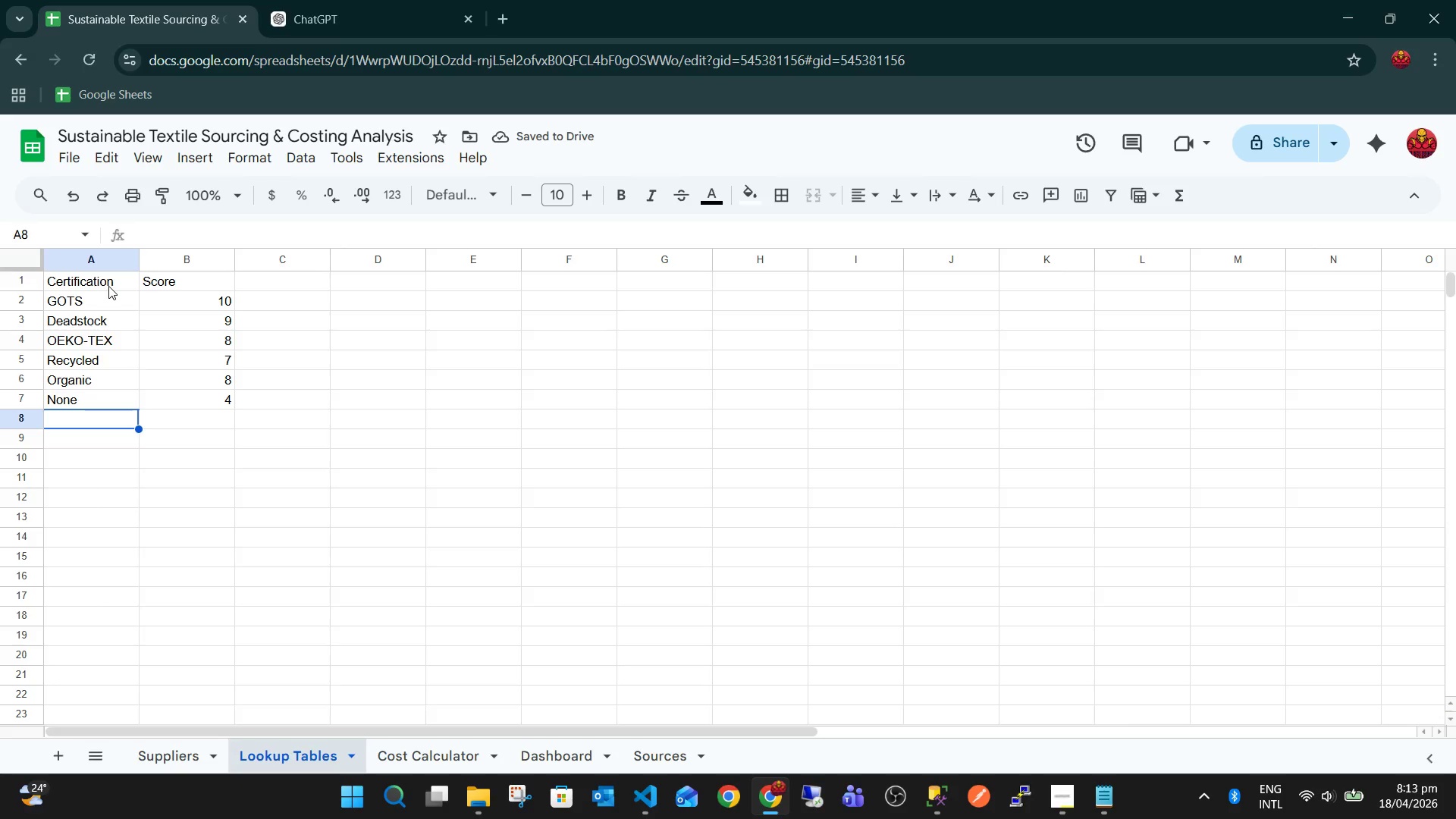 
hold_key(key=ArrowRight, duration=0.45)
 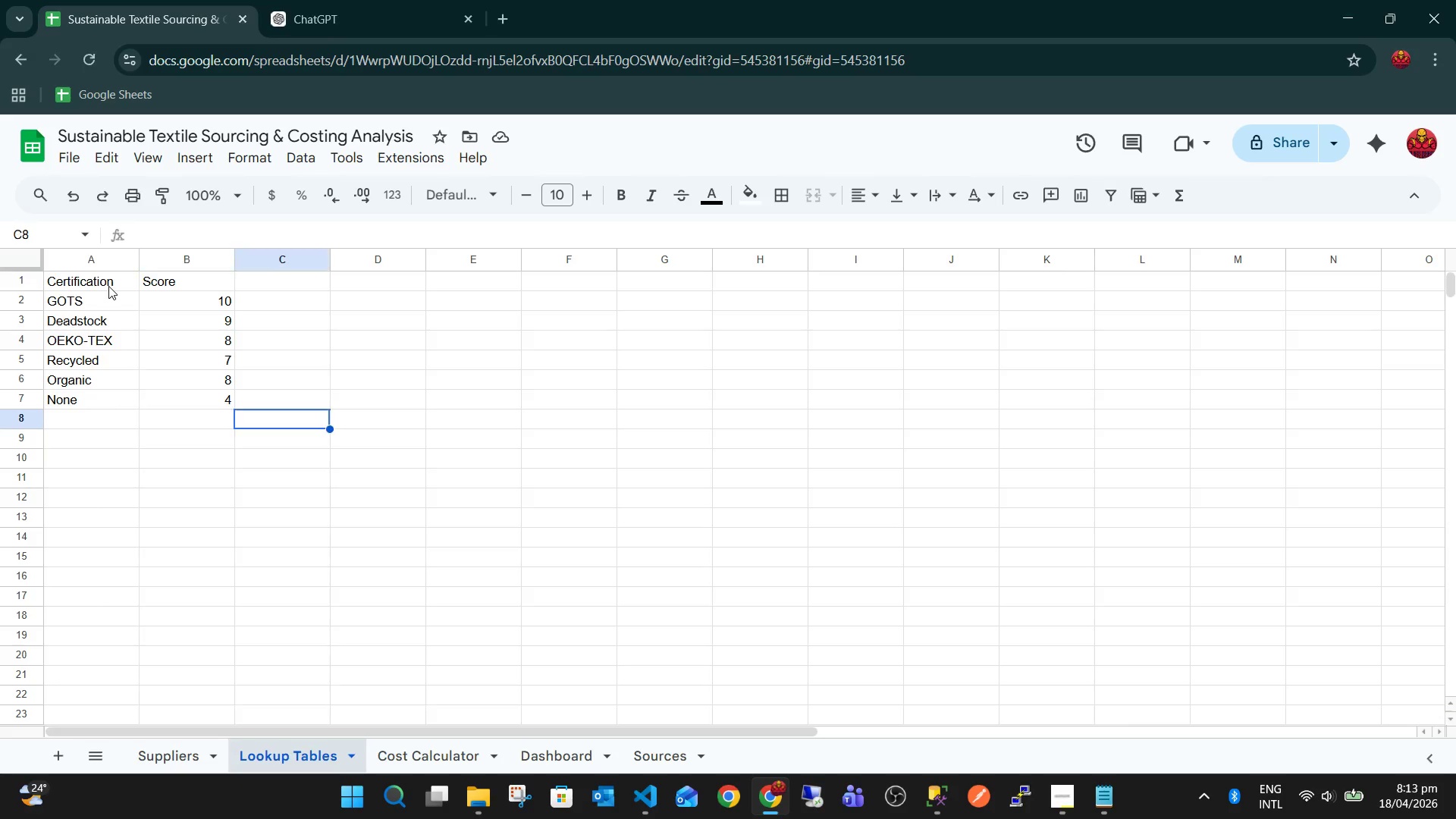 
hold_key(key=ArrowRight, duration=0.52)
 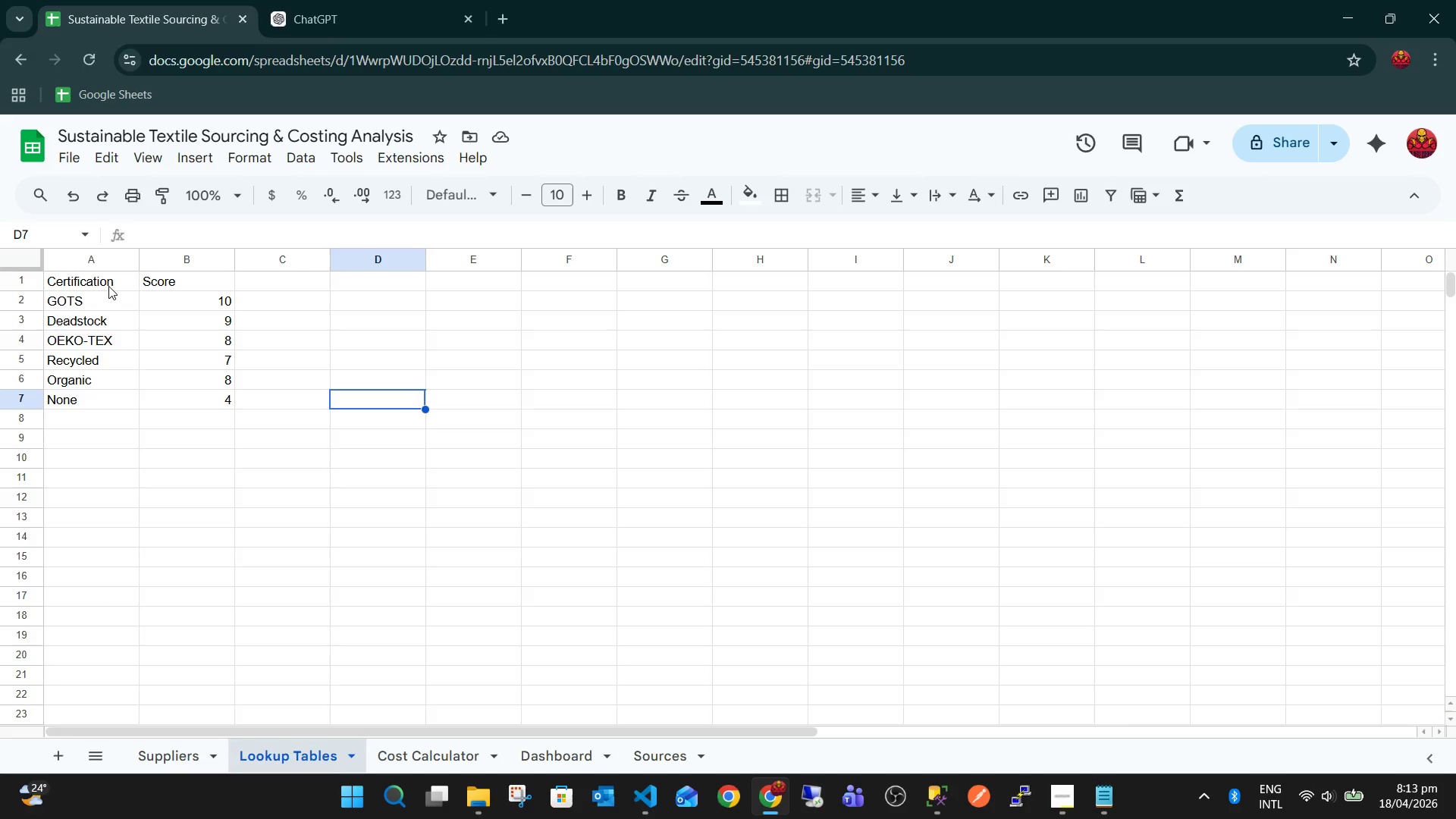 
key(ArrowUp)
 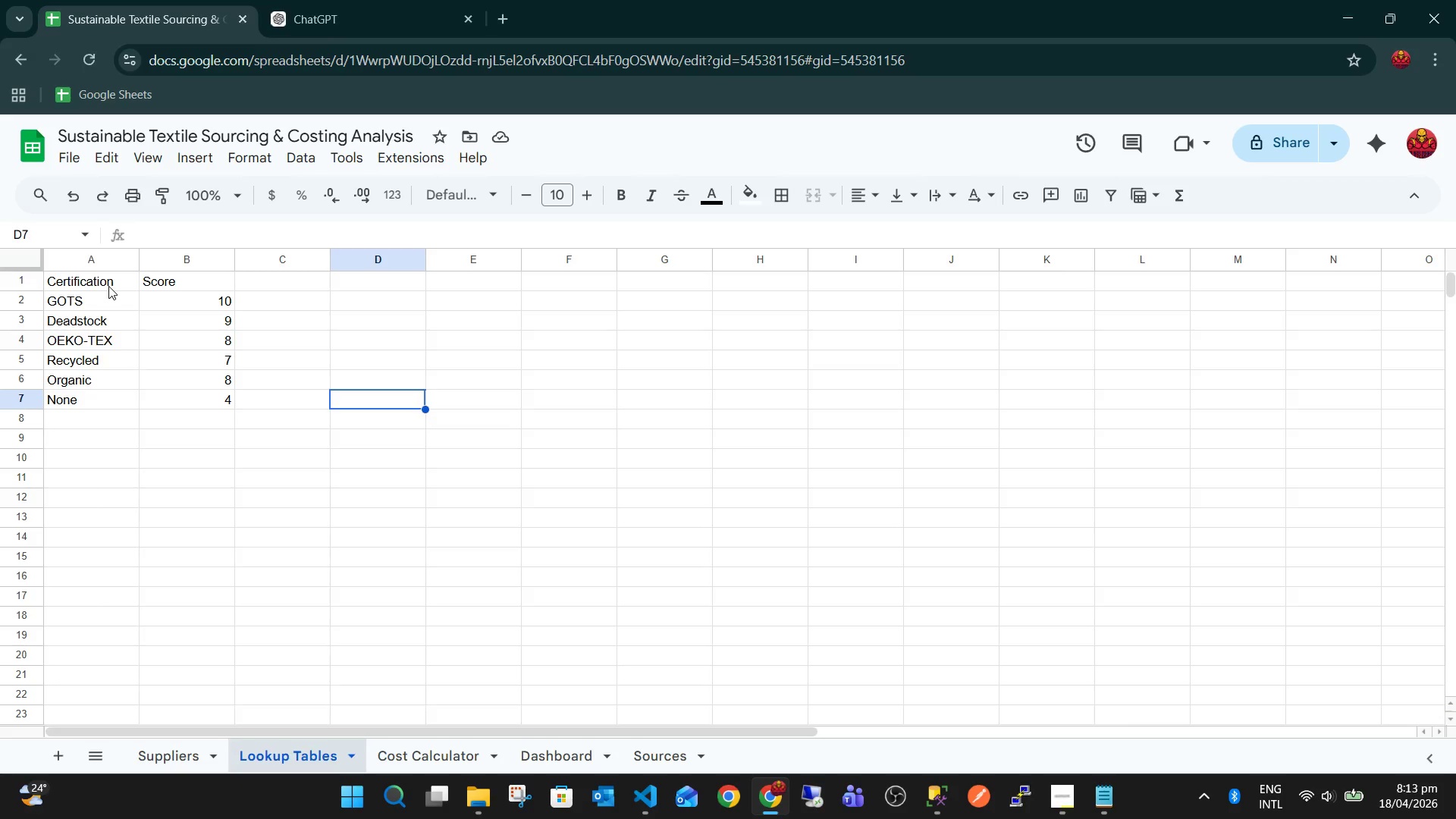 
key(ArrowUp)
 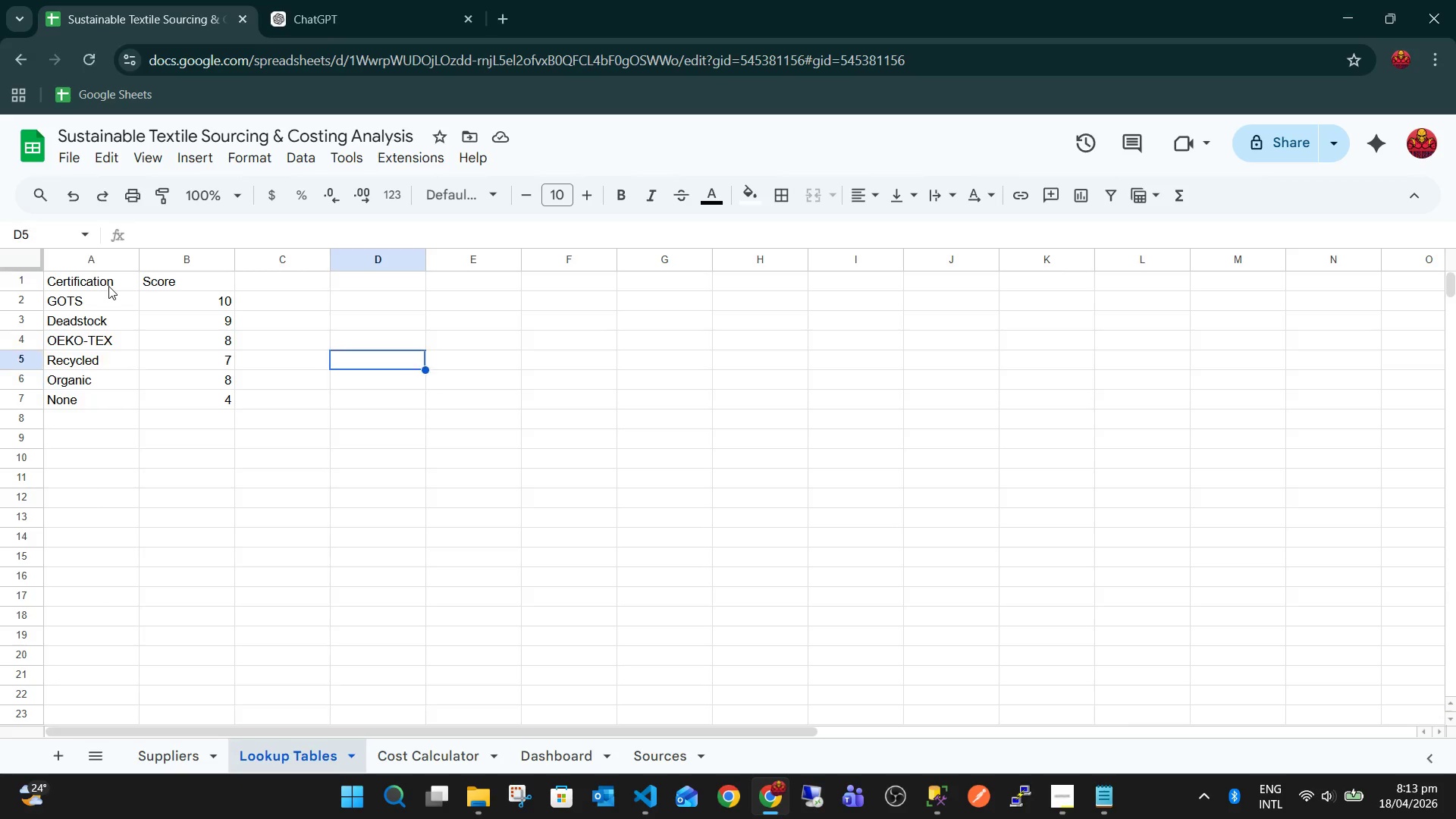 
key(ArrowUp)
 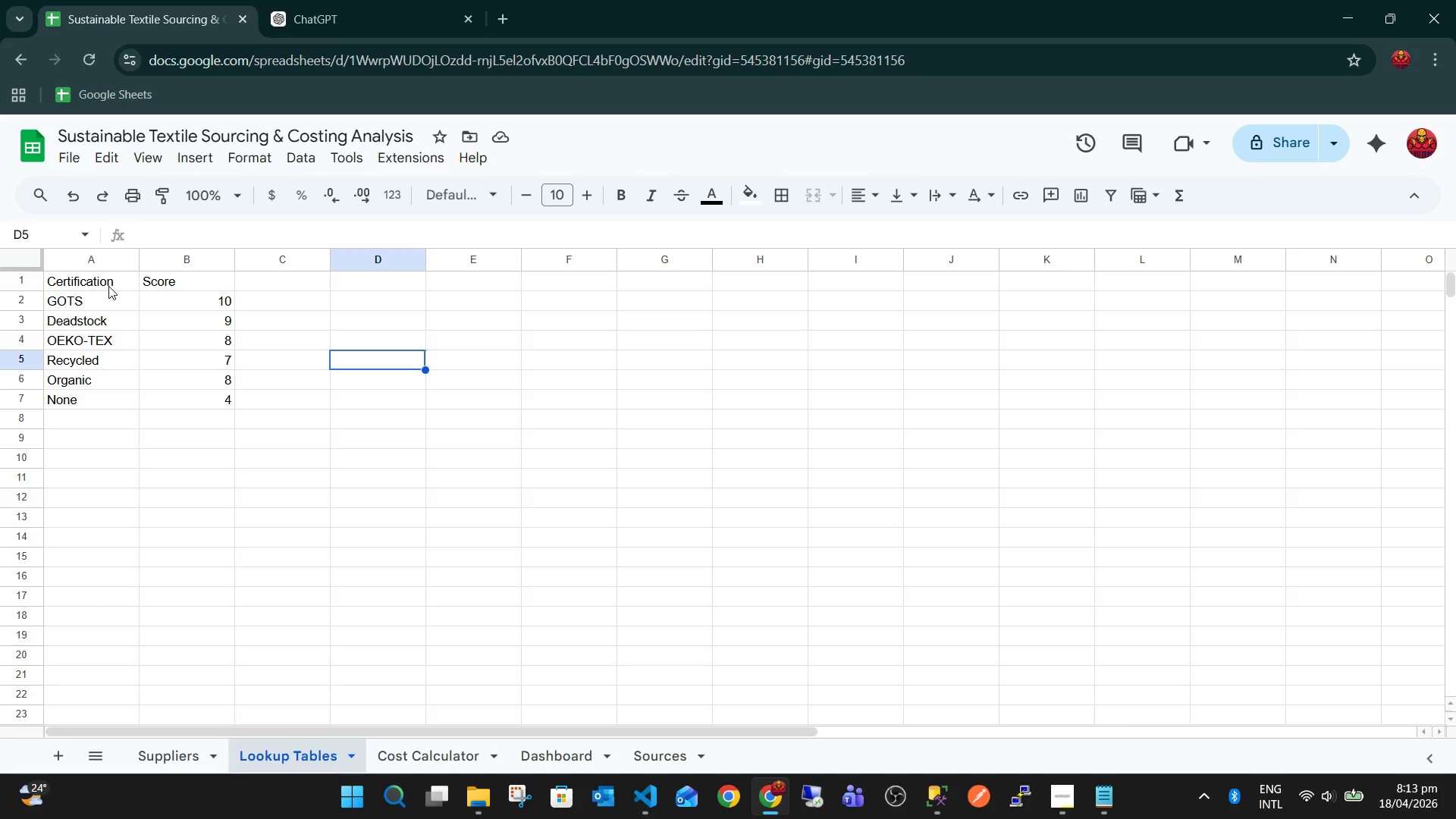 
hold_key(key=ArrowUp, duration=0.34)
 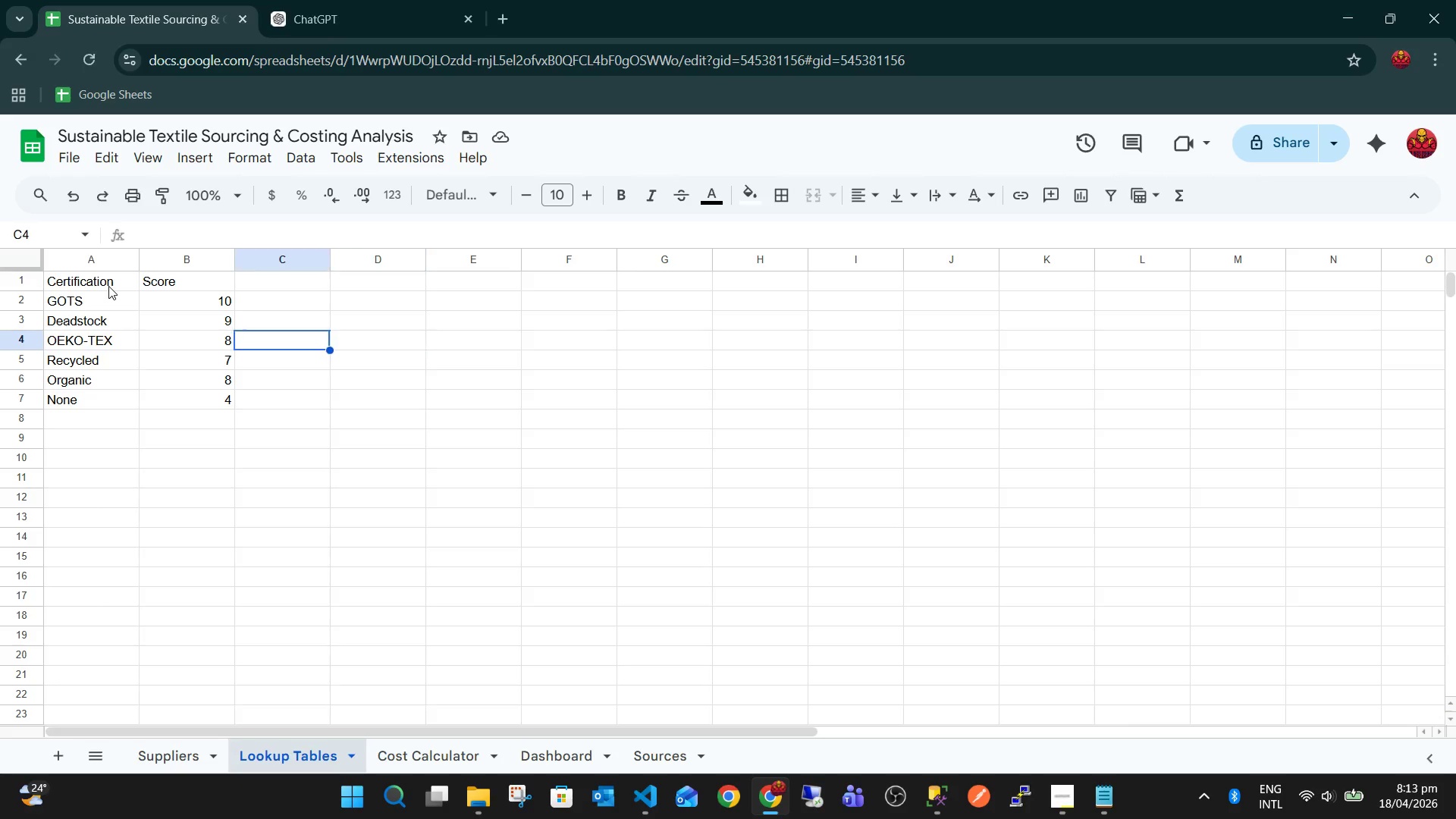 
key(ArrowLeft)
 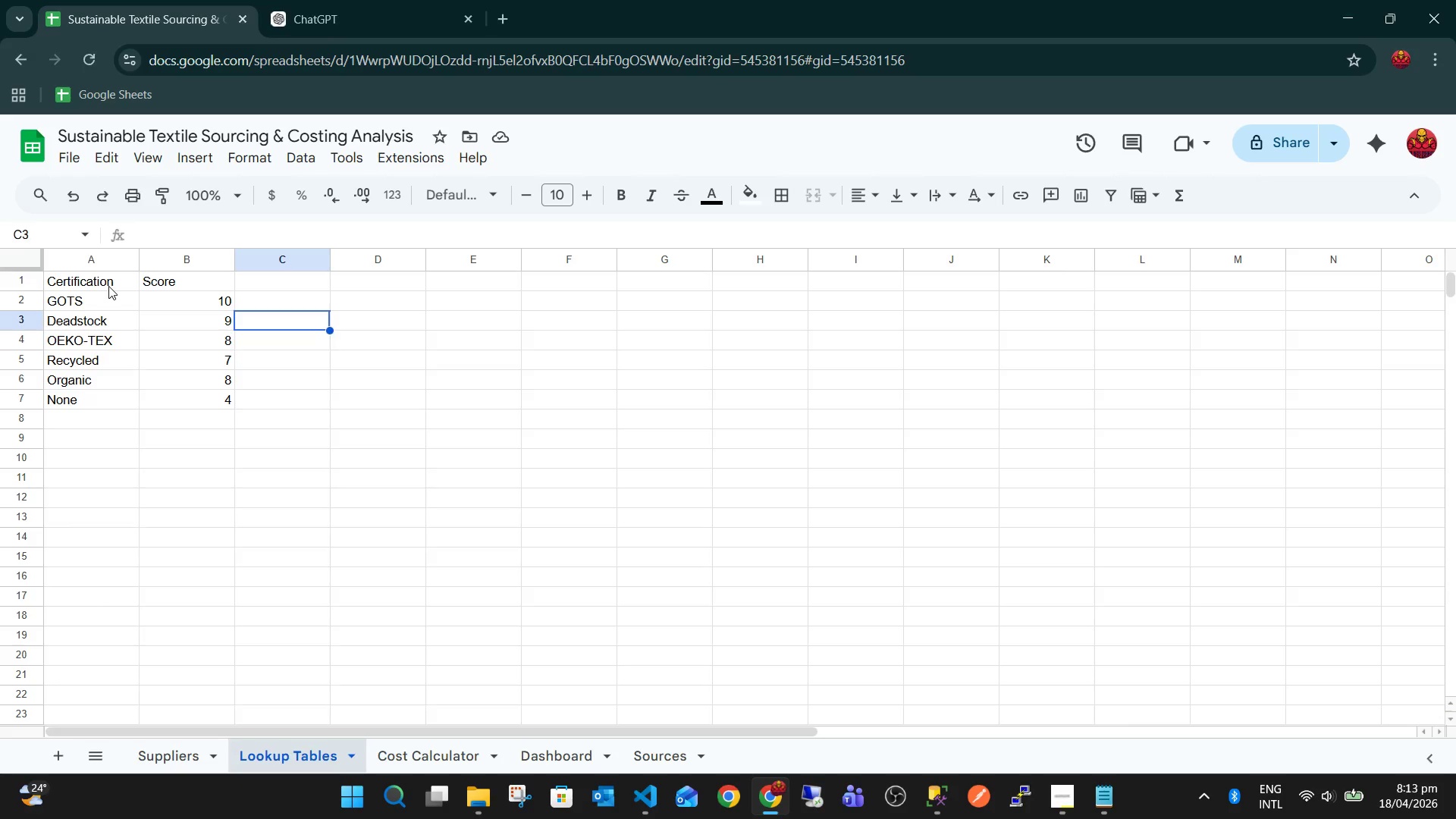 
key(ArrowUp)
 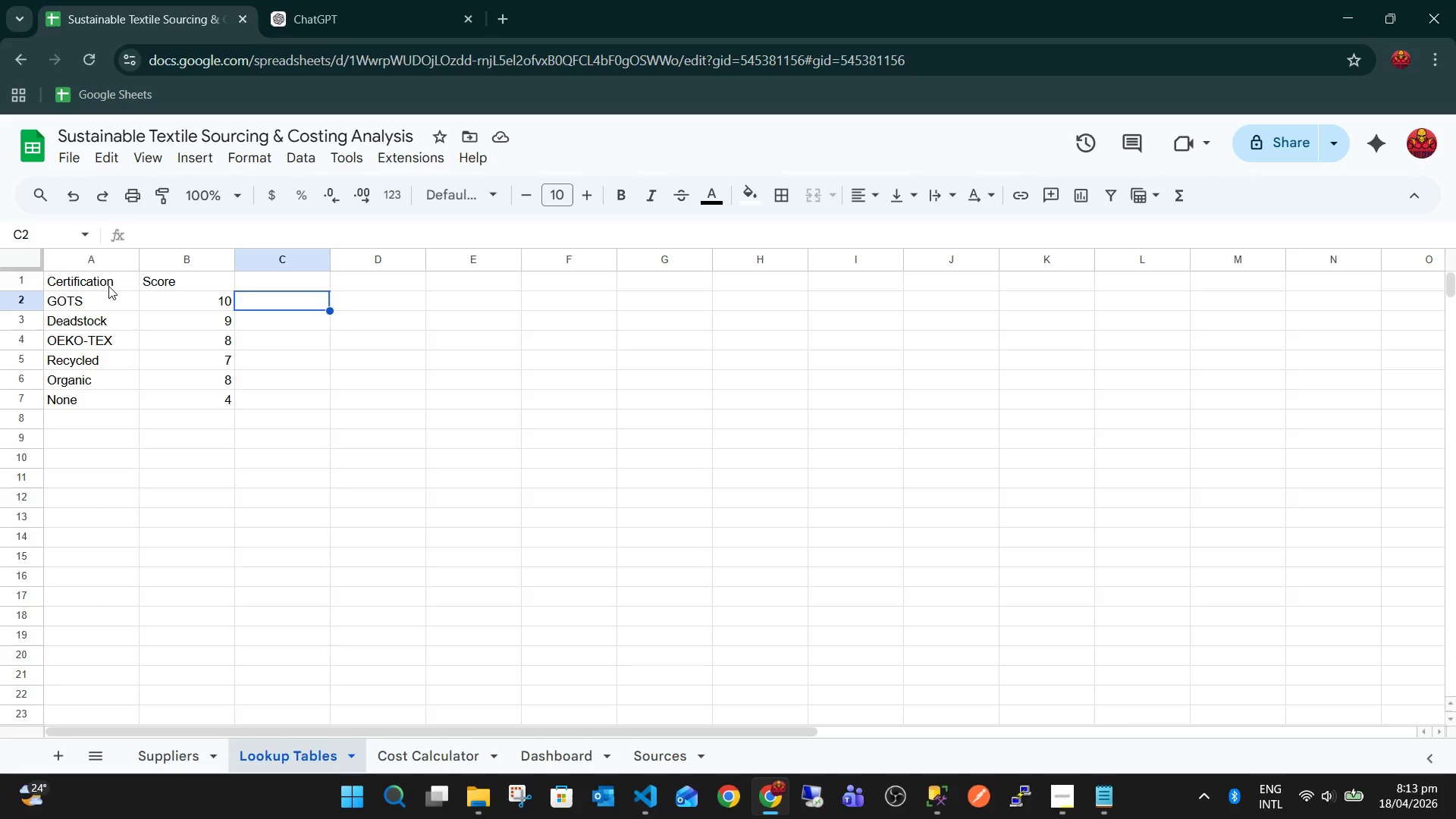 
key(ArrowUp)
 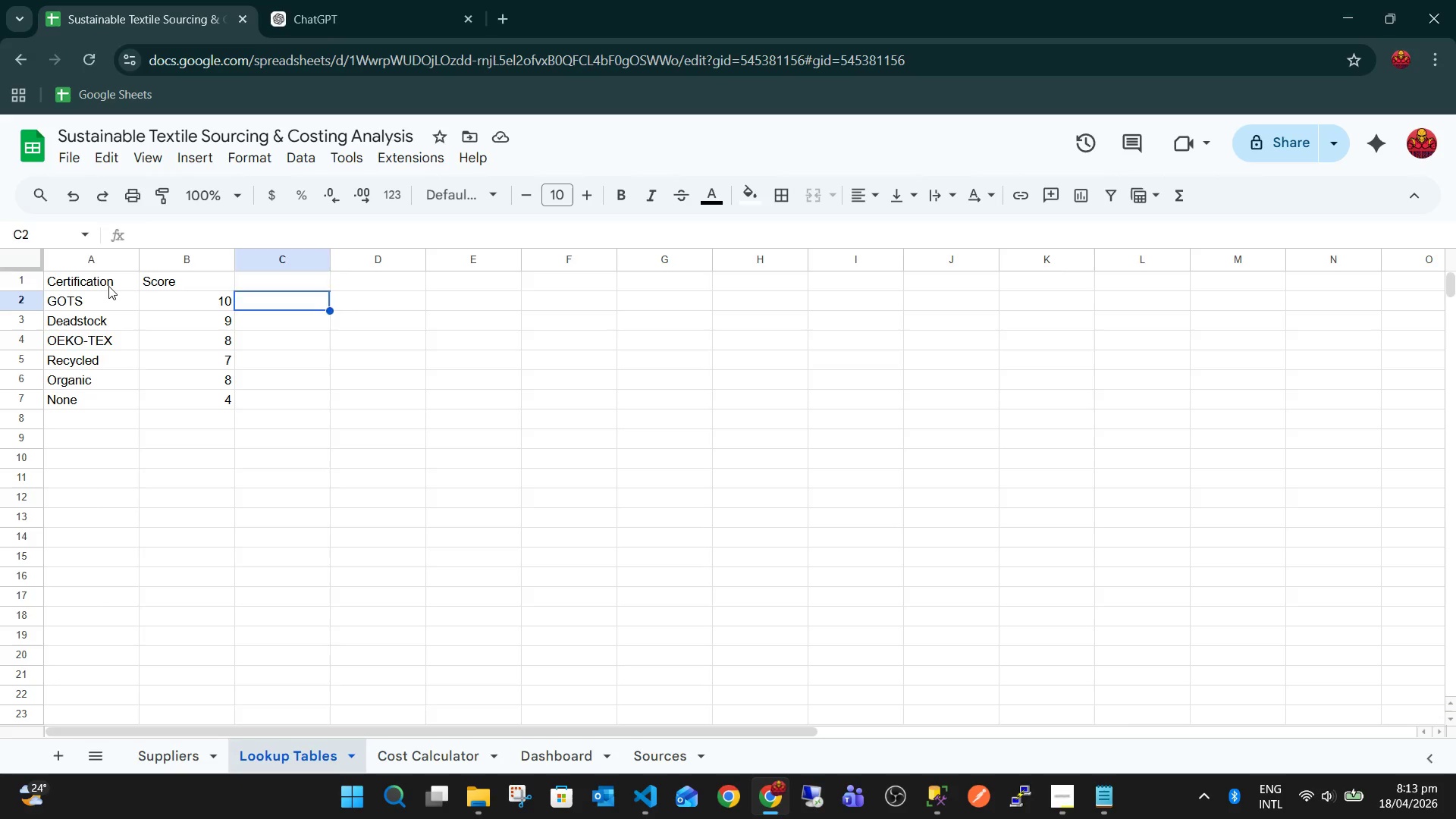 
key(ArrowLeft)
 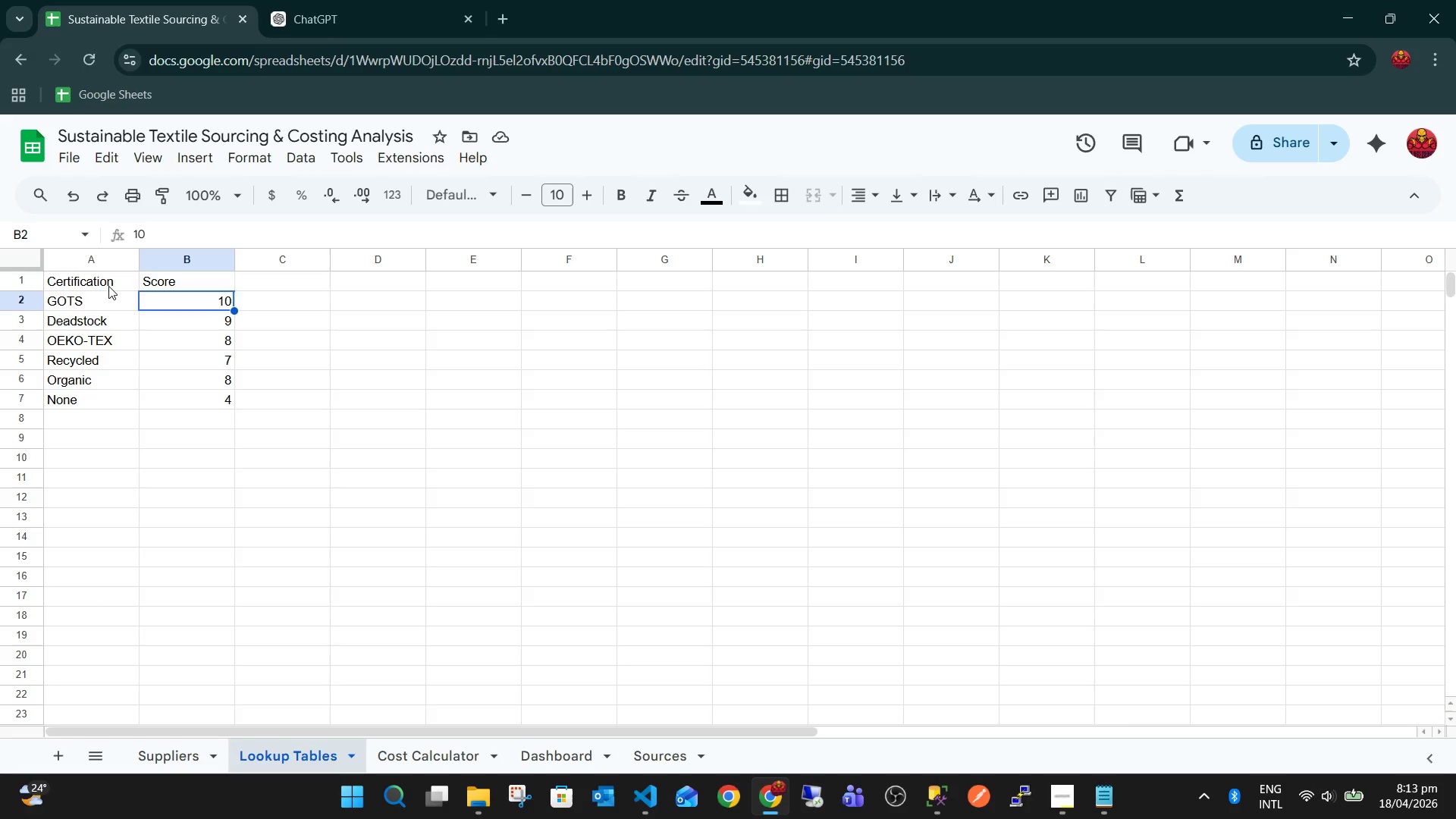 
key(ArrowUp)
 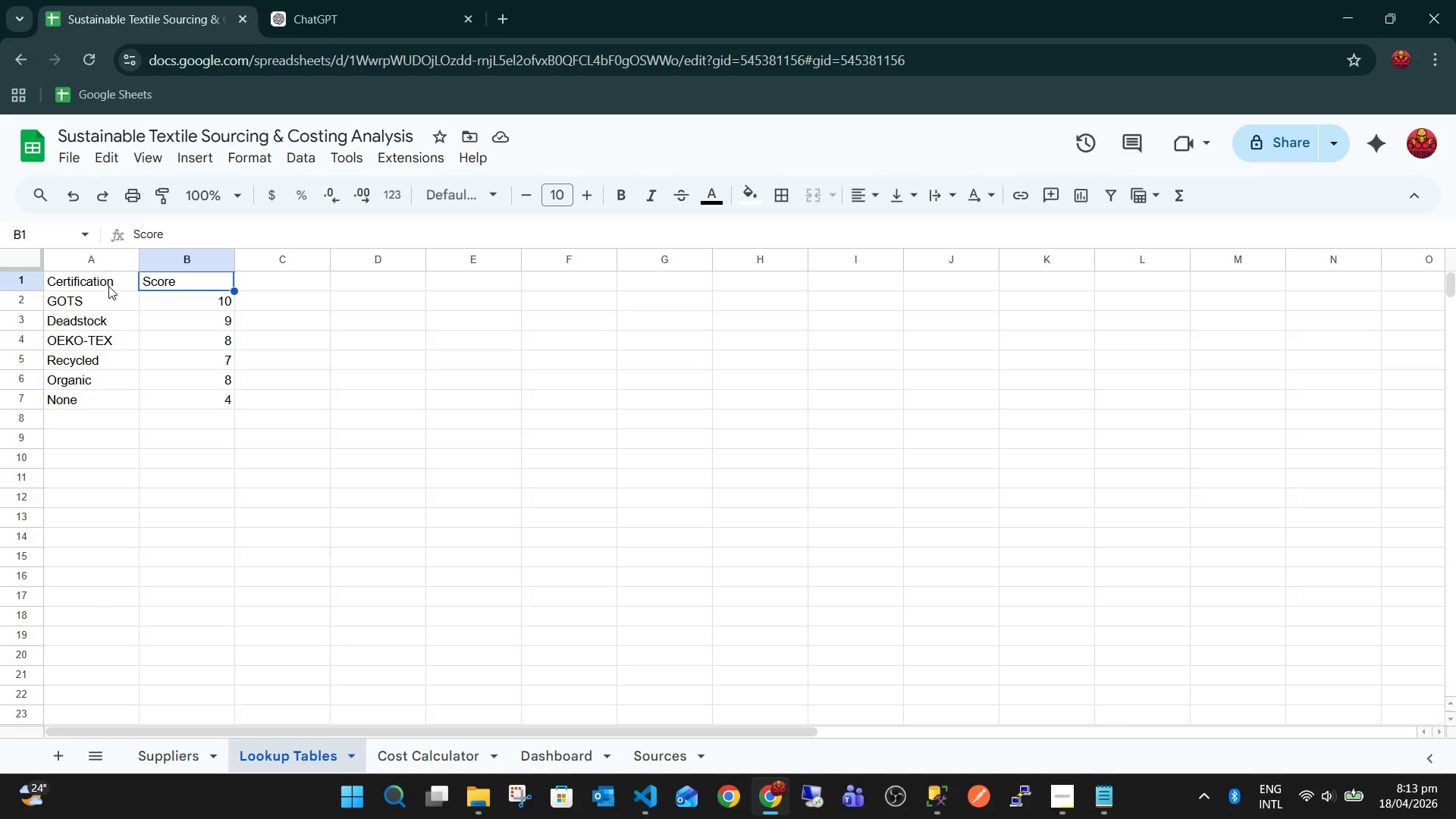 
key(ArrowUp)
 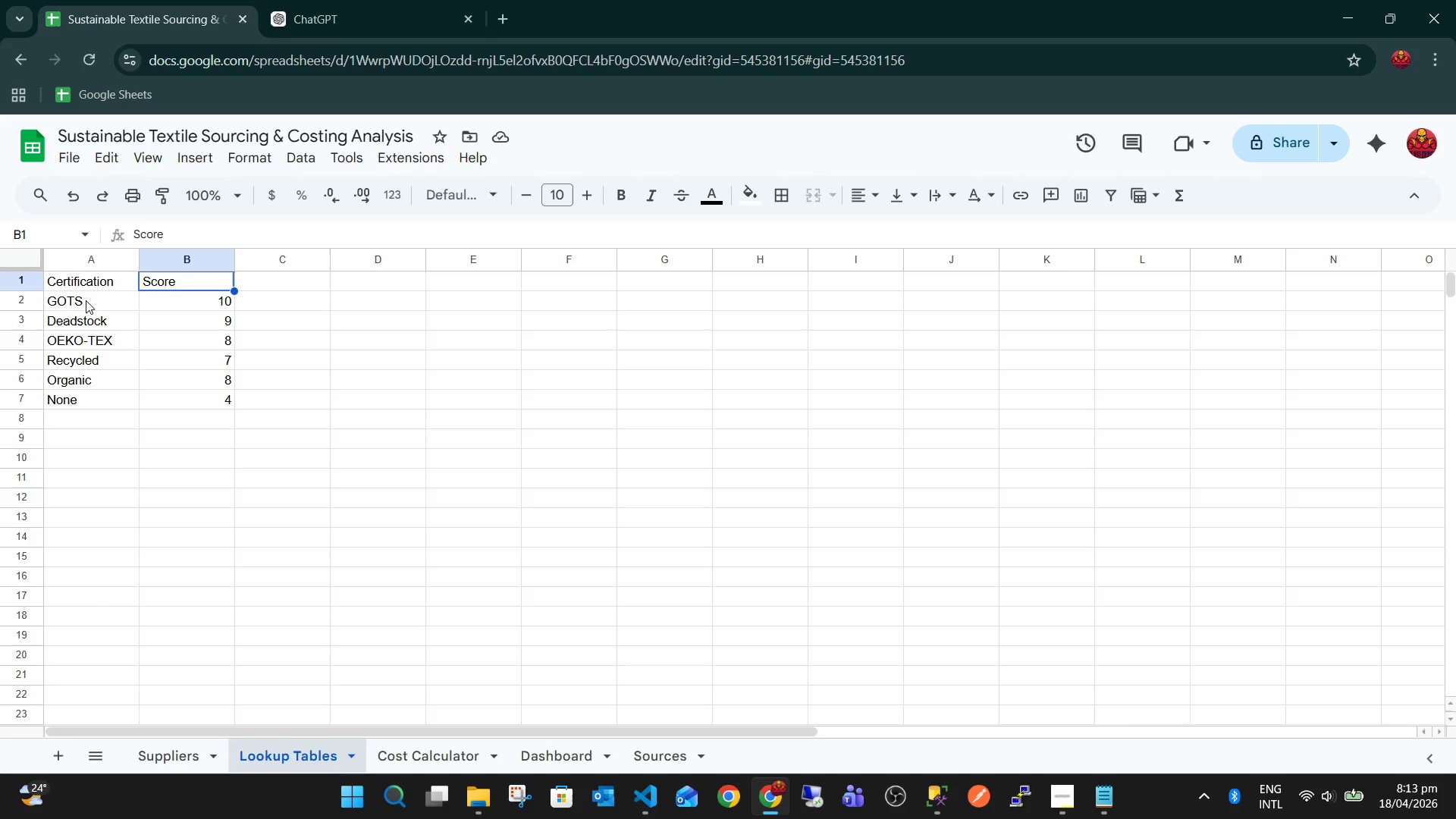 
right_click([17, 288])
 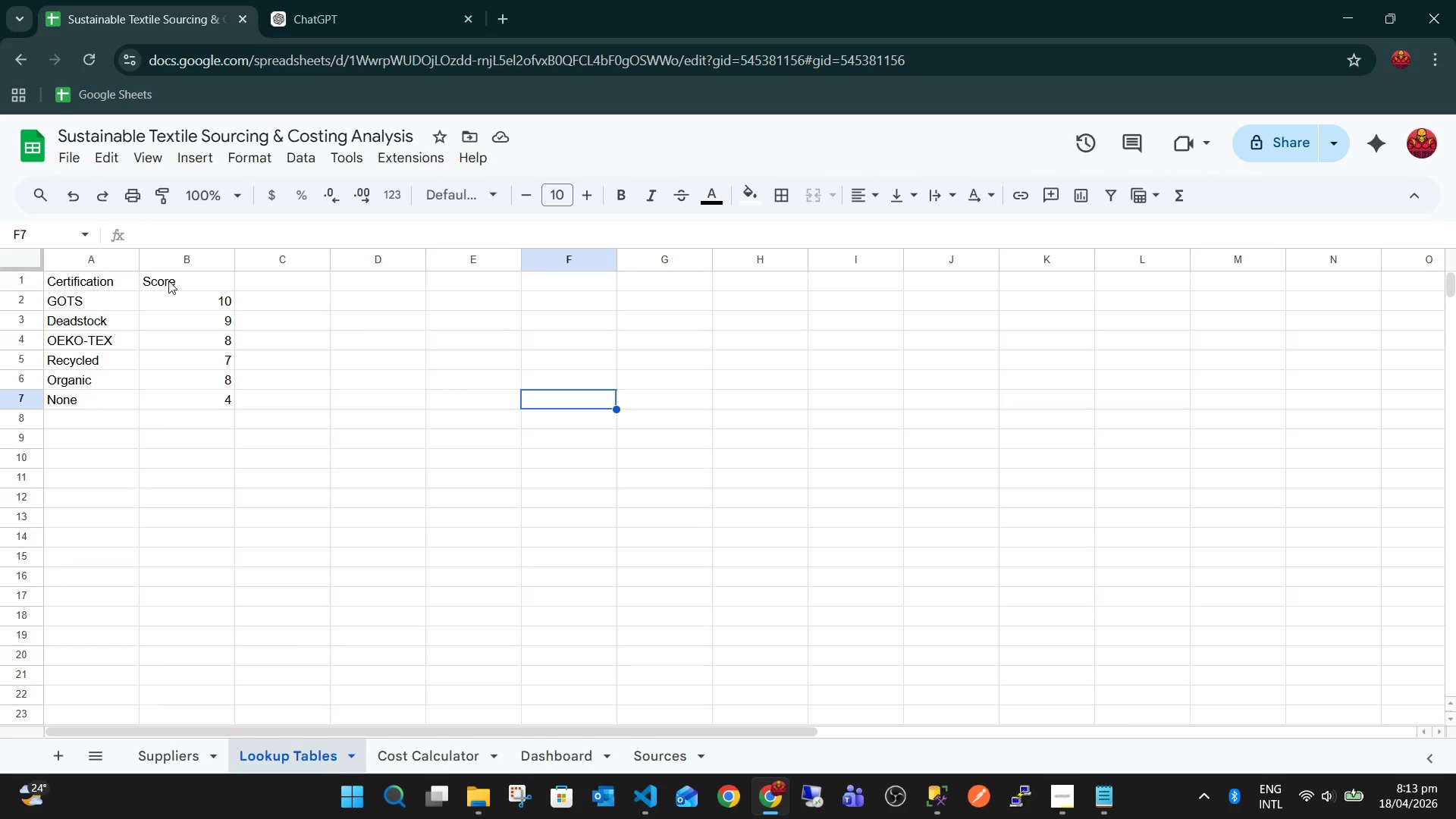 
right_click([15, 277])
 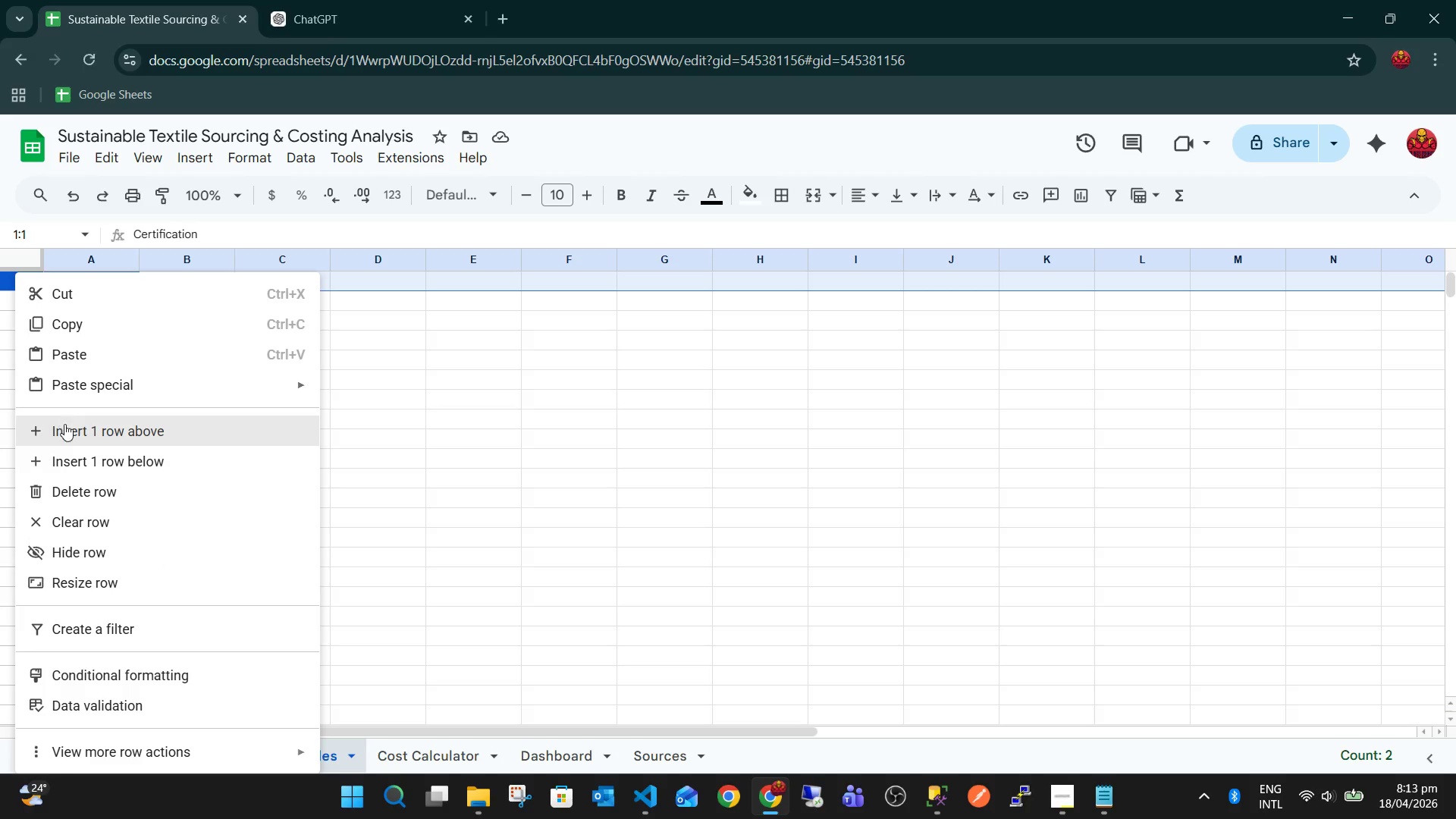 
left_click([76, 434])
 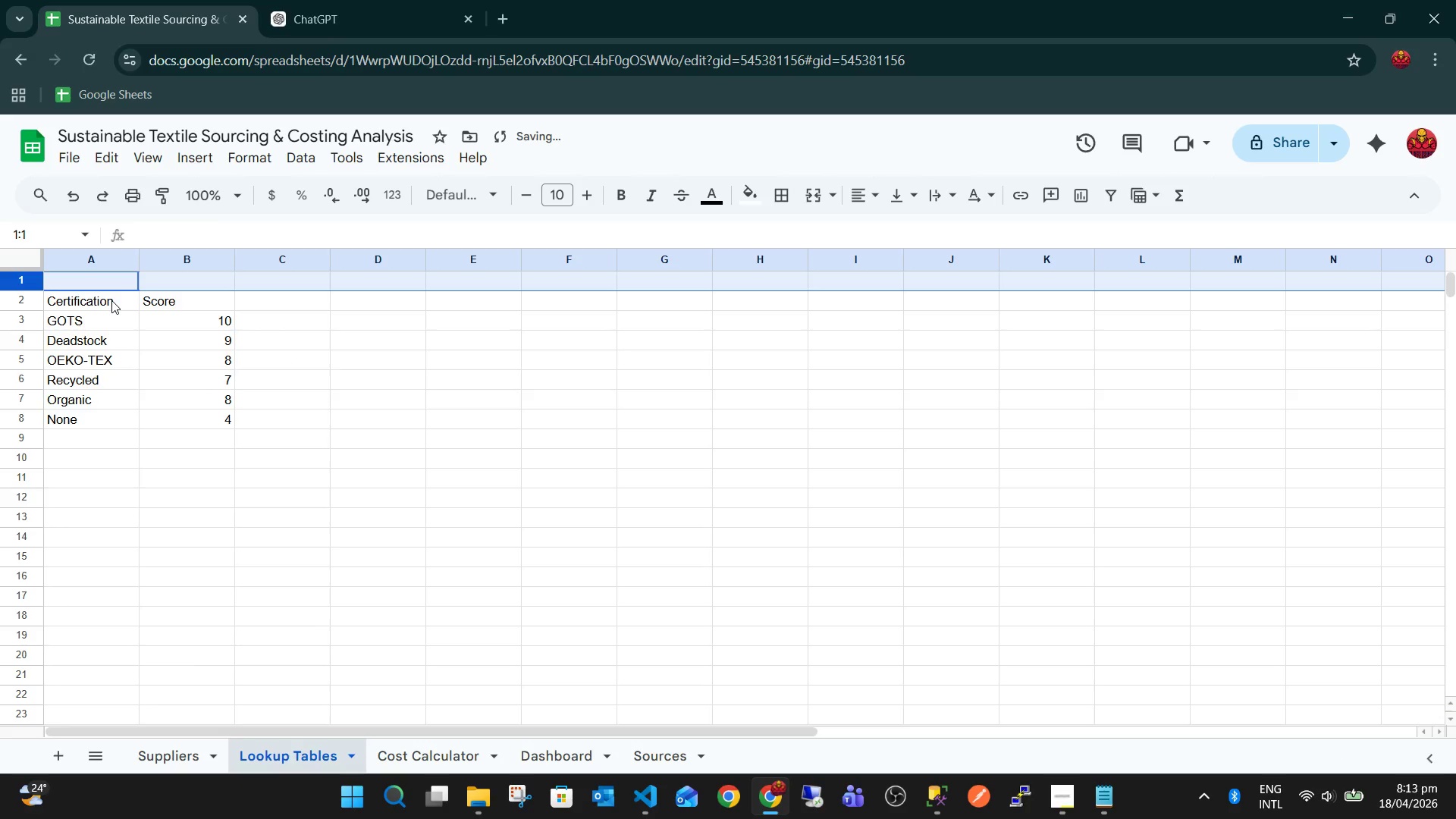 
key(Shift+ShiftLeft)
 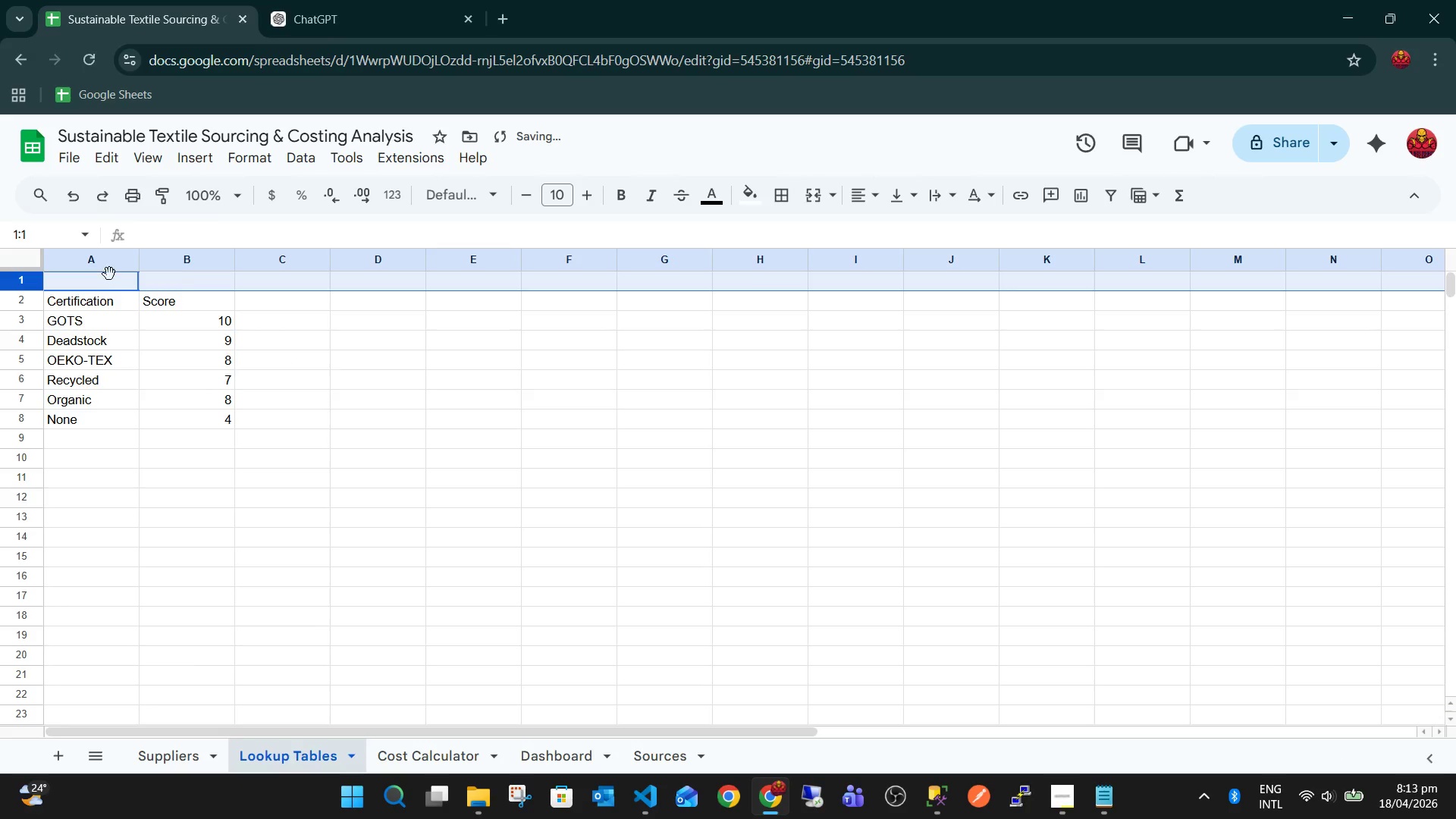 
left_click([109, 274])
 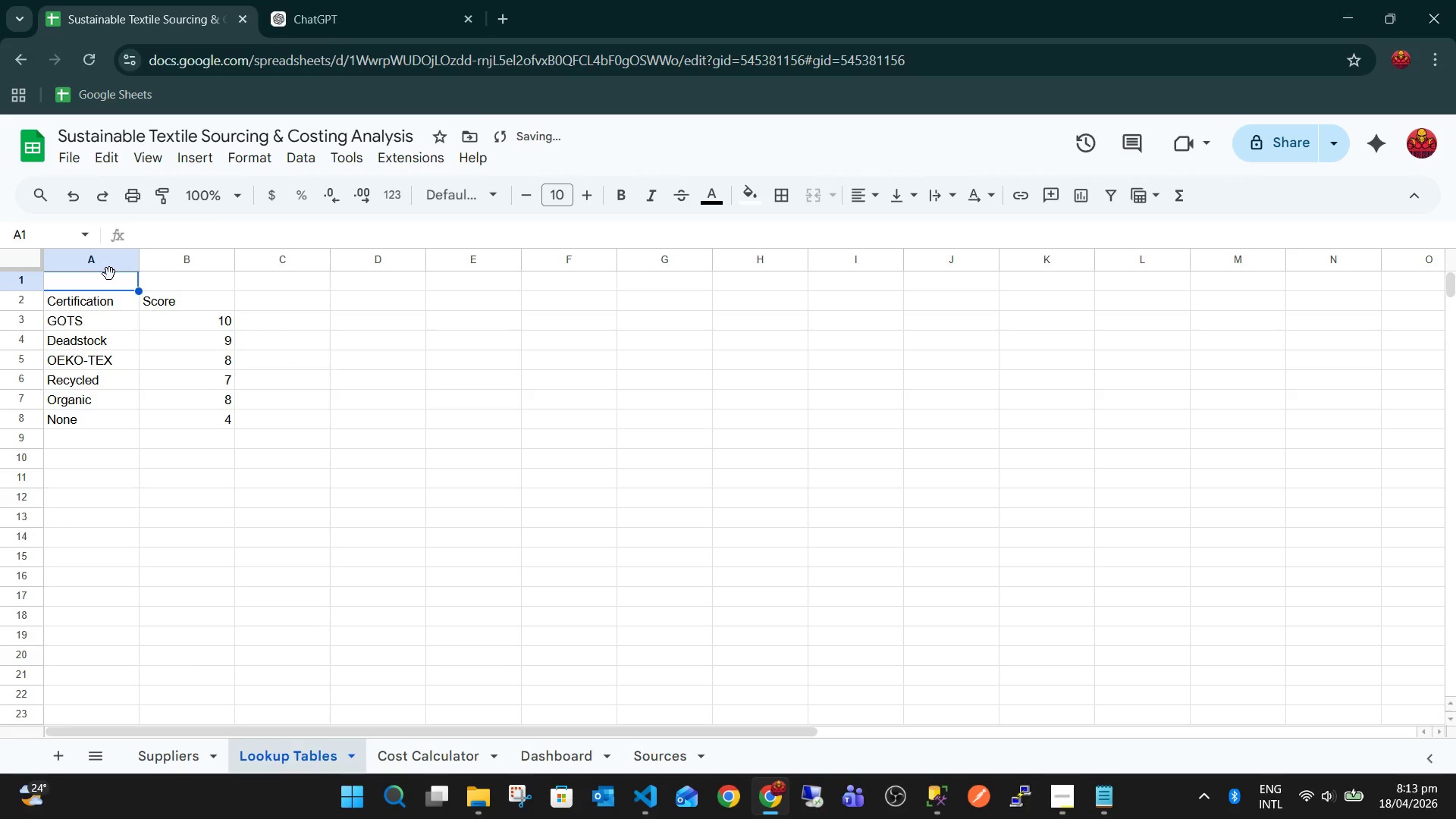 
type(Certification Score Table)
 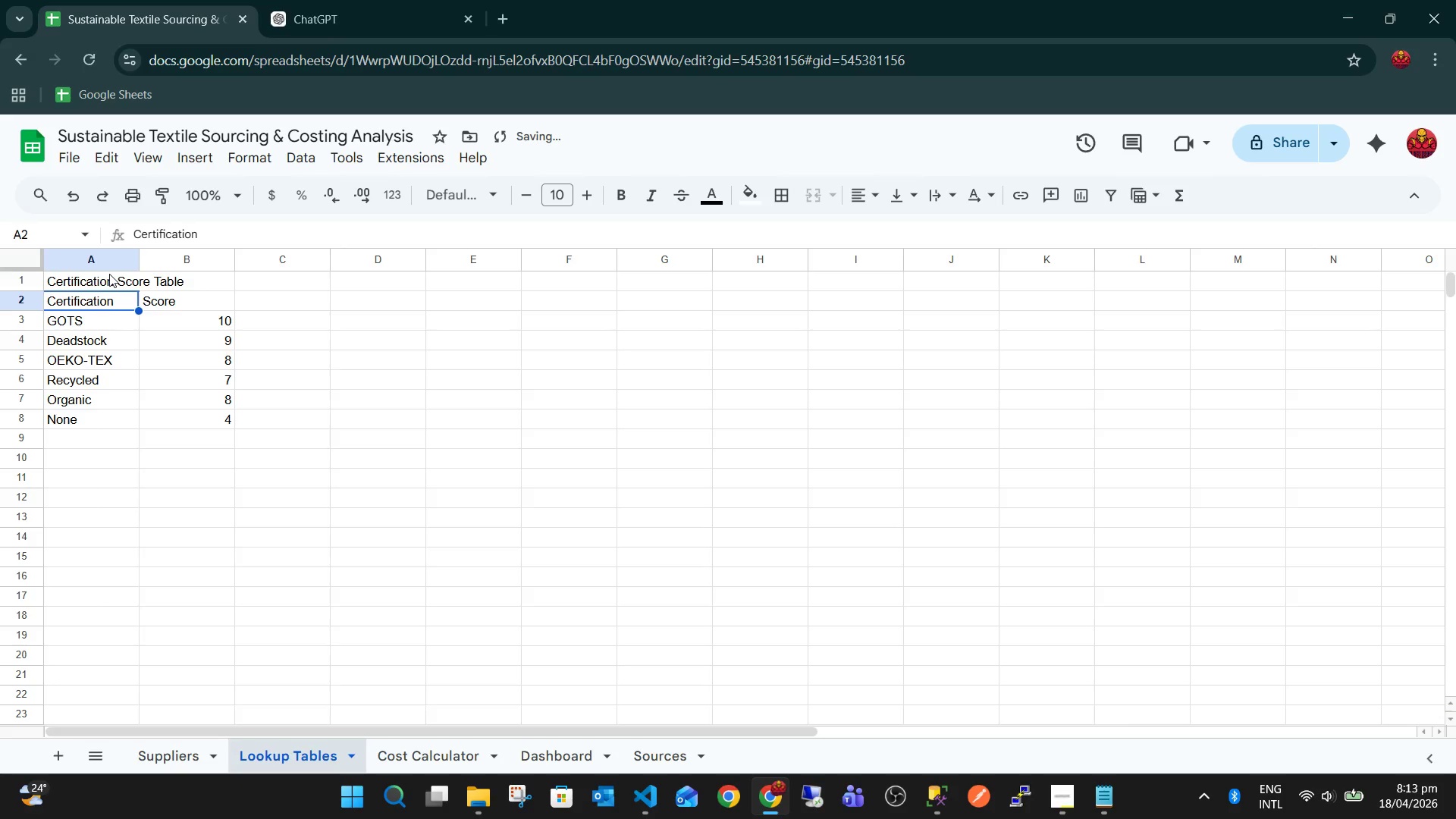 
 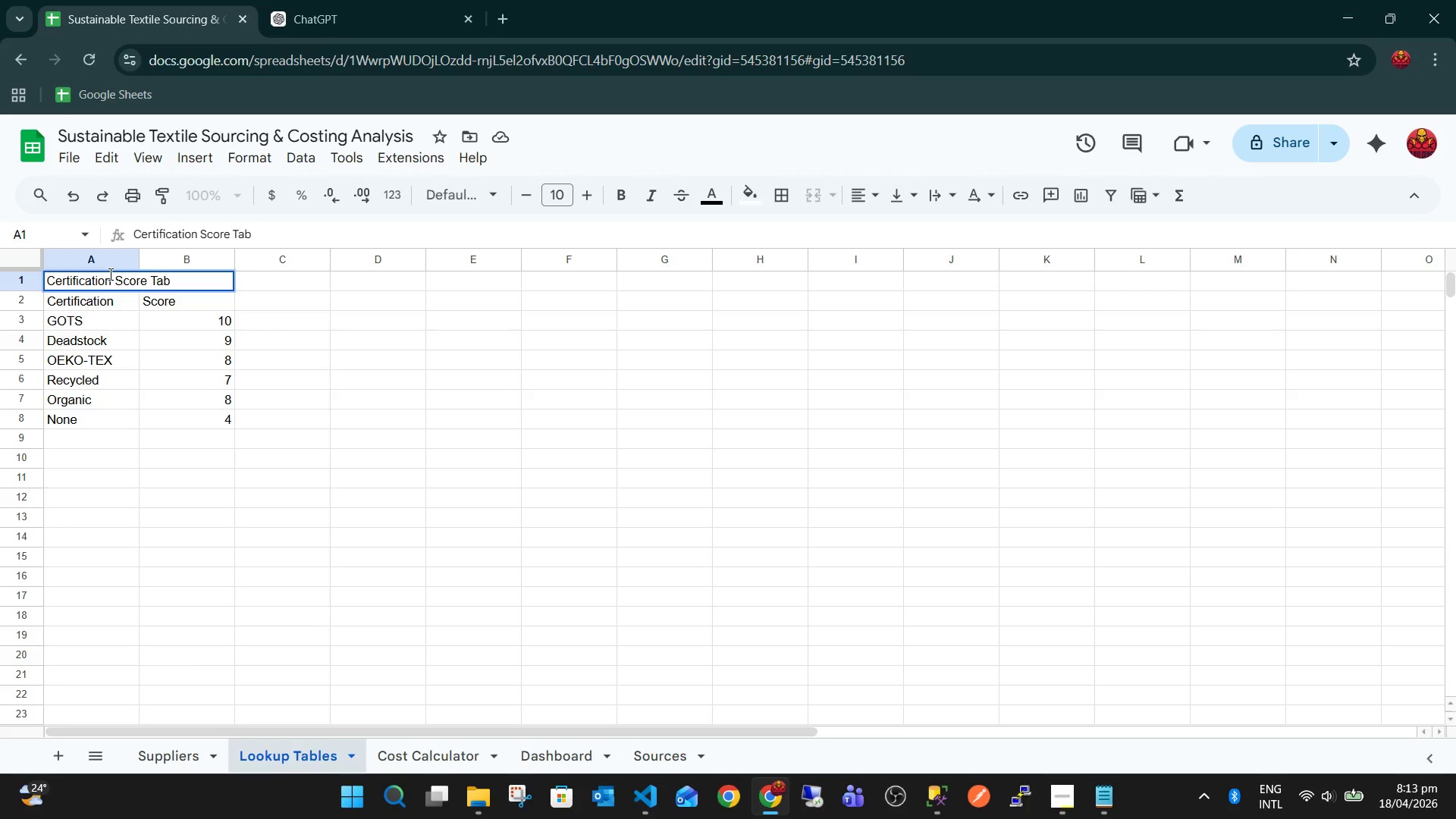 
key(Enter)
 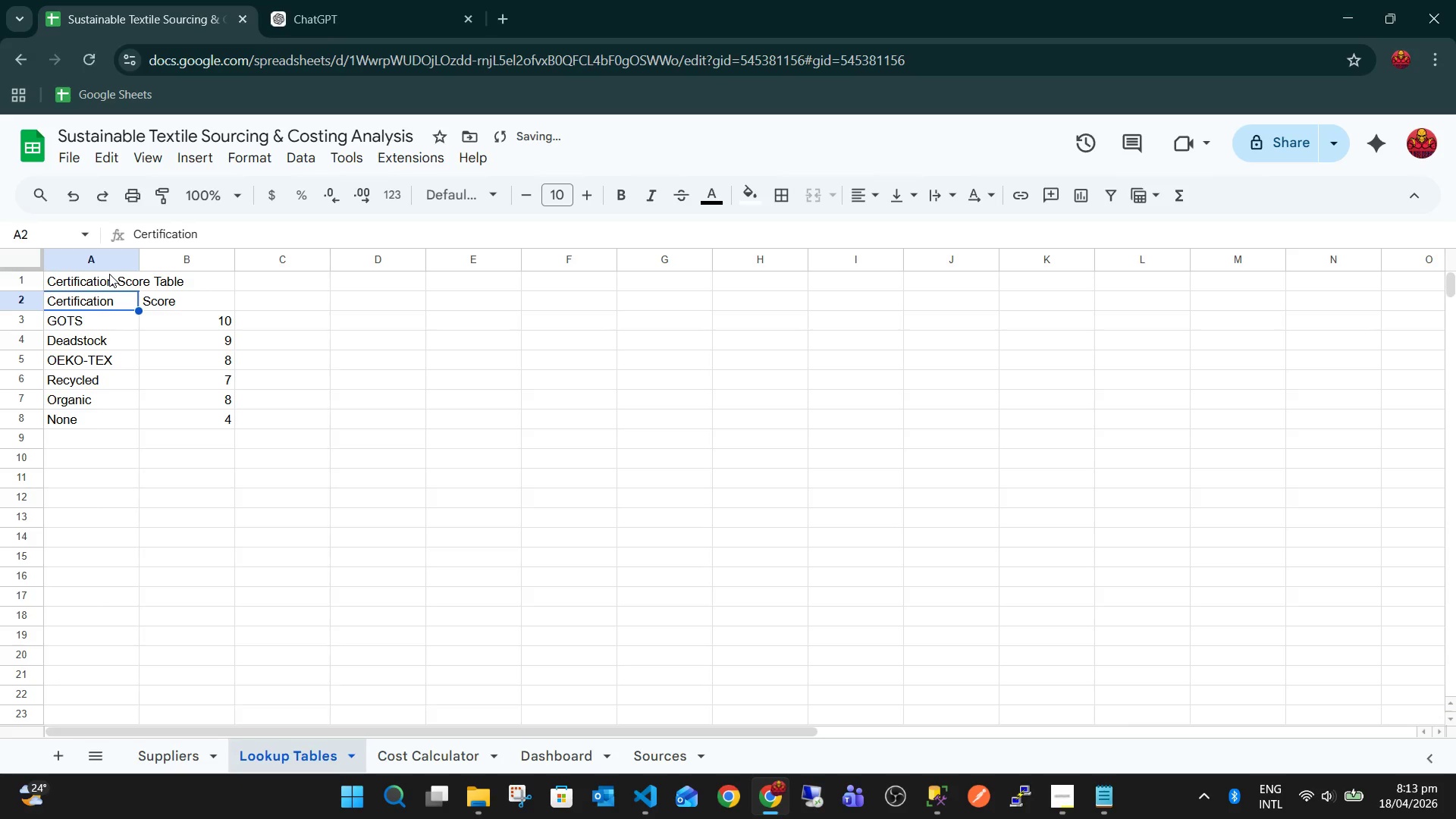 
key(ArrowLeft)
 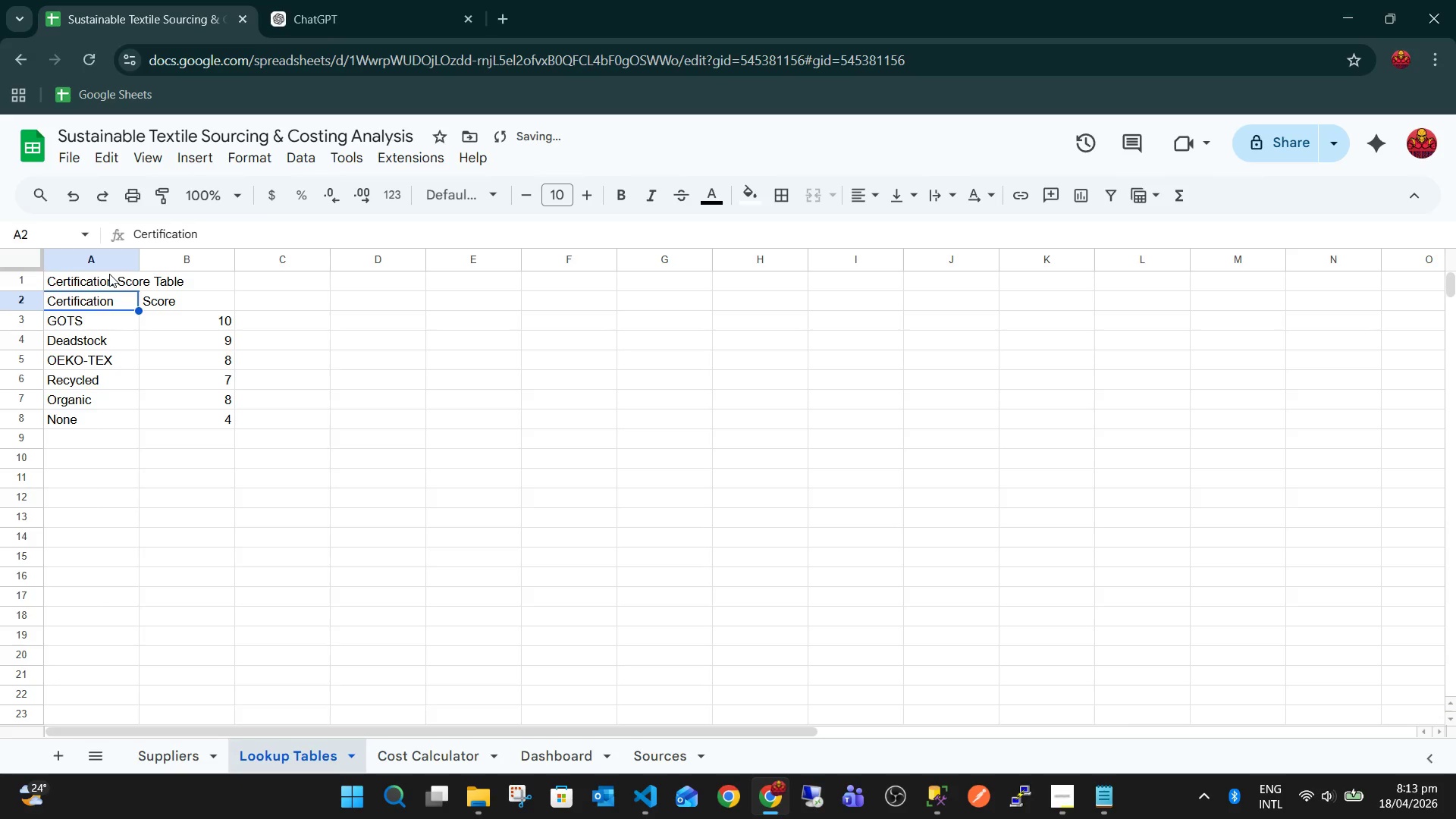 
key(ArrowUp)
 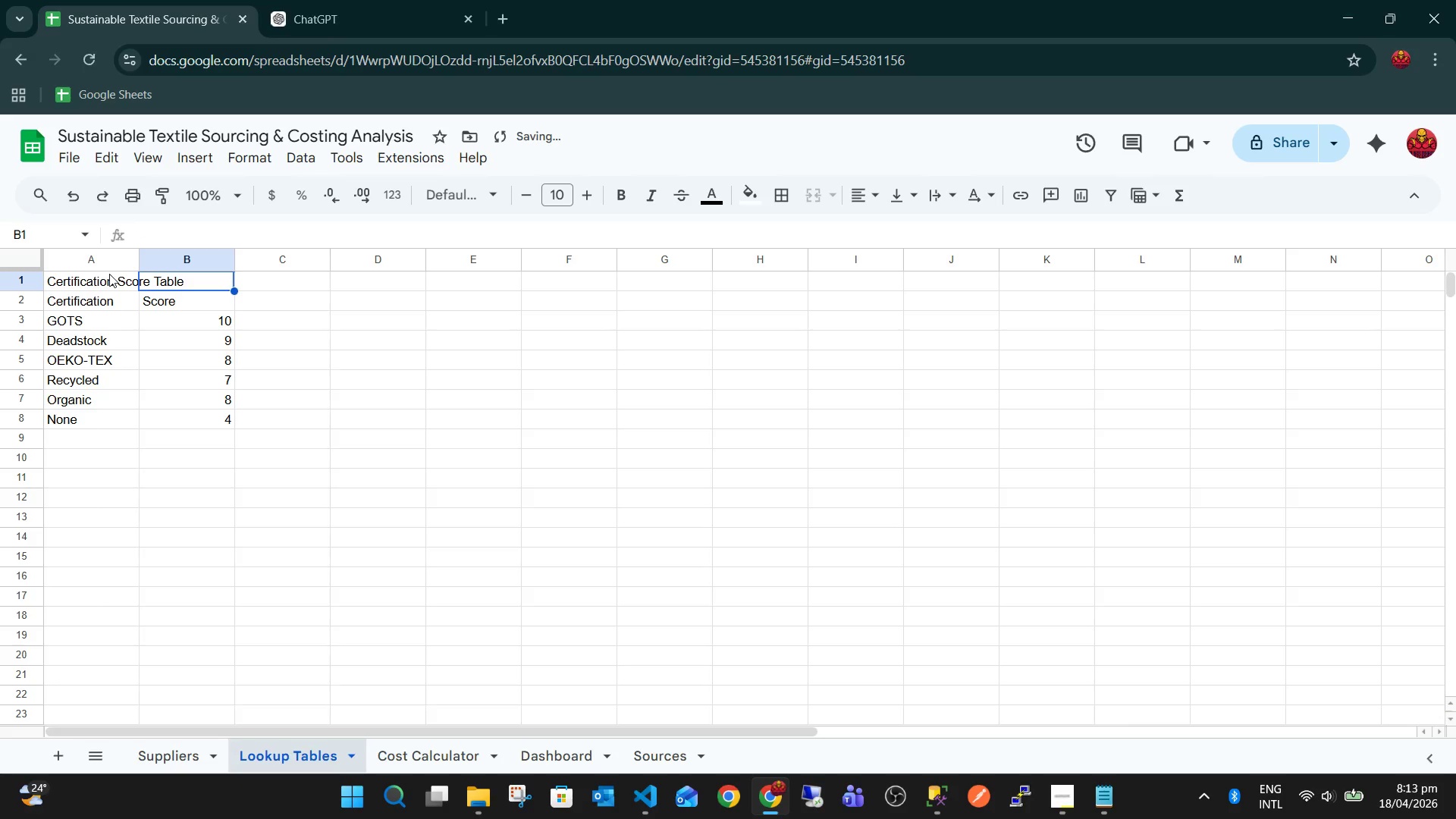 
key(ArrowRight)
 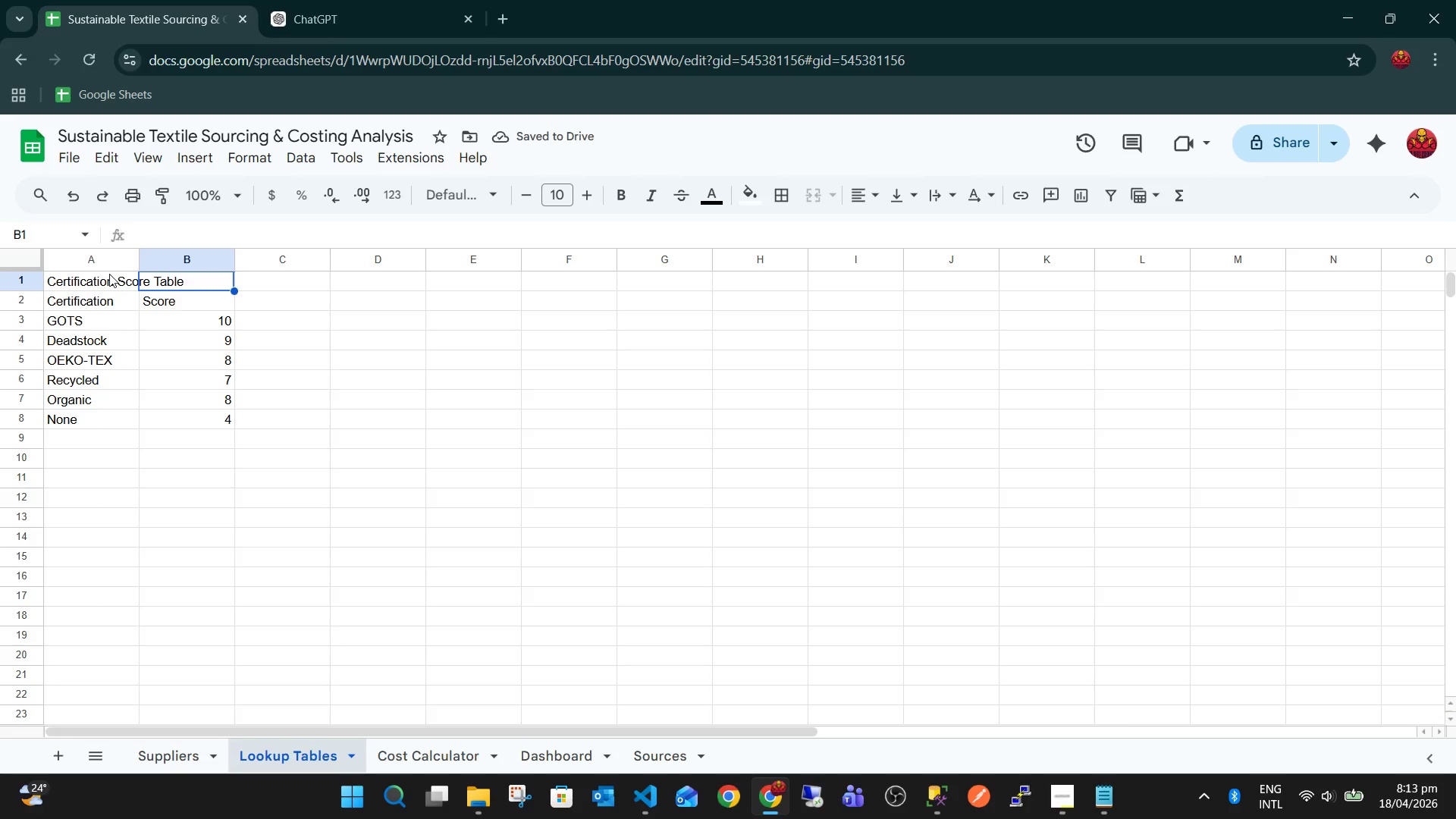 
key(ArrowRight)
 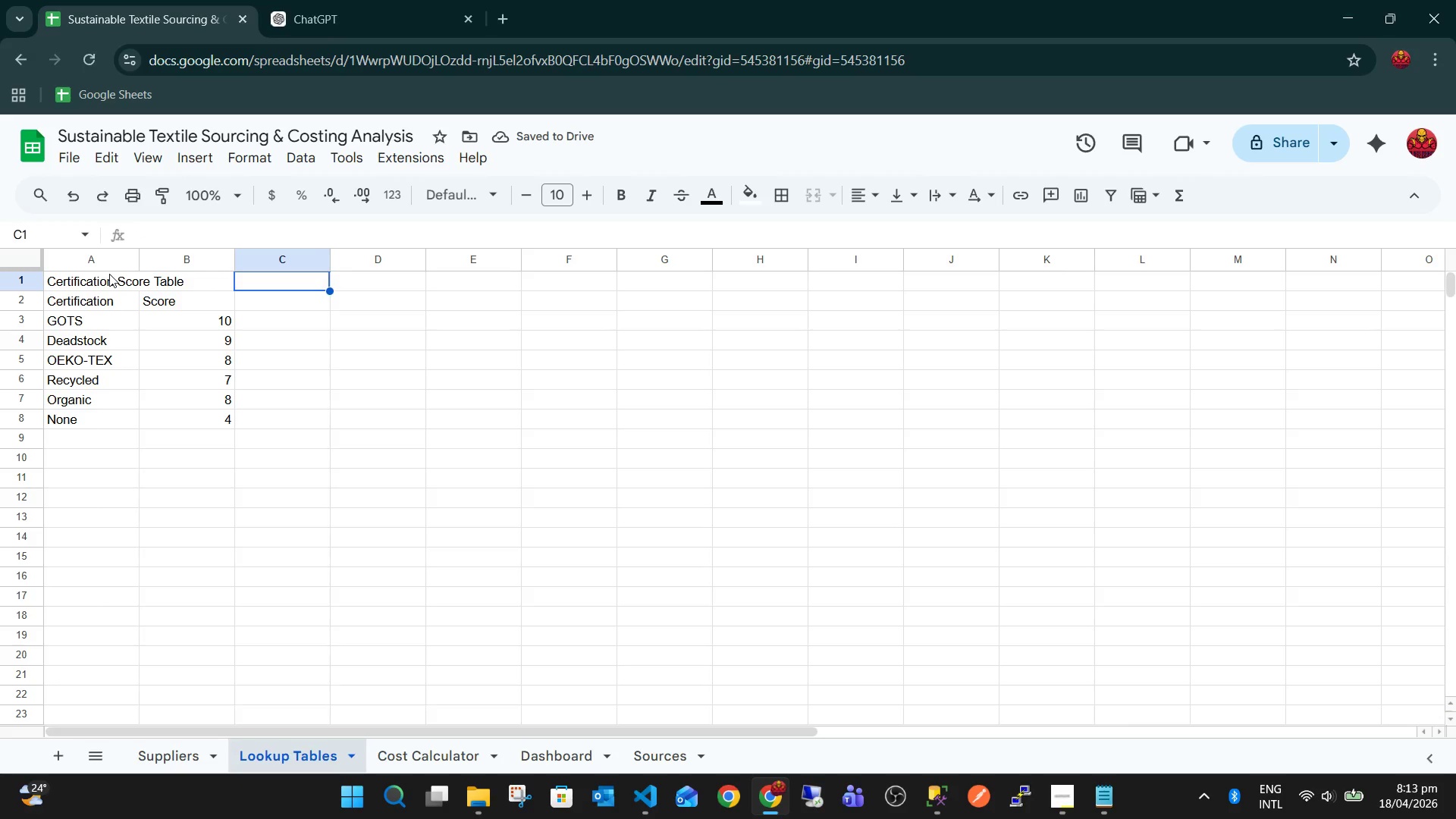 
key(ArrowRight)
 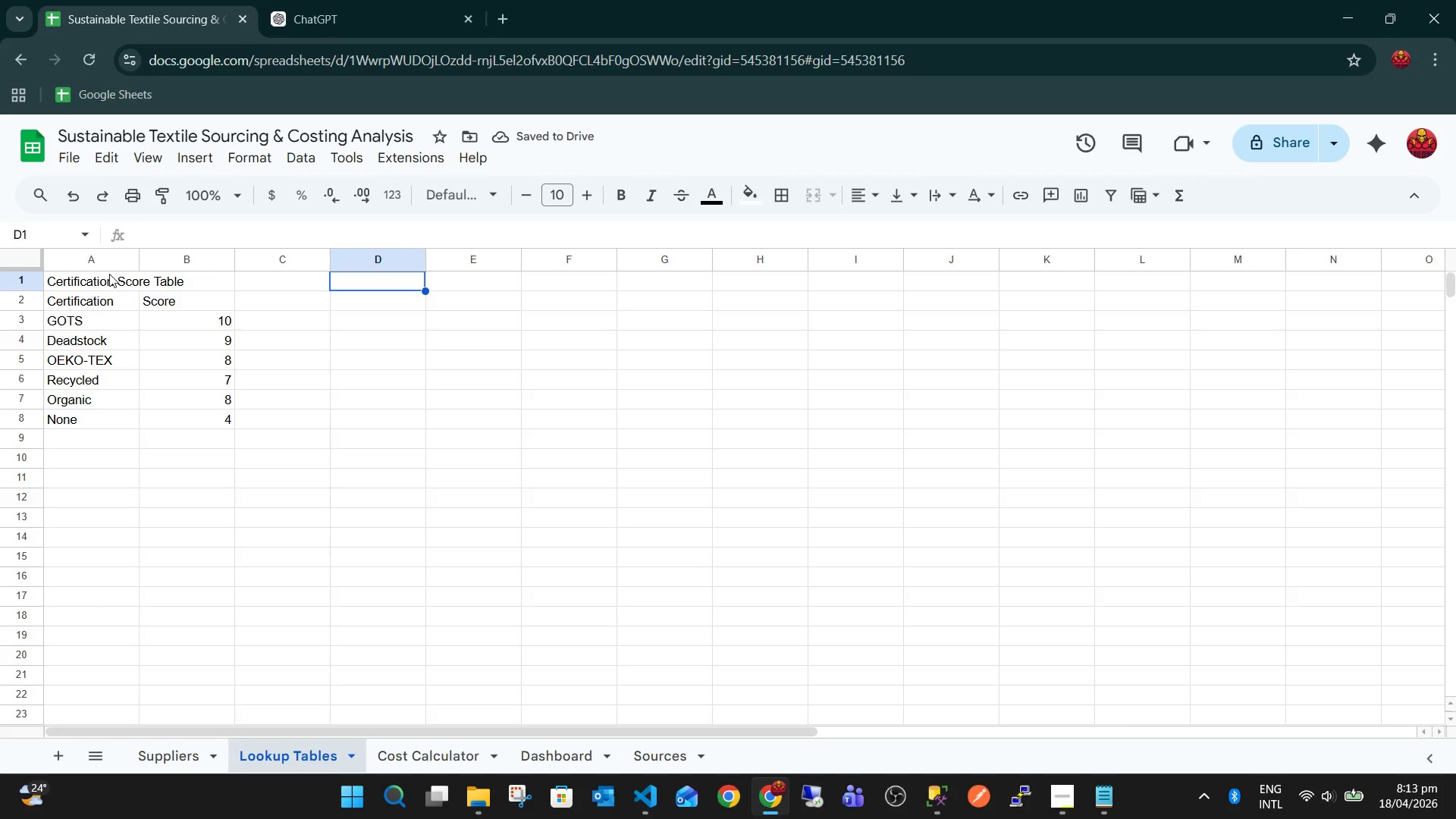 
key(ArrowRight)
 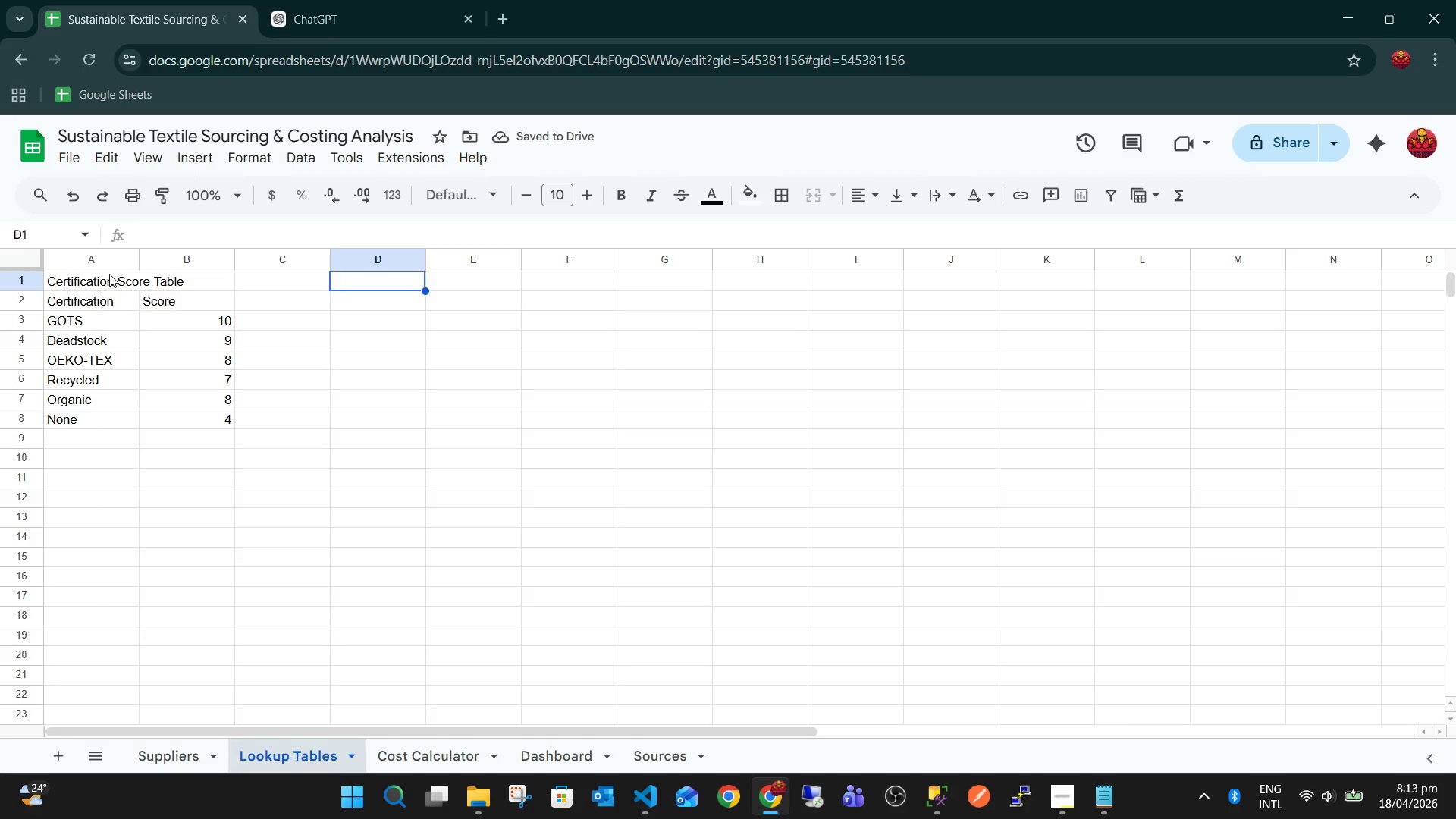 
key(ArrowLeft)
 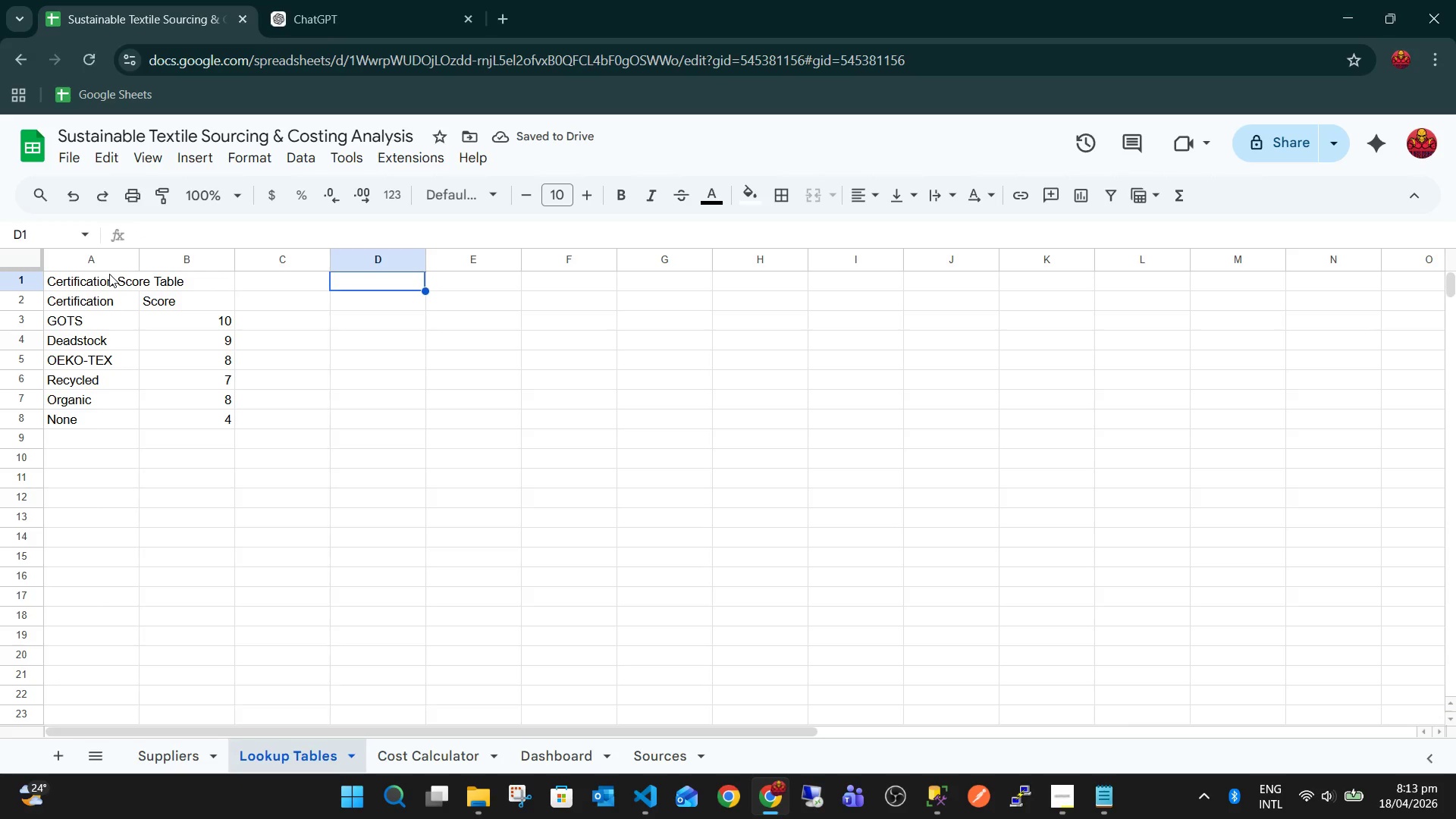 
key(ArrowRight)
 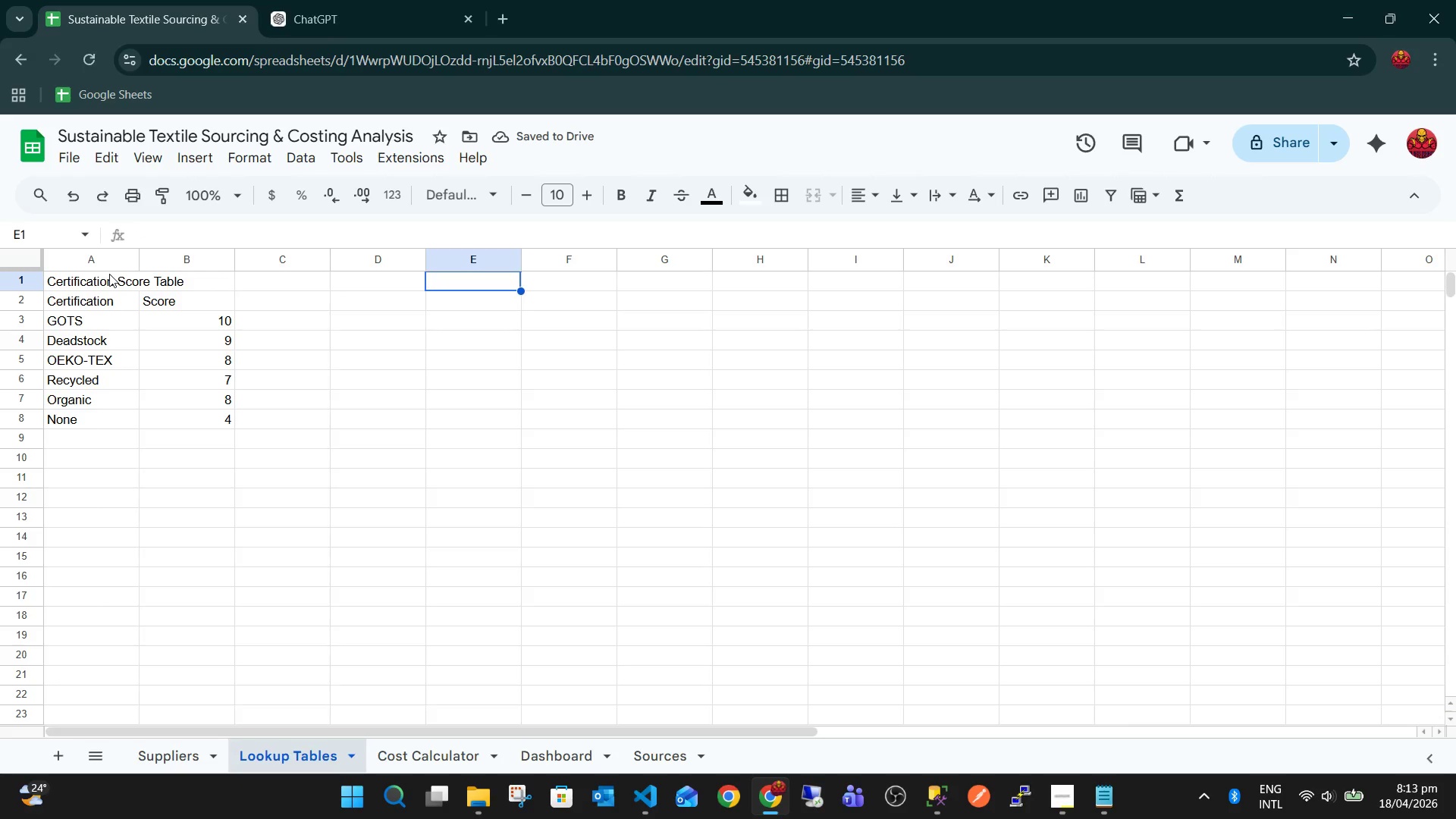 
key(ArrowLeft)
 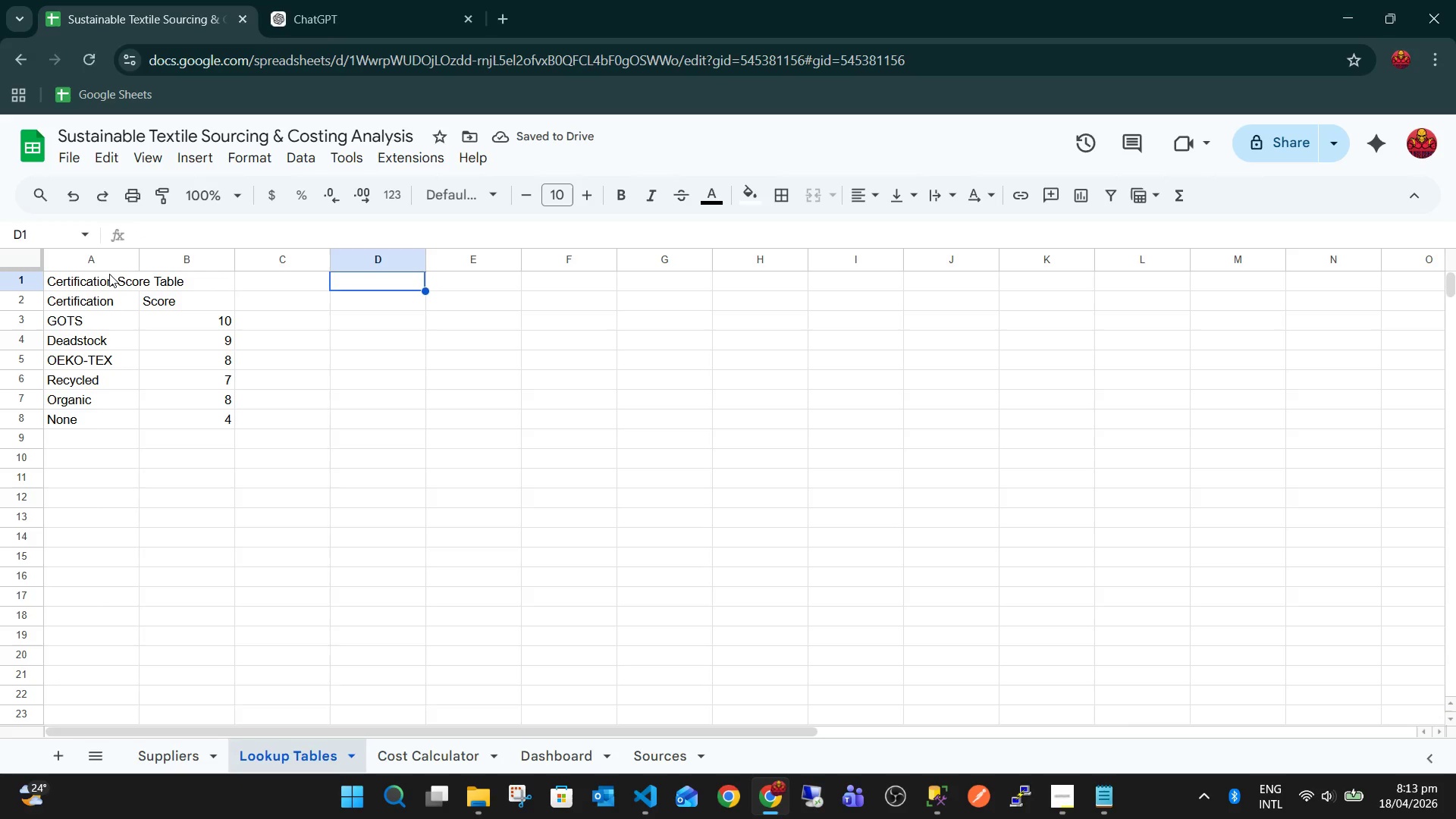 
type(Region Shipping Table)
 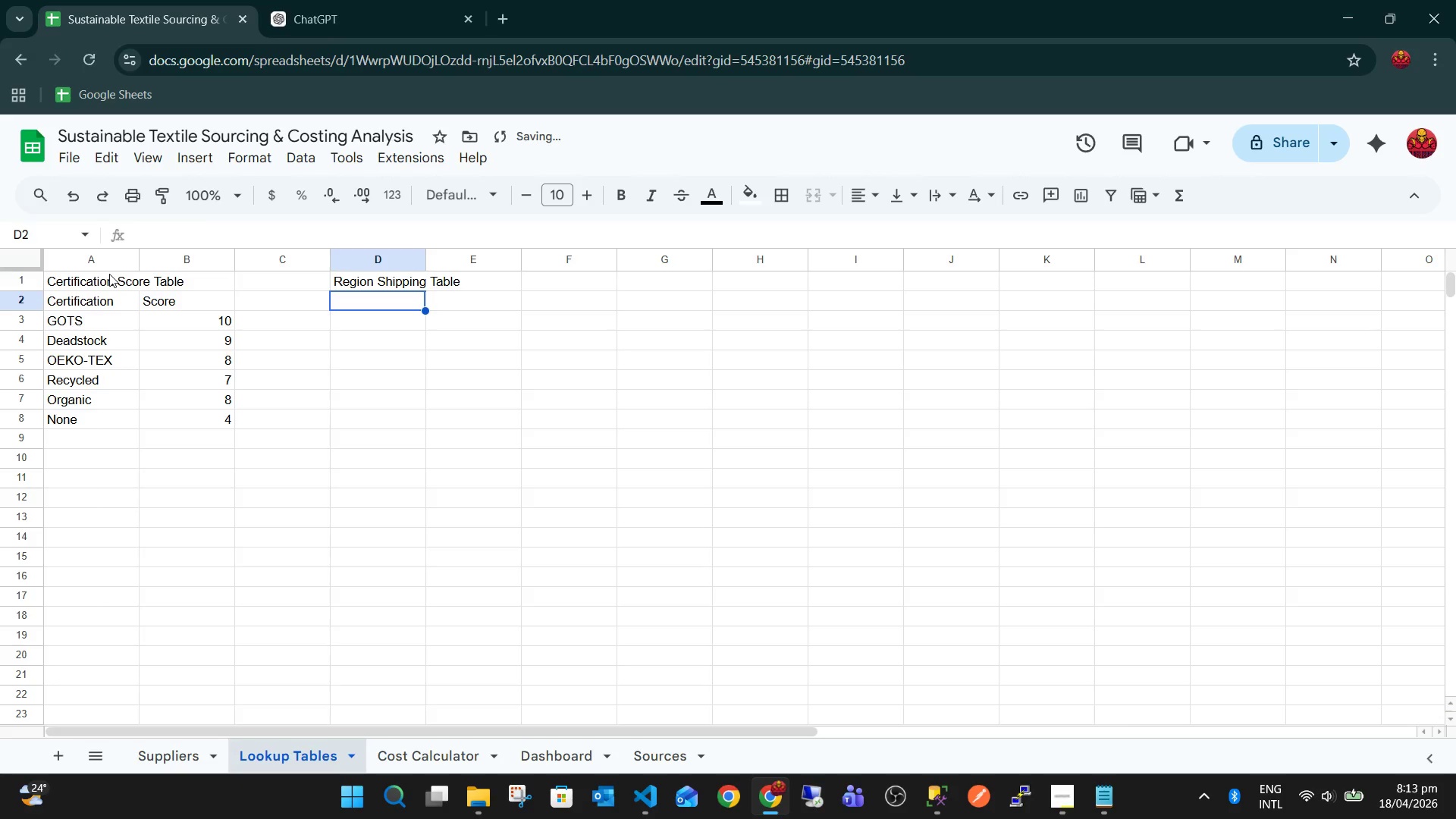 
 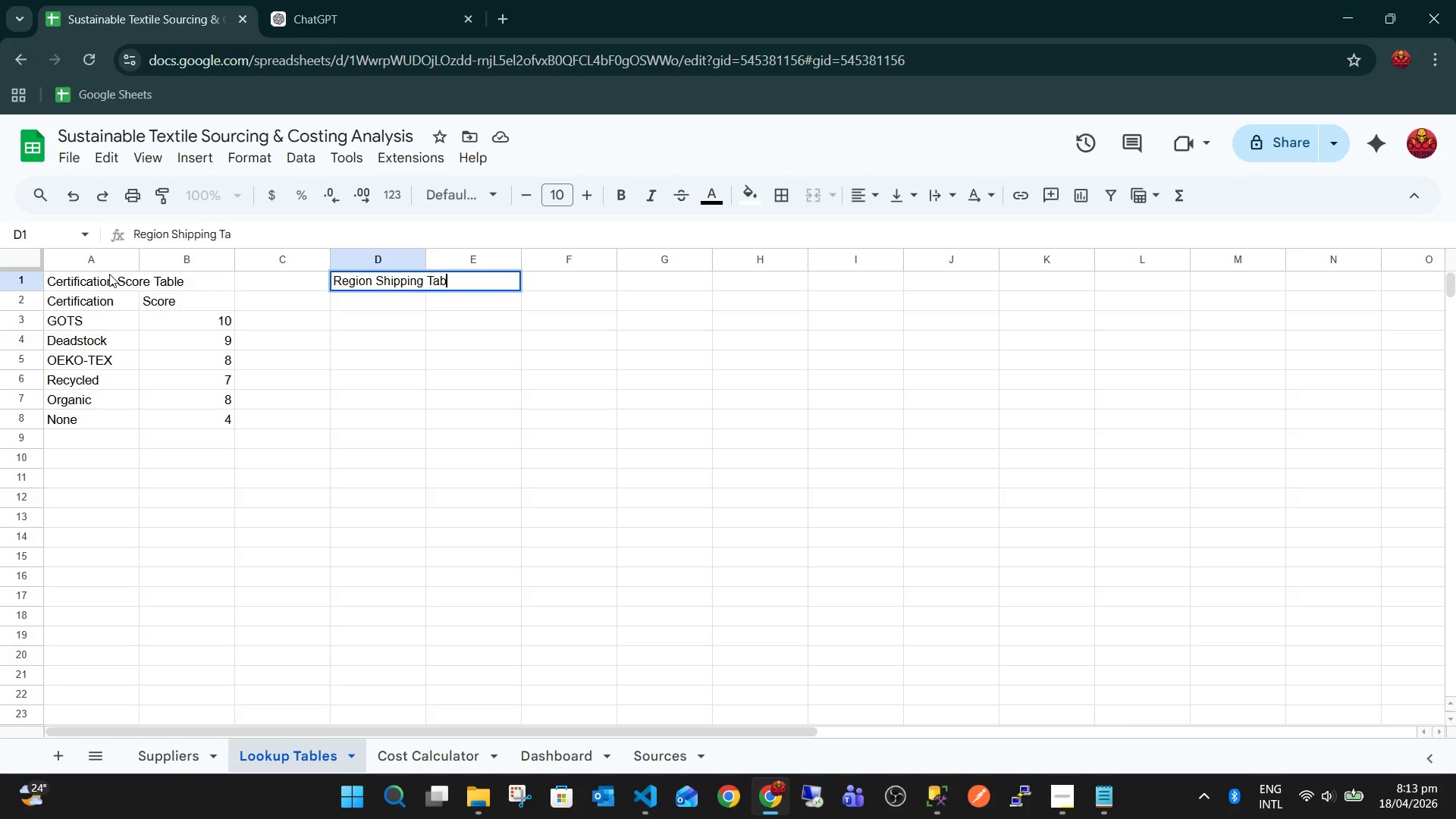 
key(Enter)
 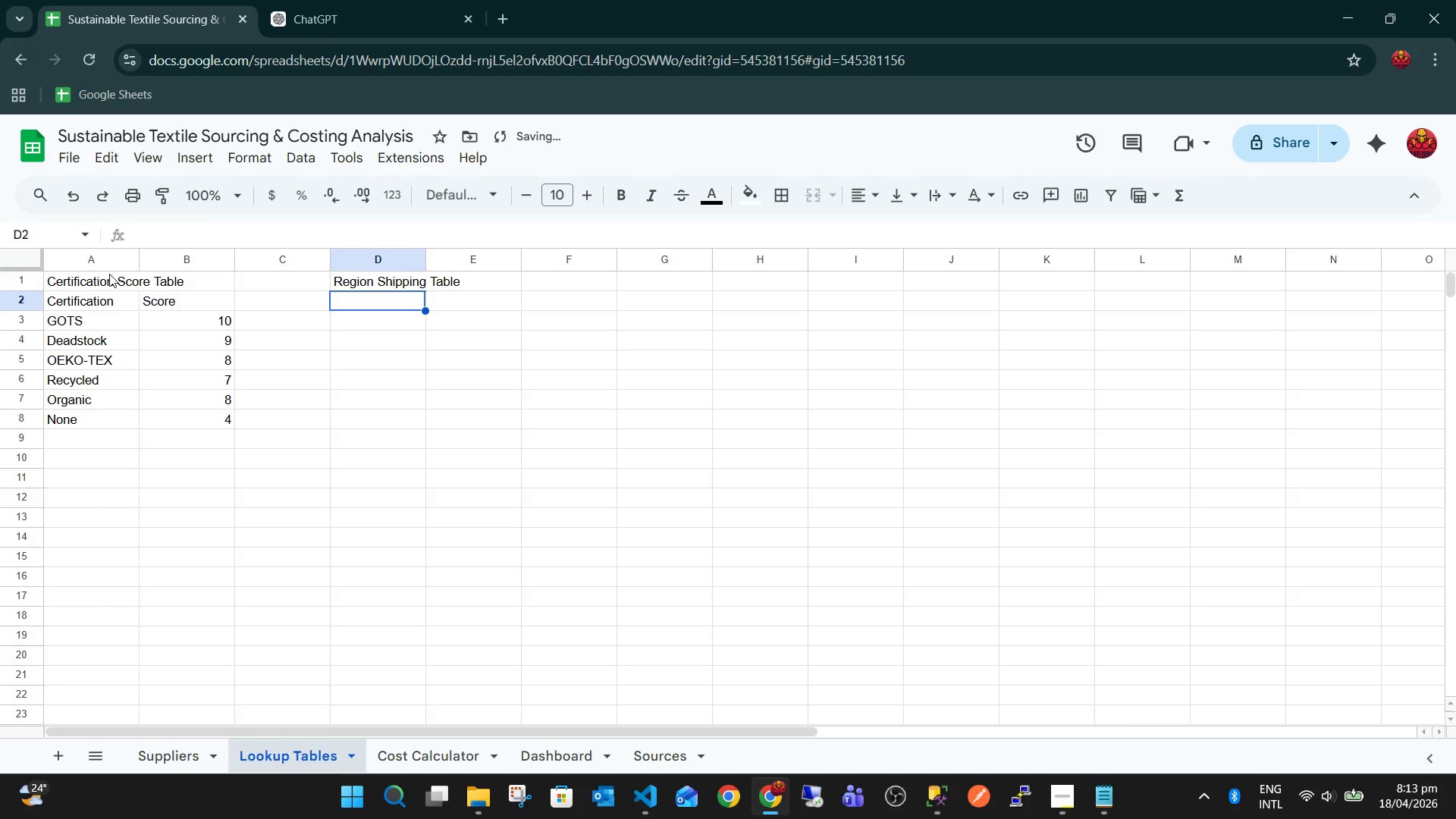 
type(Region)
key(Tab)
 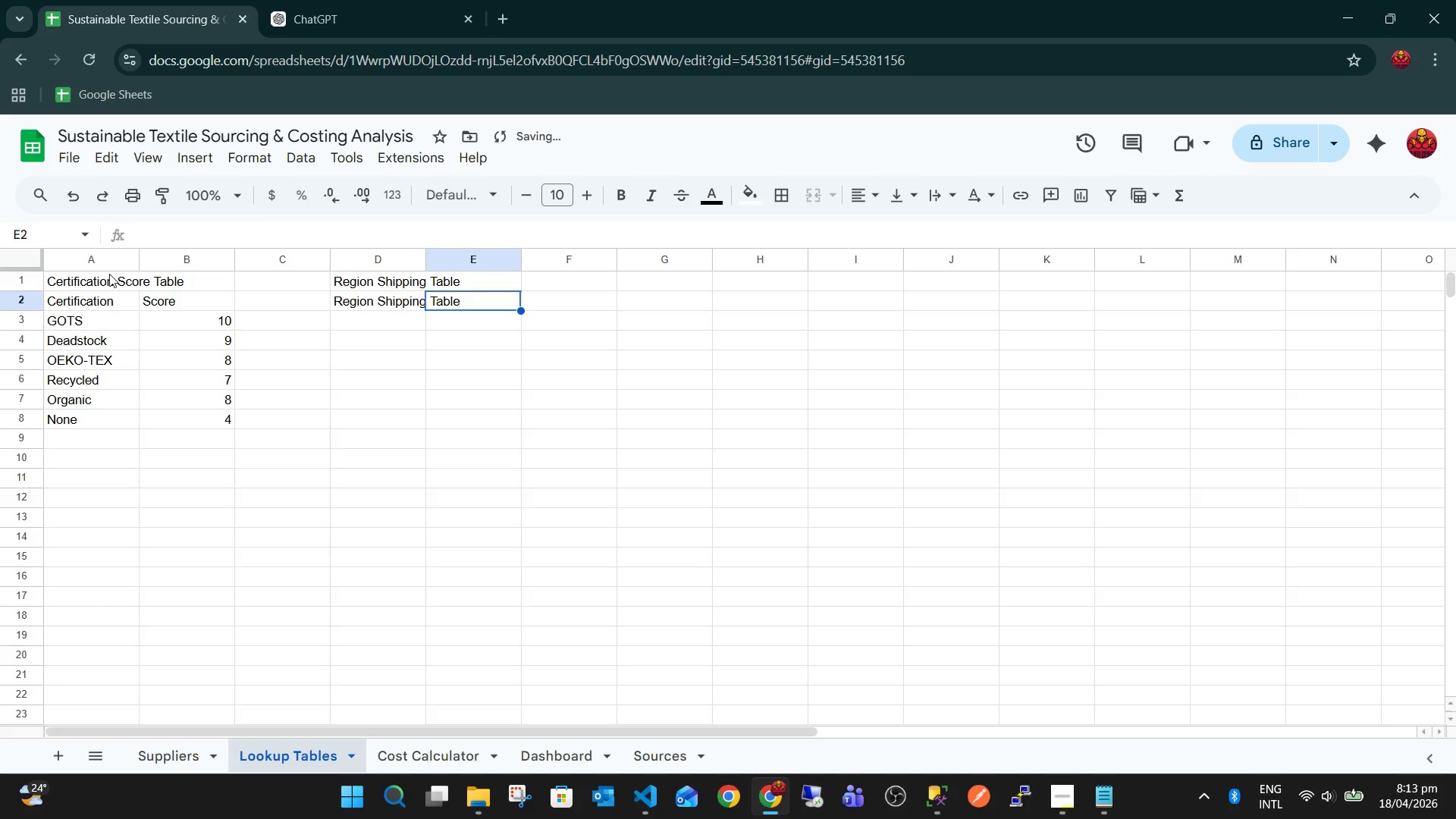 
key(ArrowLeft)
 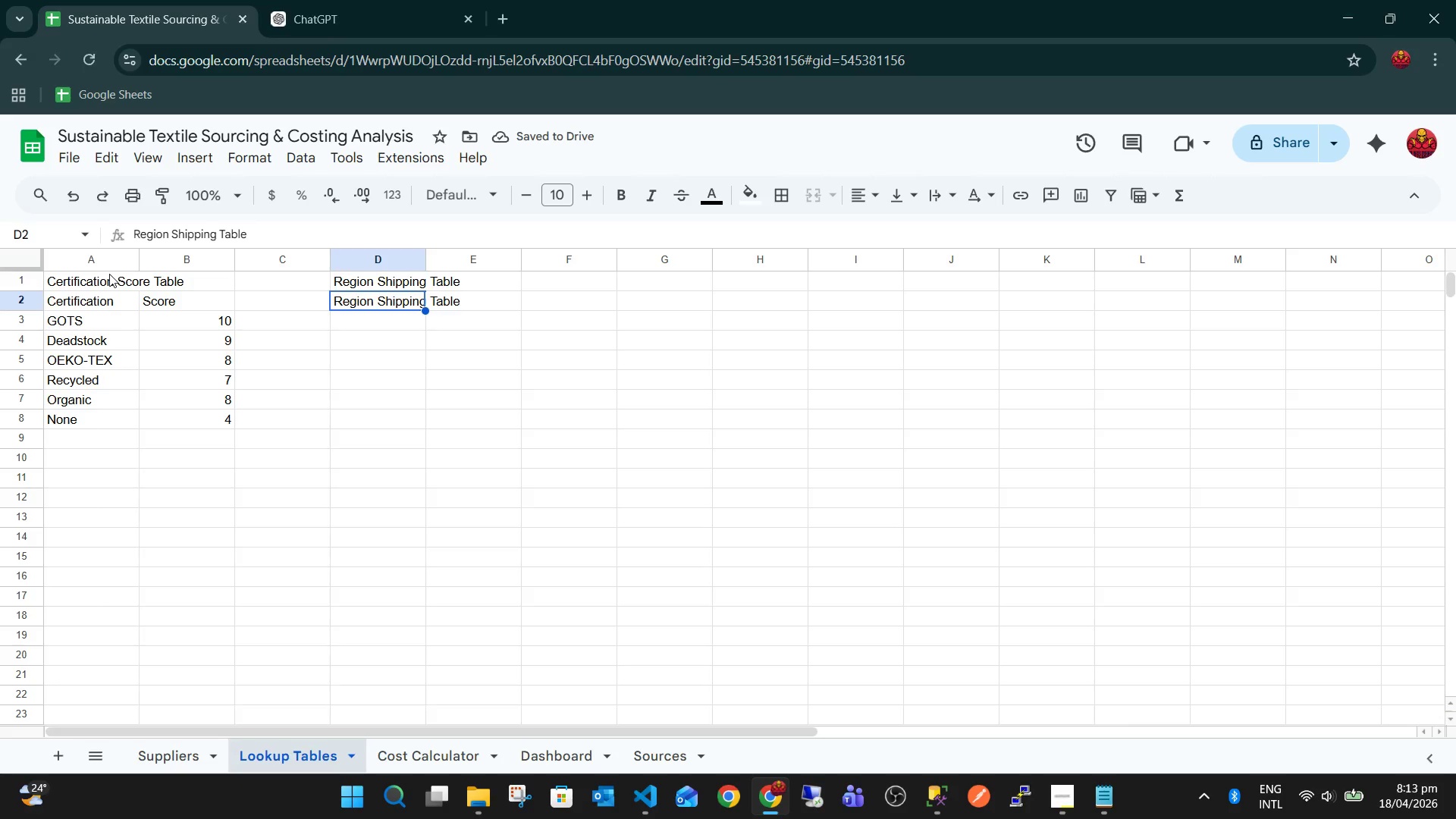 
key(F2)
 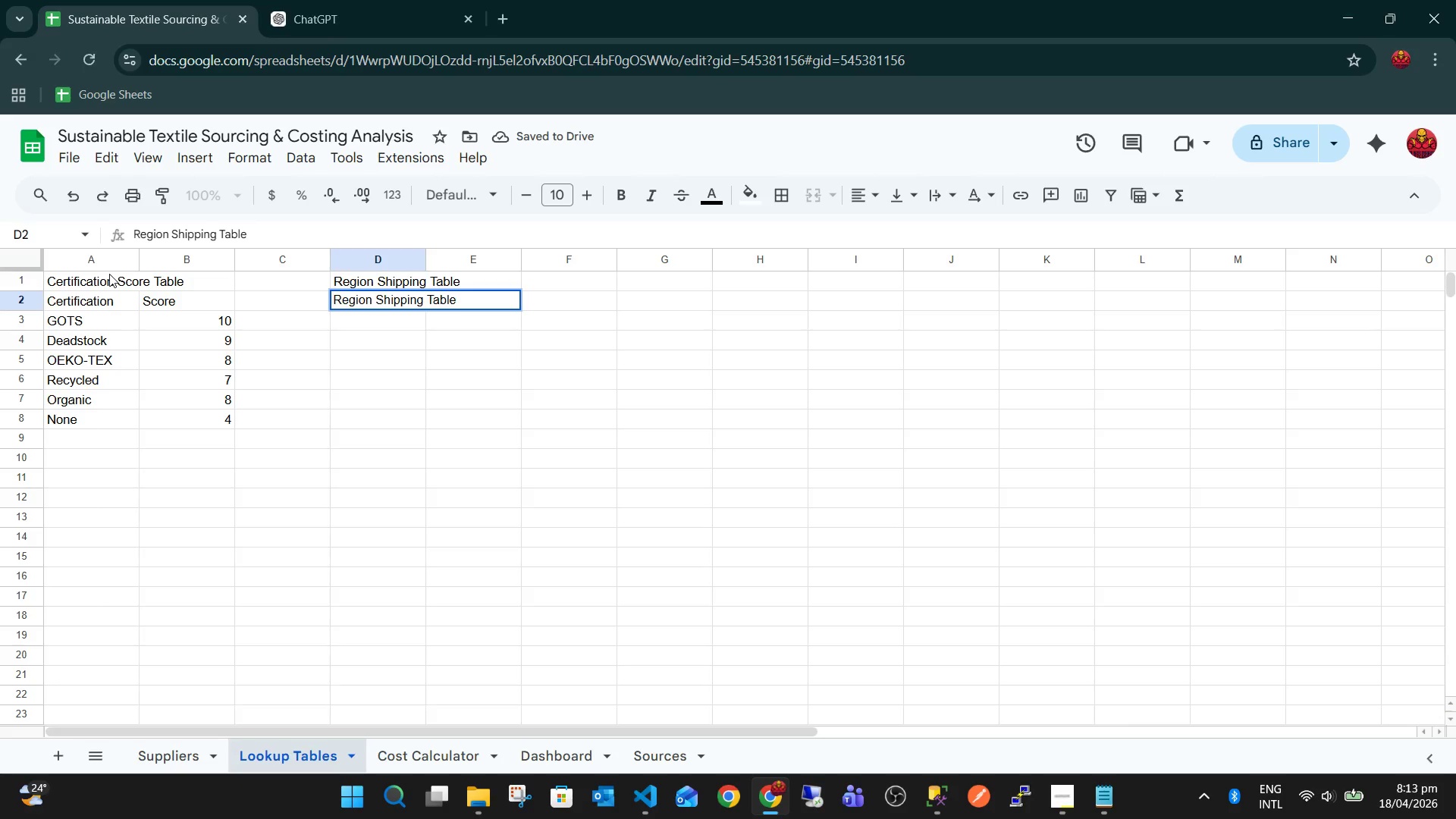 
hold_key(key=Backspace, duration=0.91)
 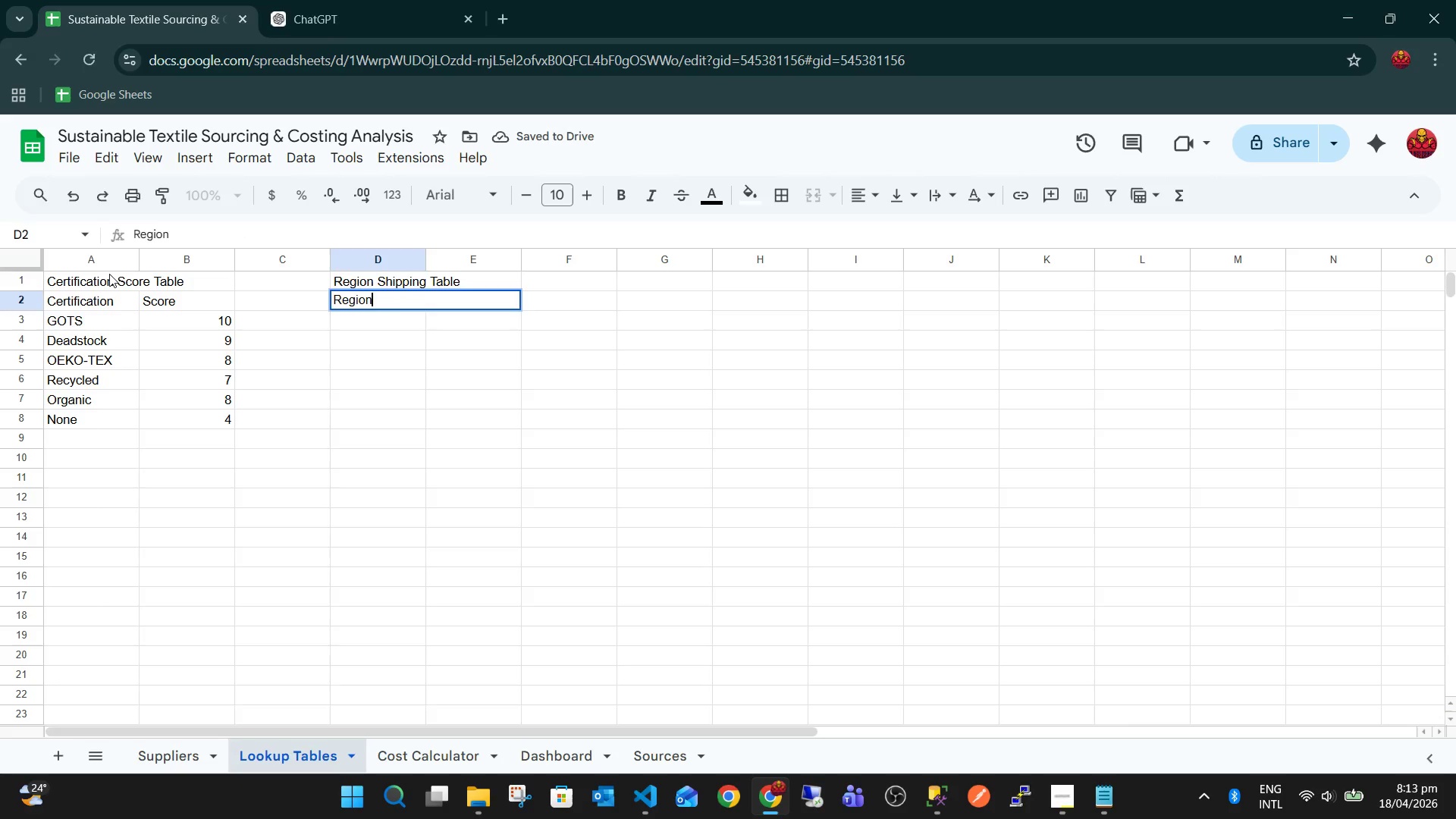 
key(Enter)
 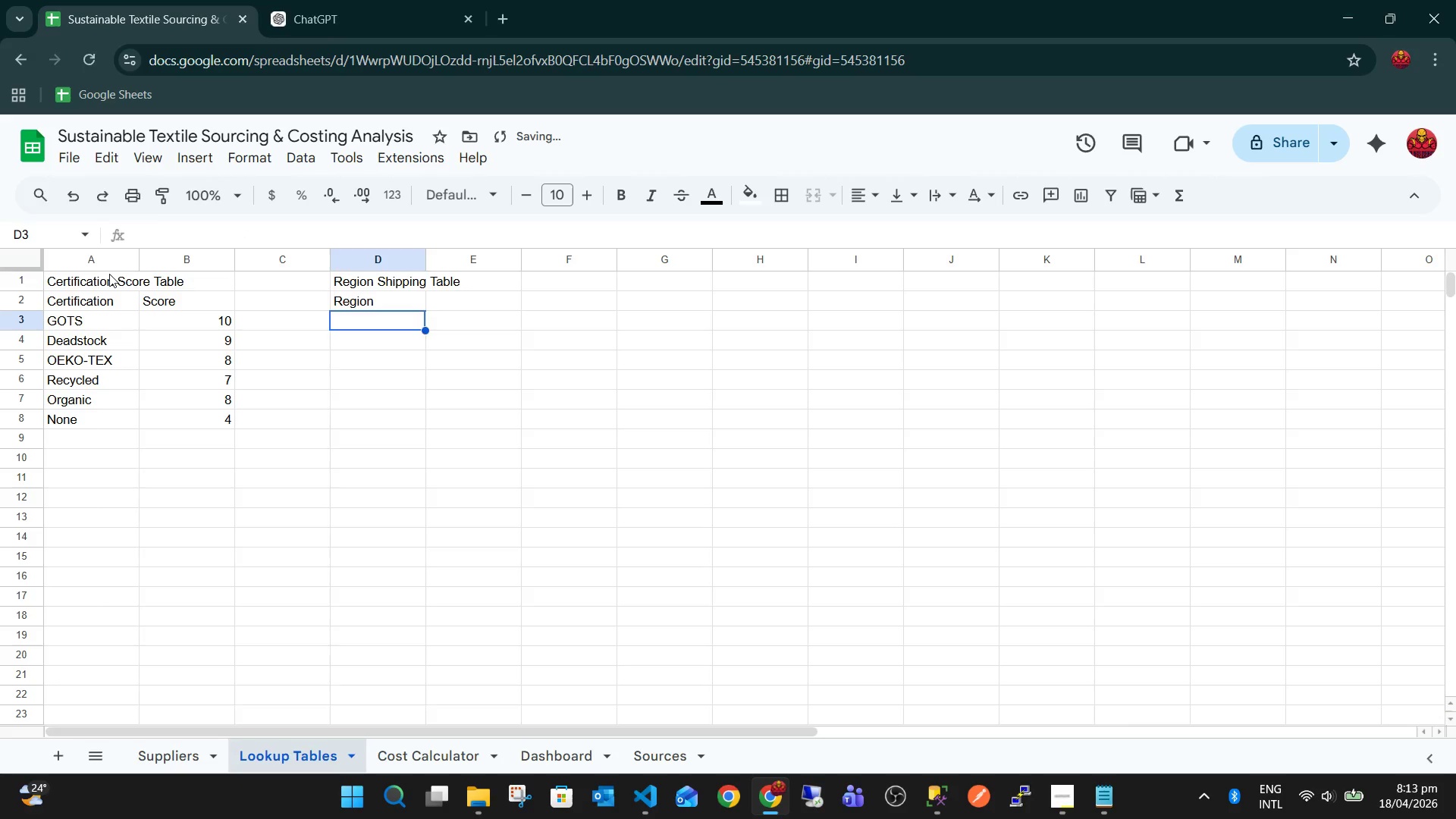 
key(ArrowUp)
 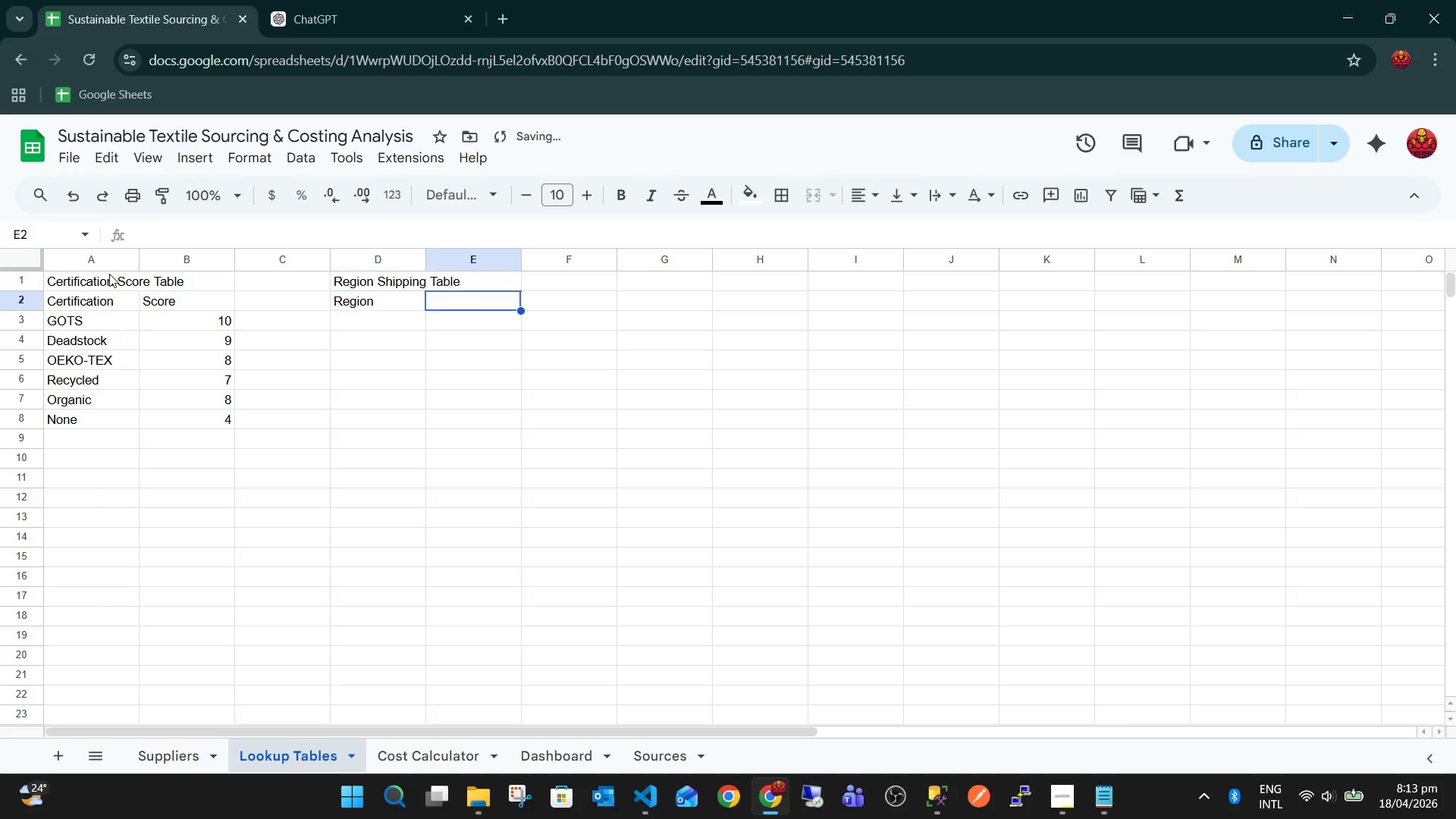 
key(ArrowRight)
 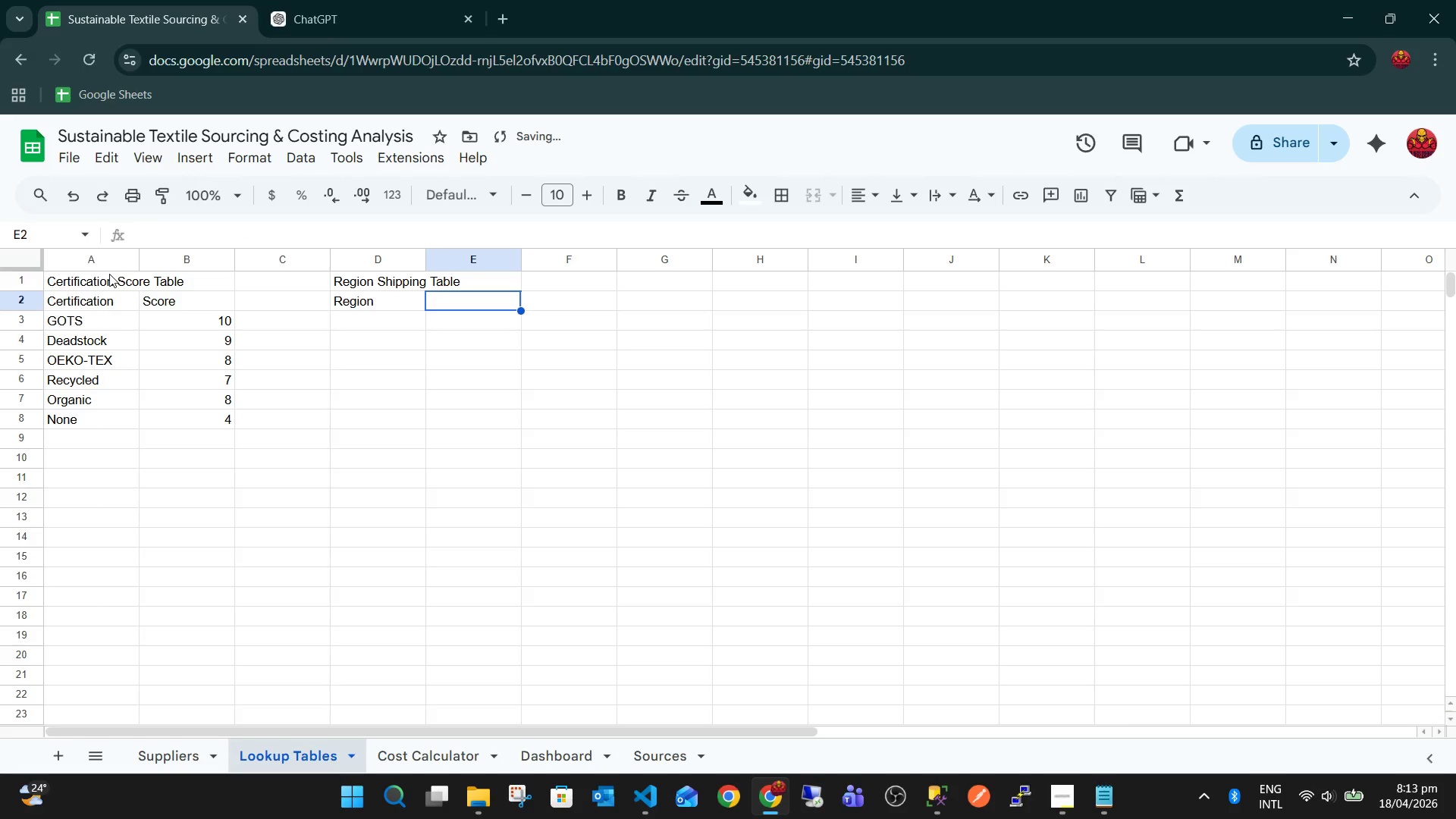 
type(Shipping Cost)
 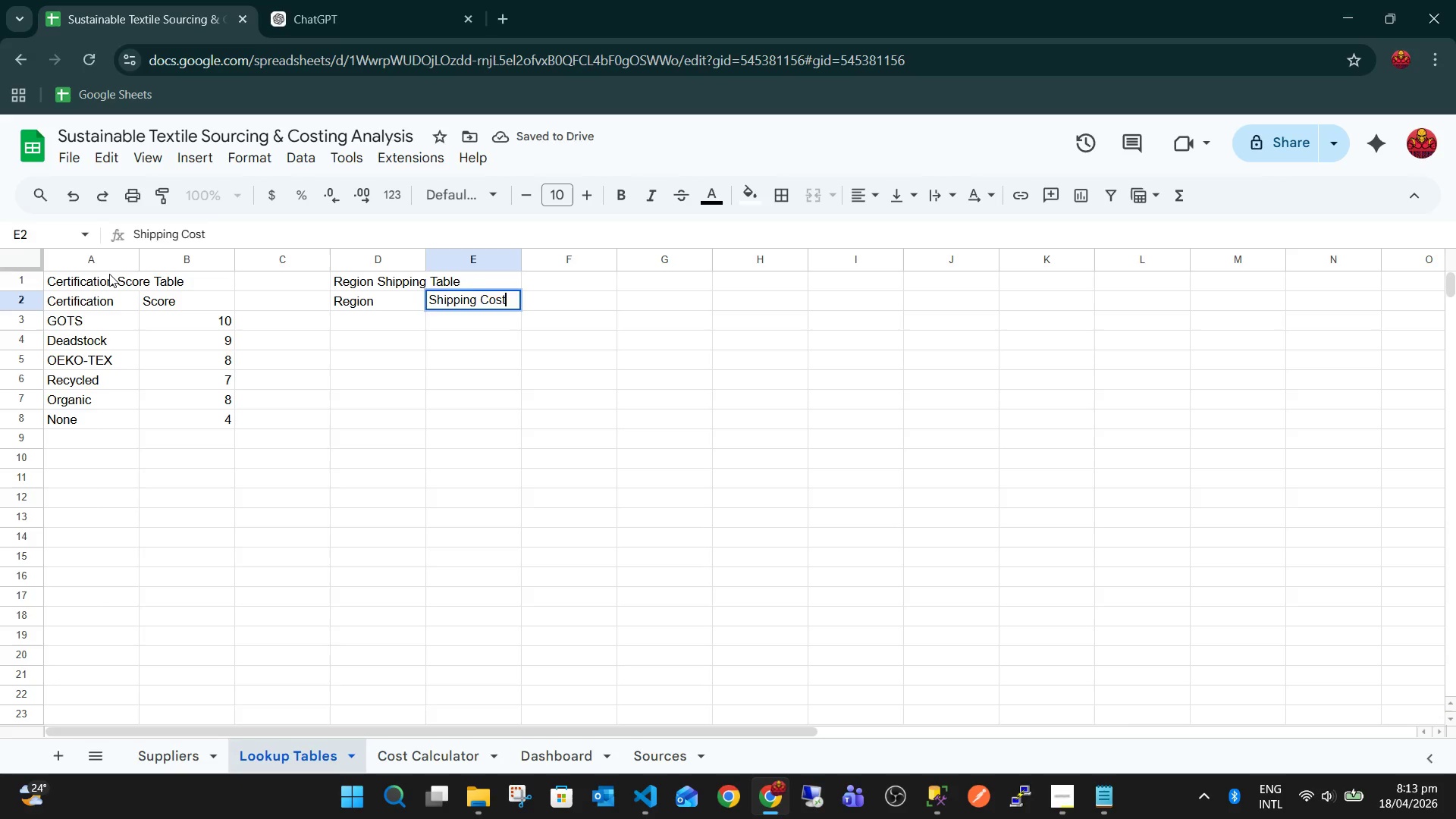 
key(Enter)
 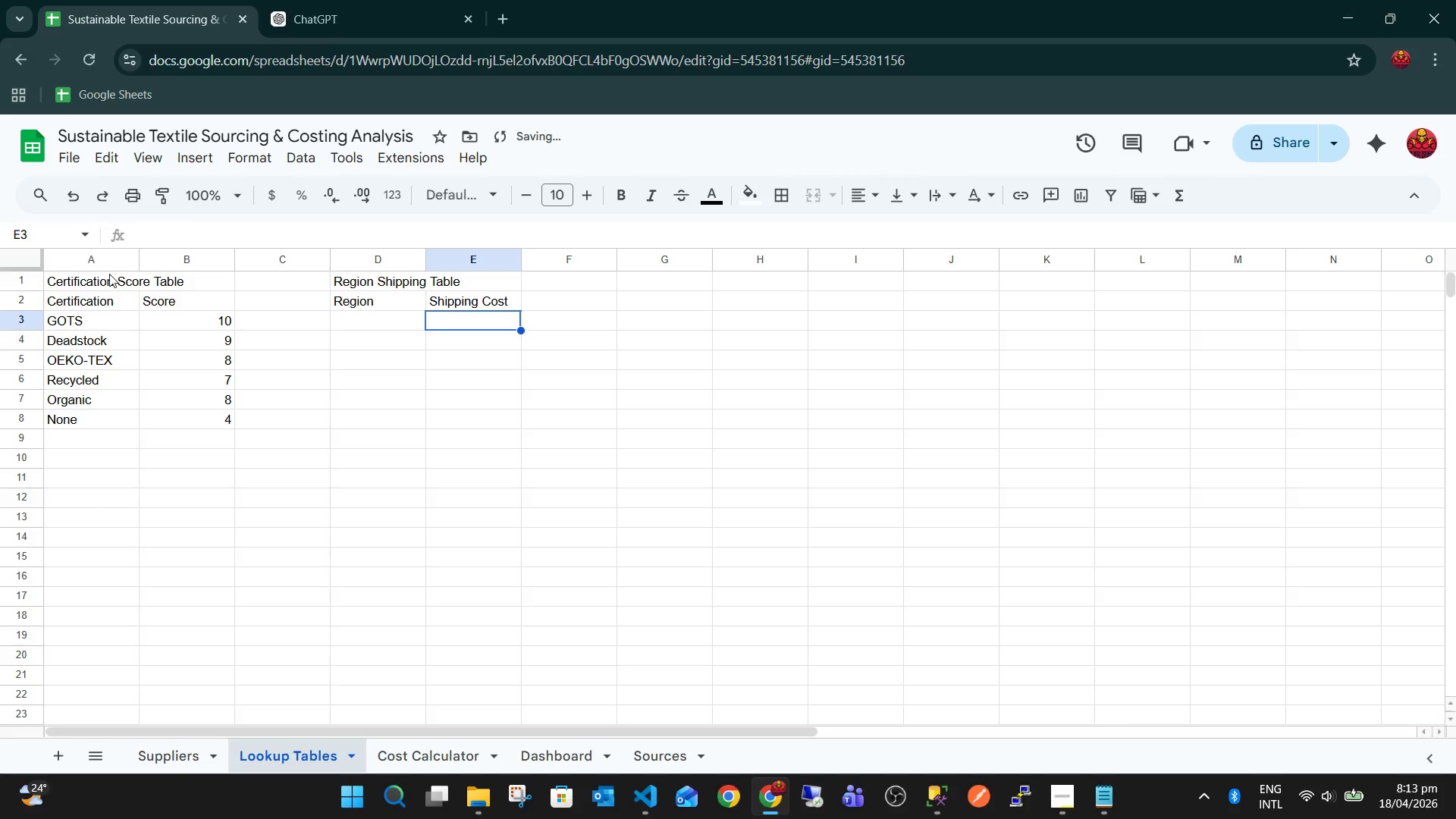 
key(ArrowLeft)
 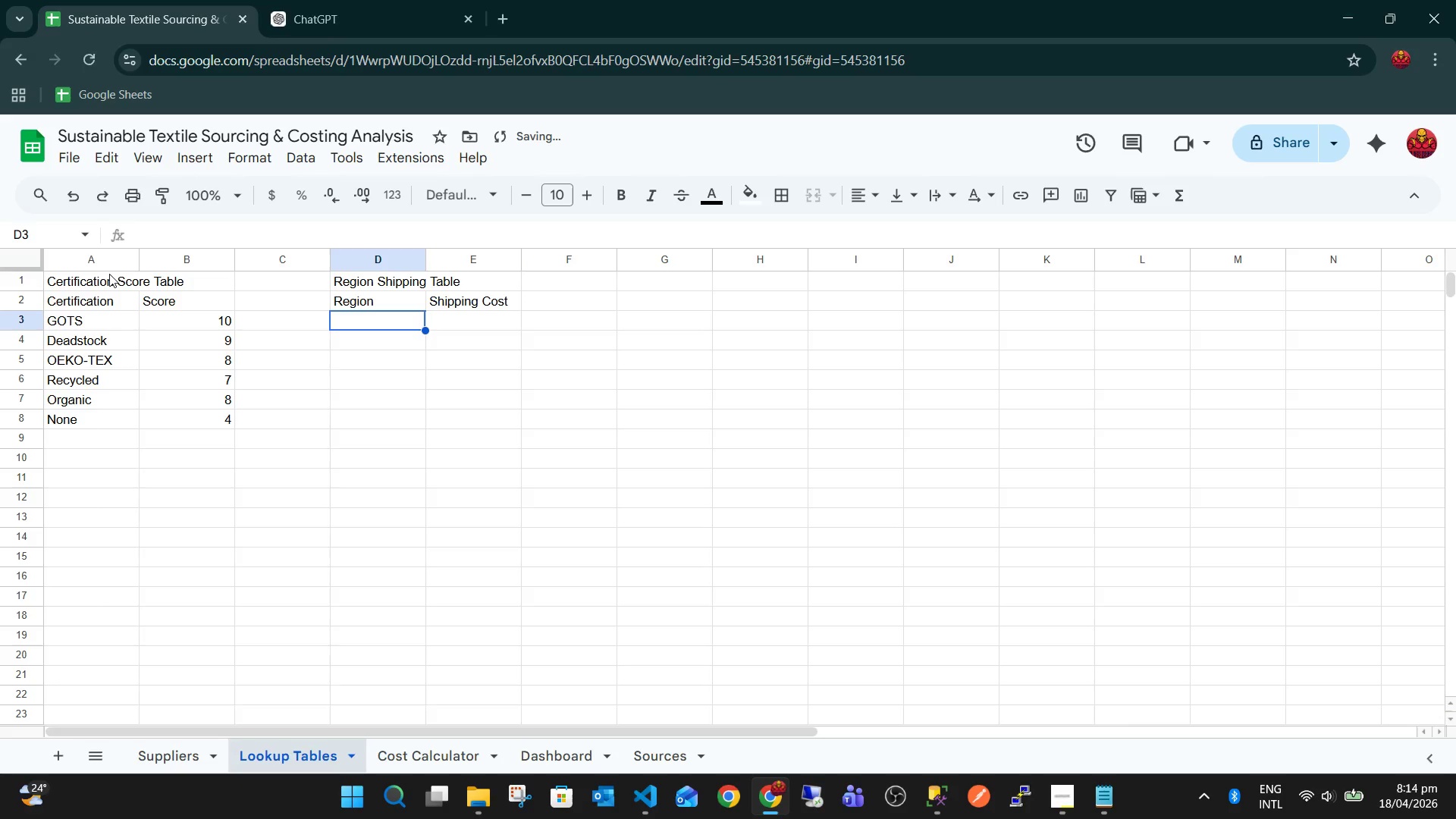 
type(Europe)
key(Tab)
type(50)
 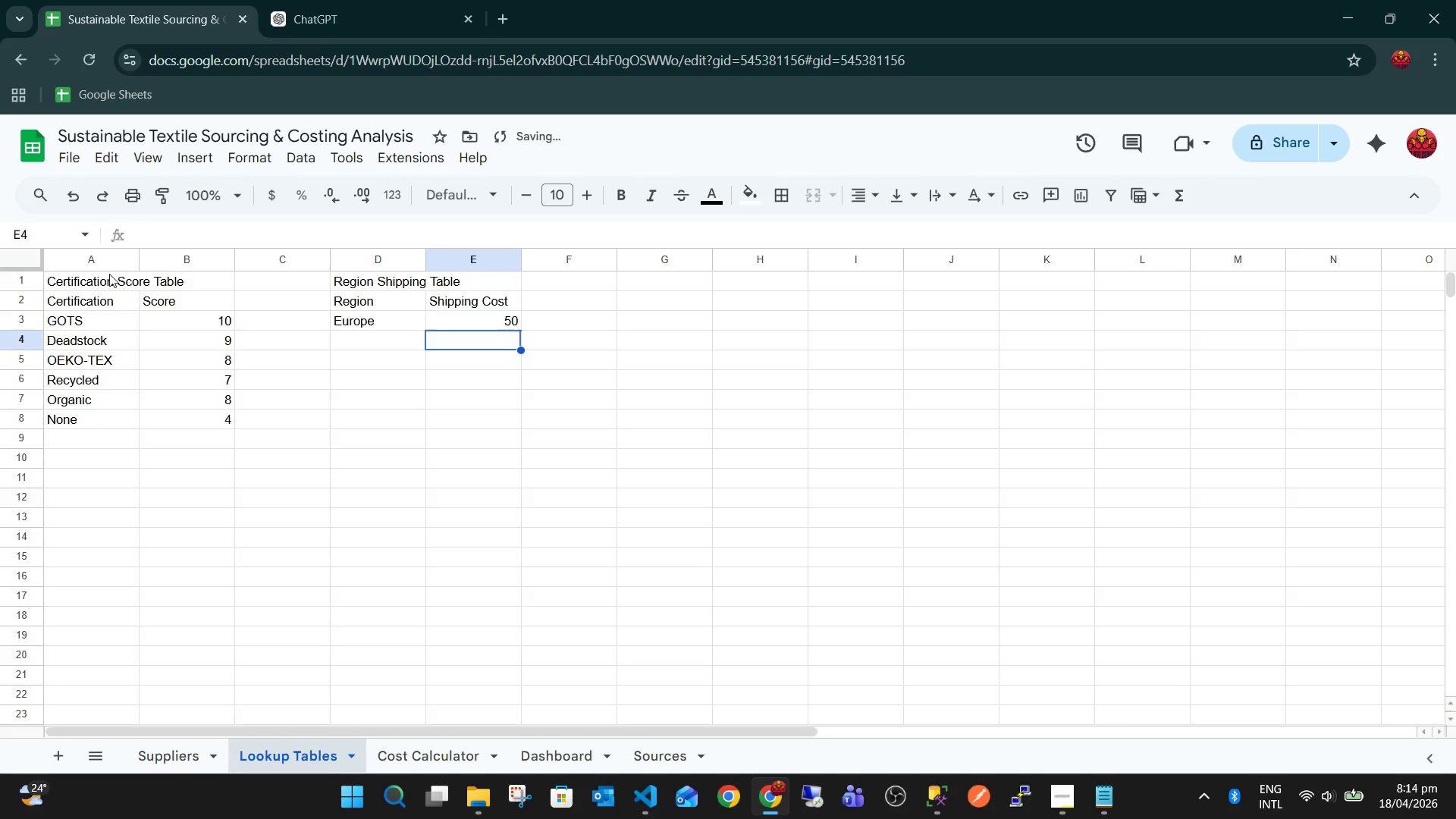 
key(ArrowDown)
 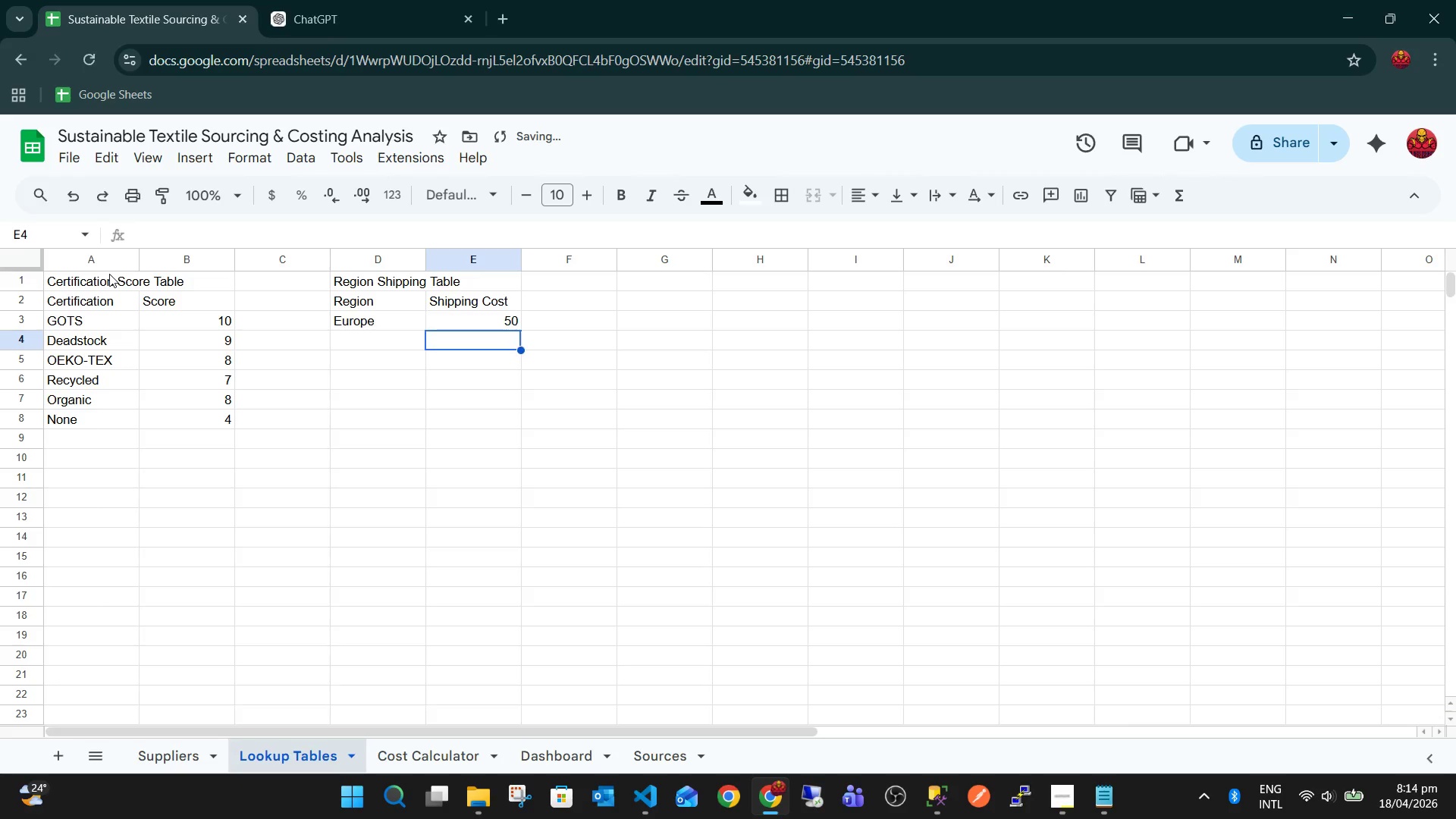 
key(ArrowLeft)
 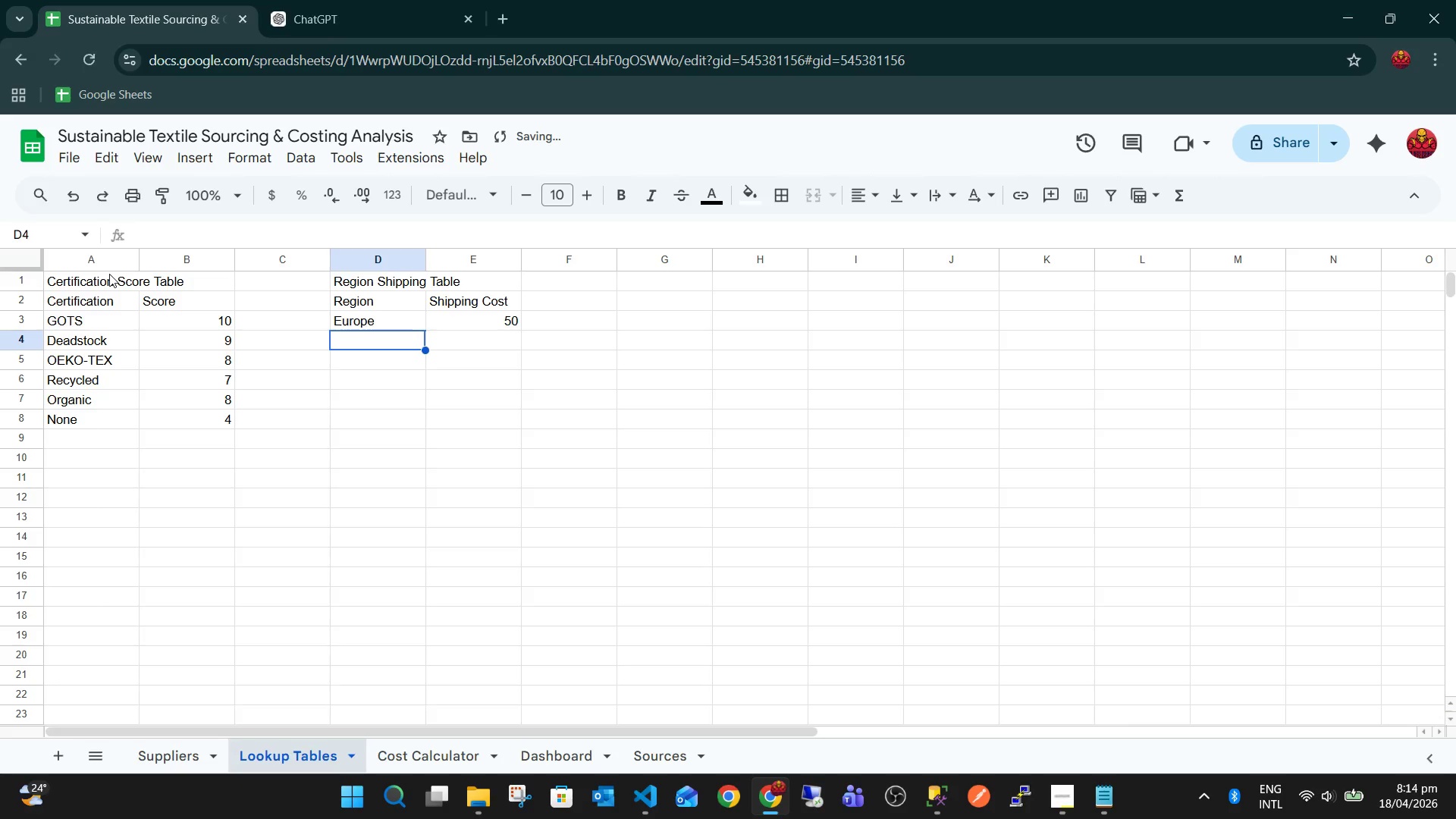 
type(North America)
key(Tab)
type(30)
 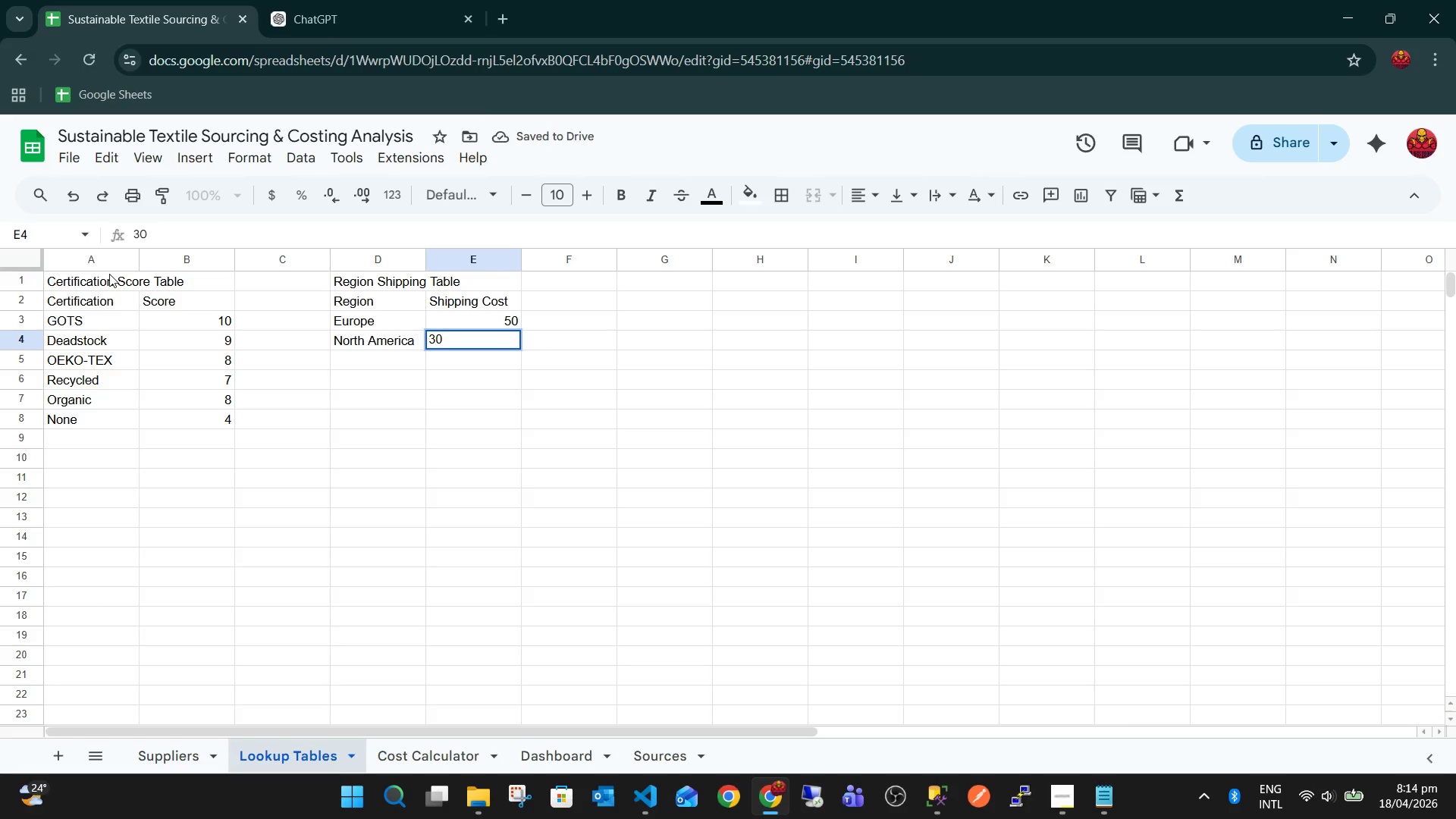 
wait(50.09)
 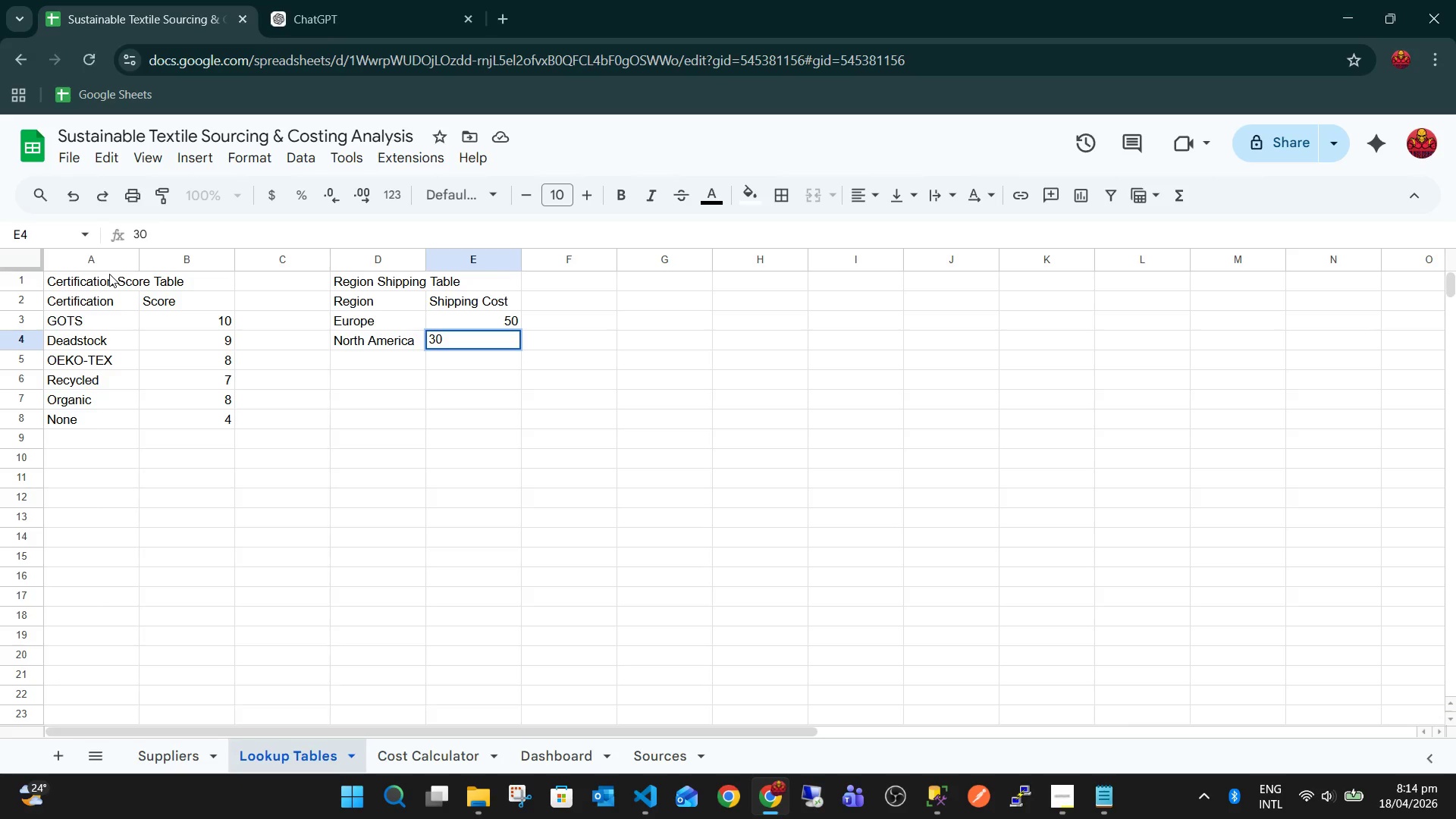 
key(ArrowDown)
 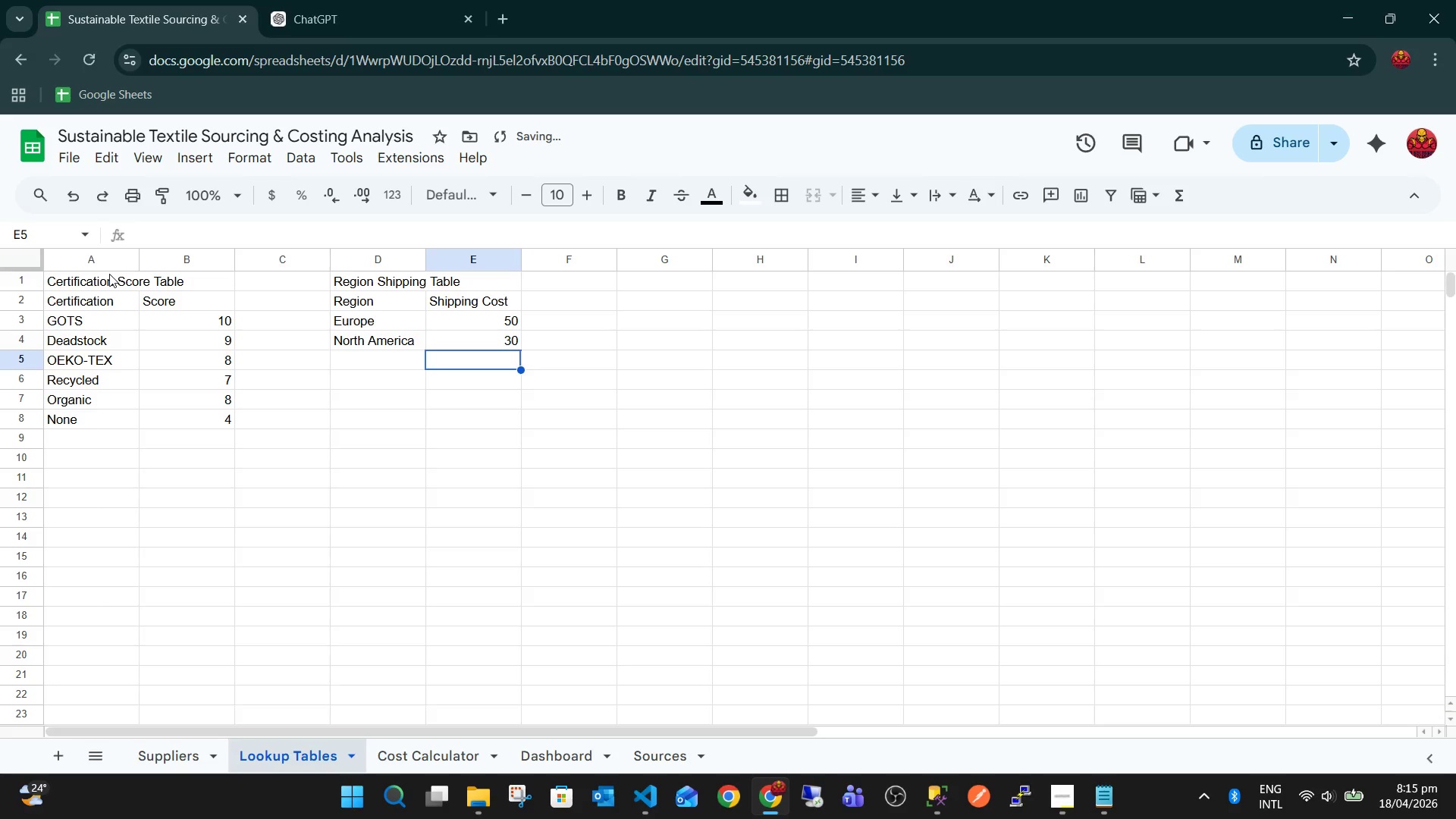 
key(ArrowLeft)
 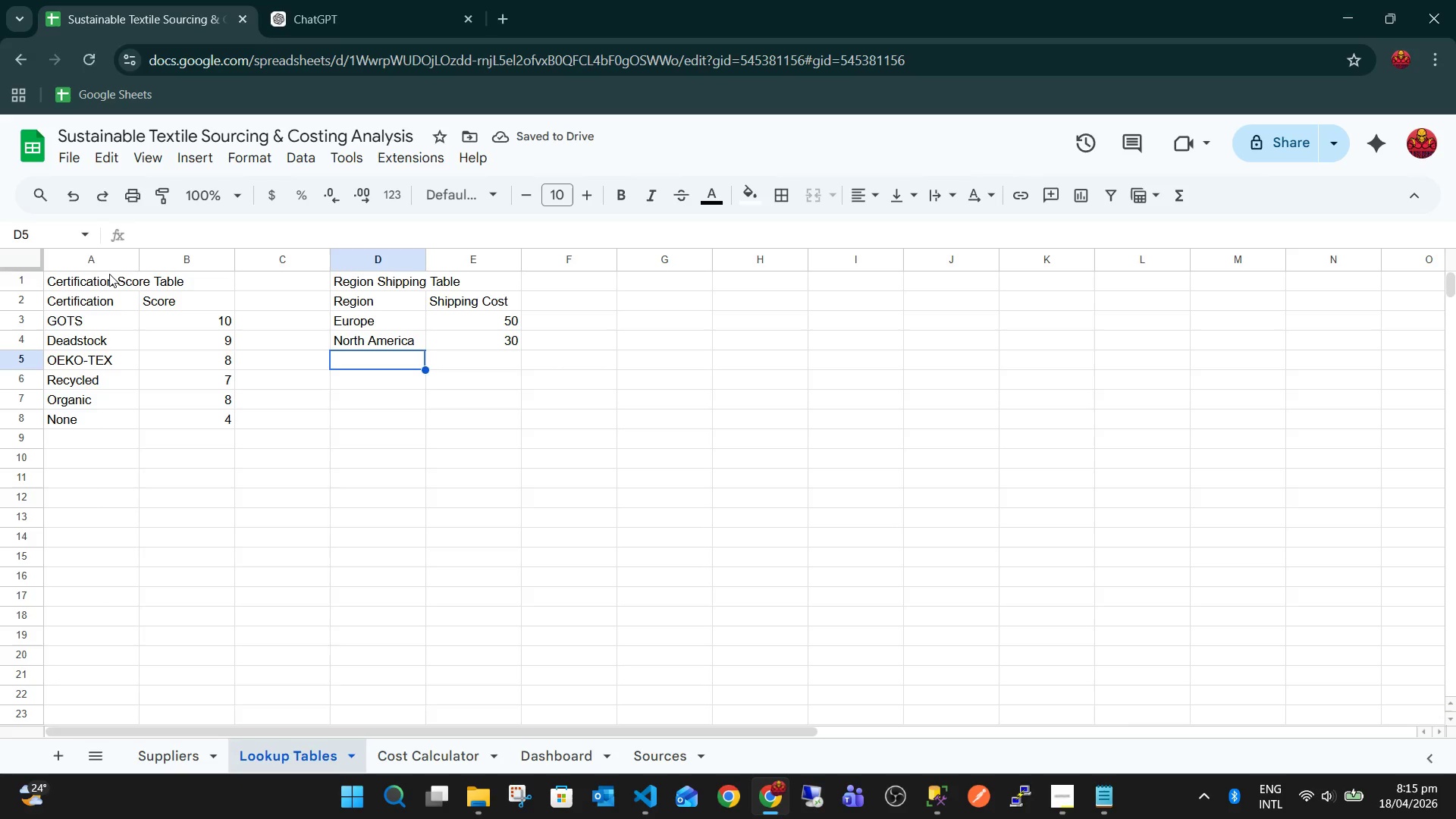 
type(Asia)
key(Tab)
type(25)
 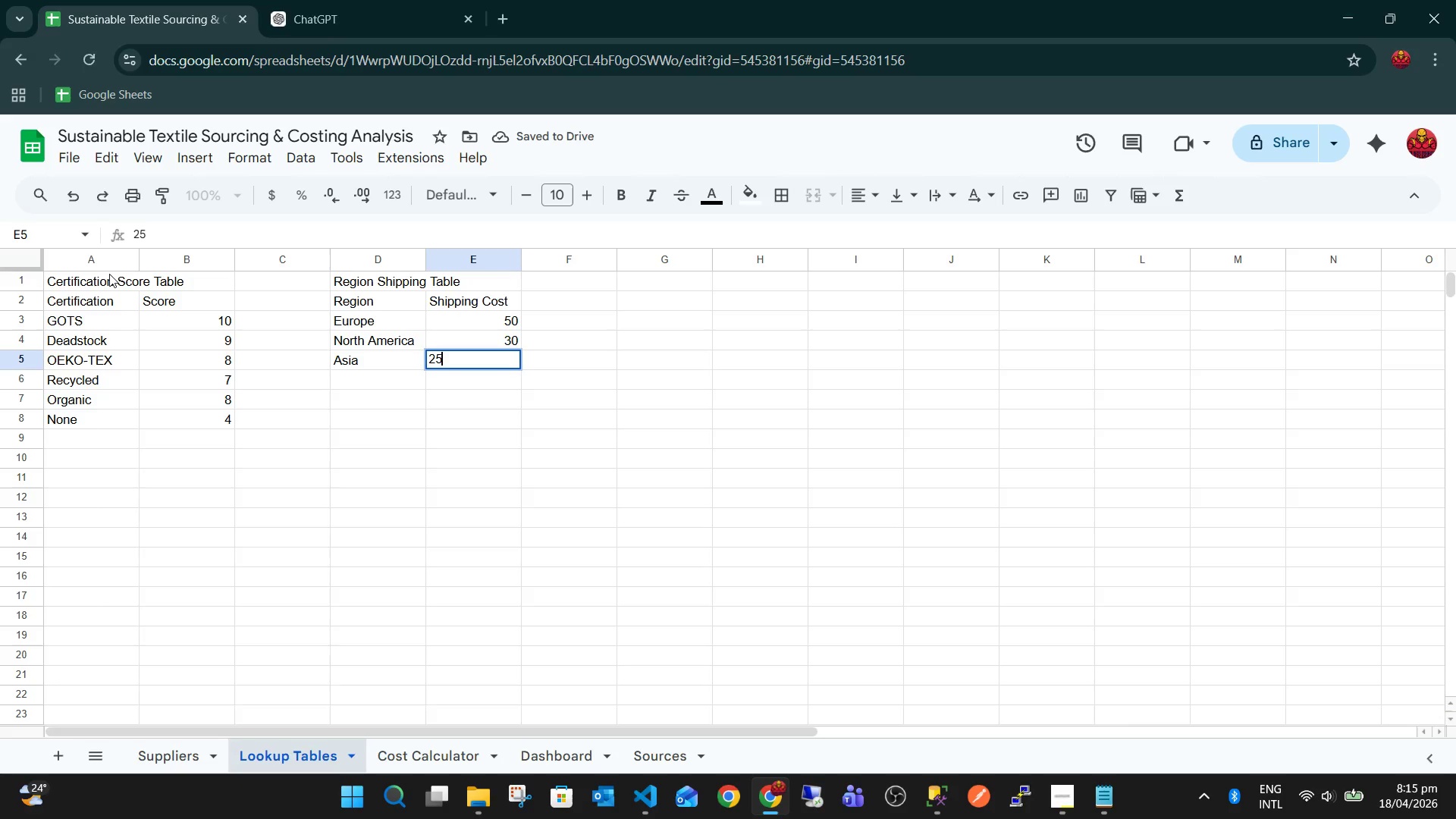 
key(ArrowDown)
 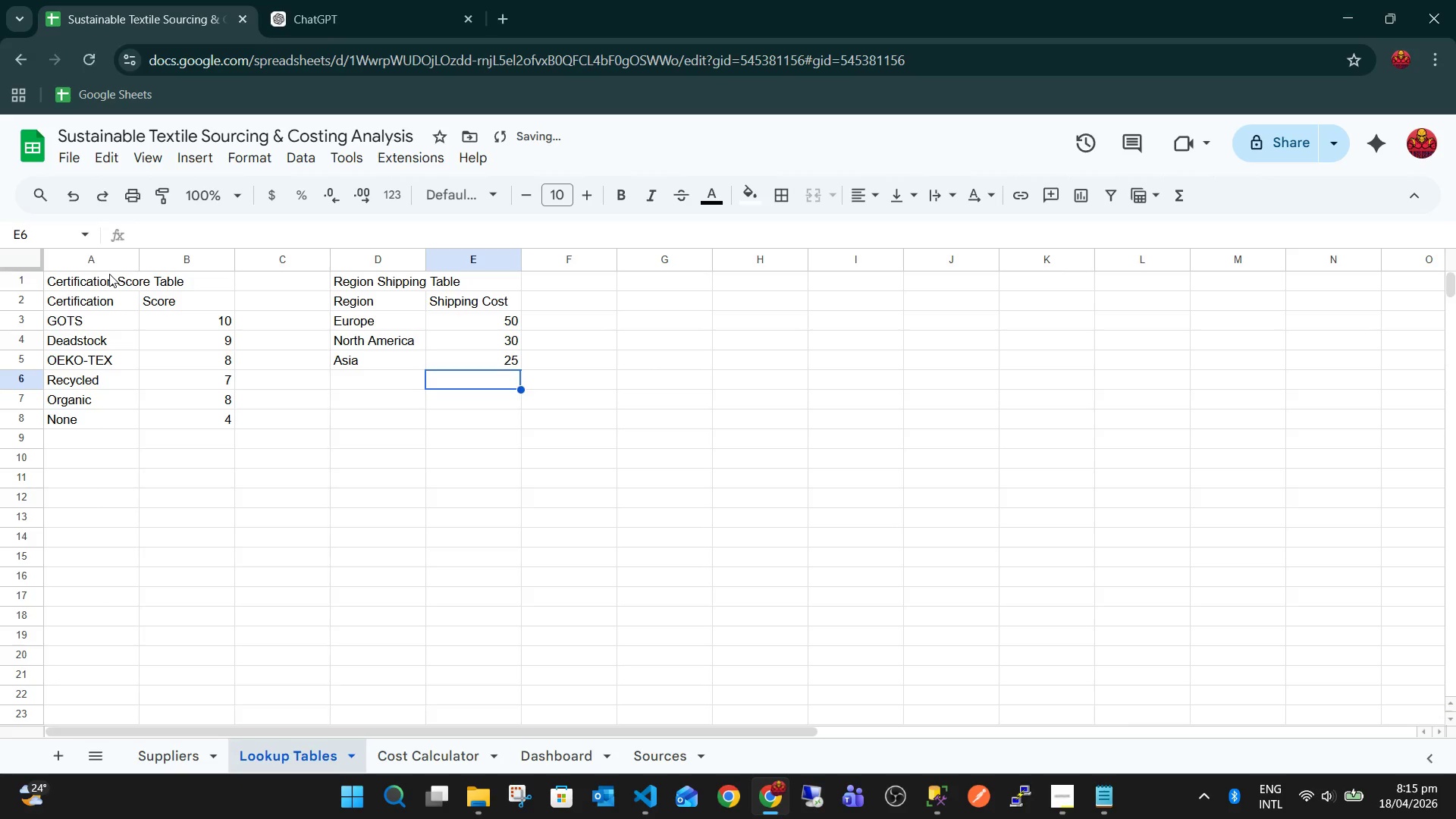 
key(ArrowLeft)
 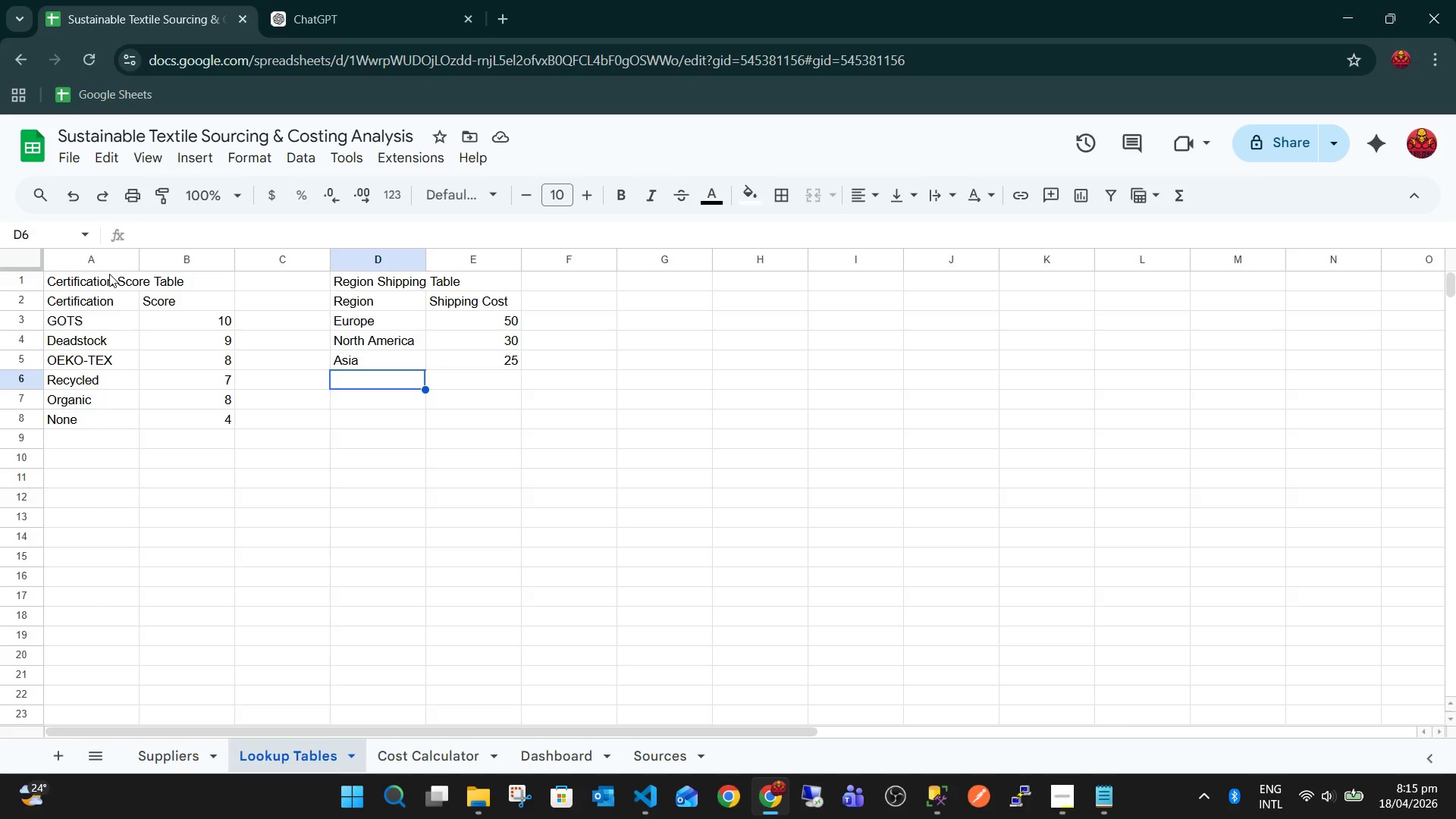 
wait(19.48)
 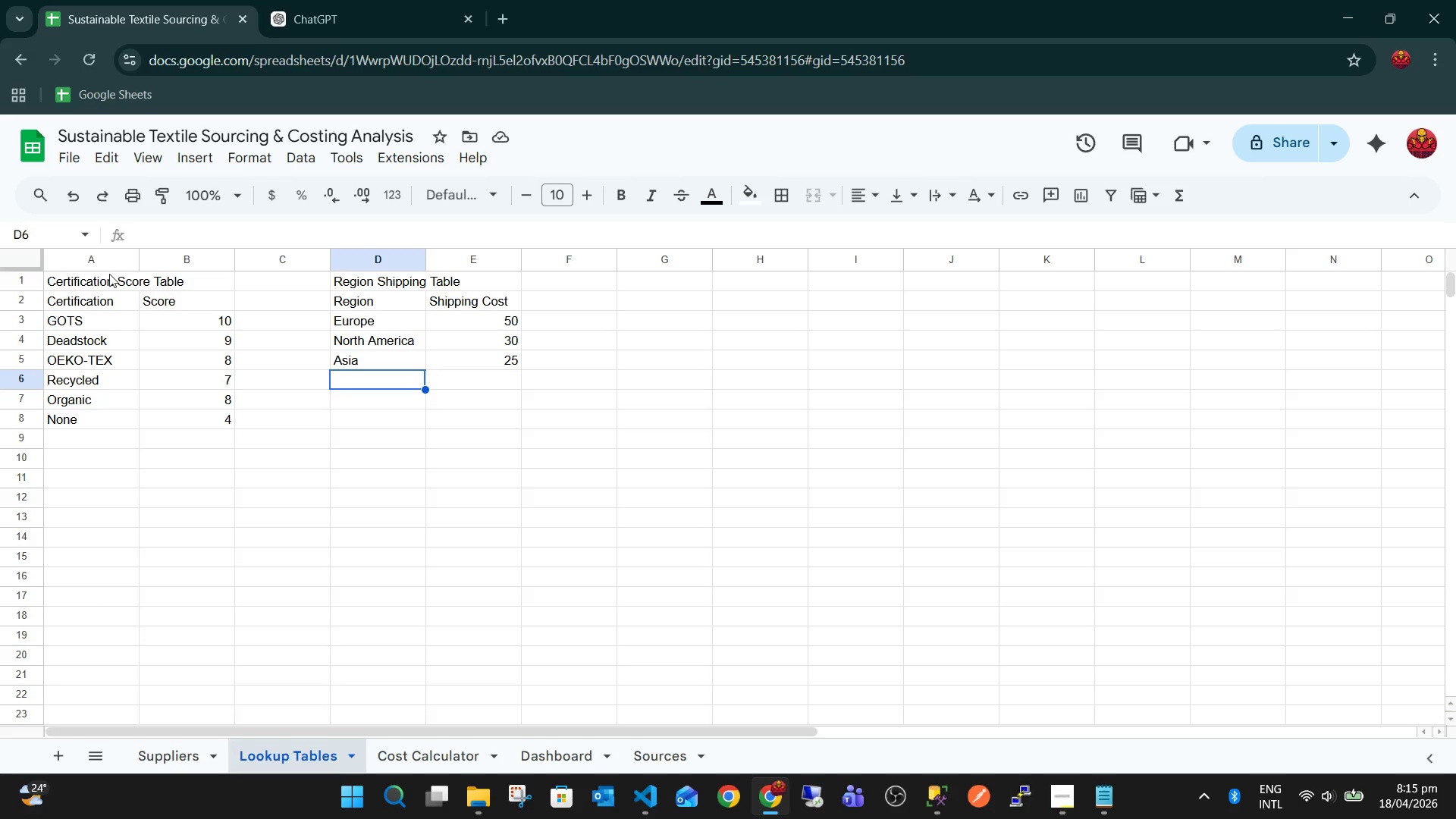 
hold_key(key=ShiftLeft, duration=0.42)
 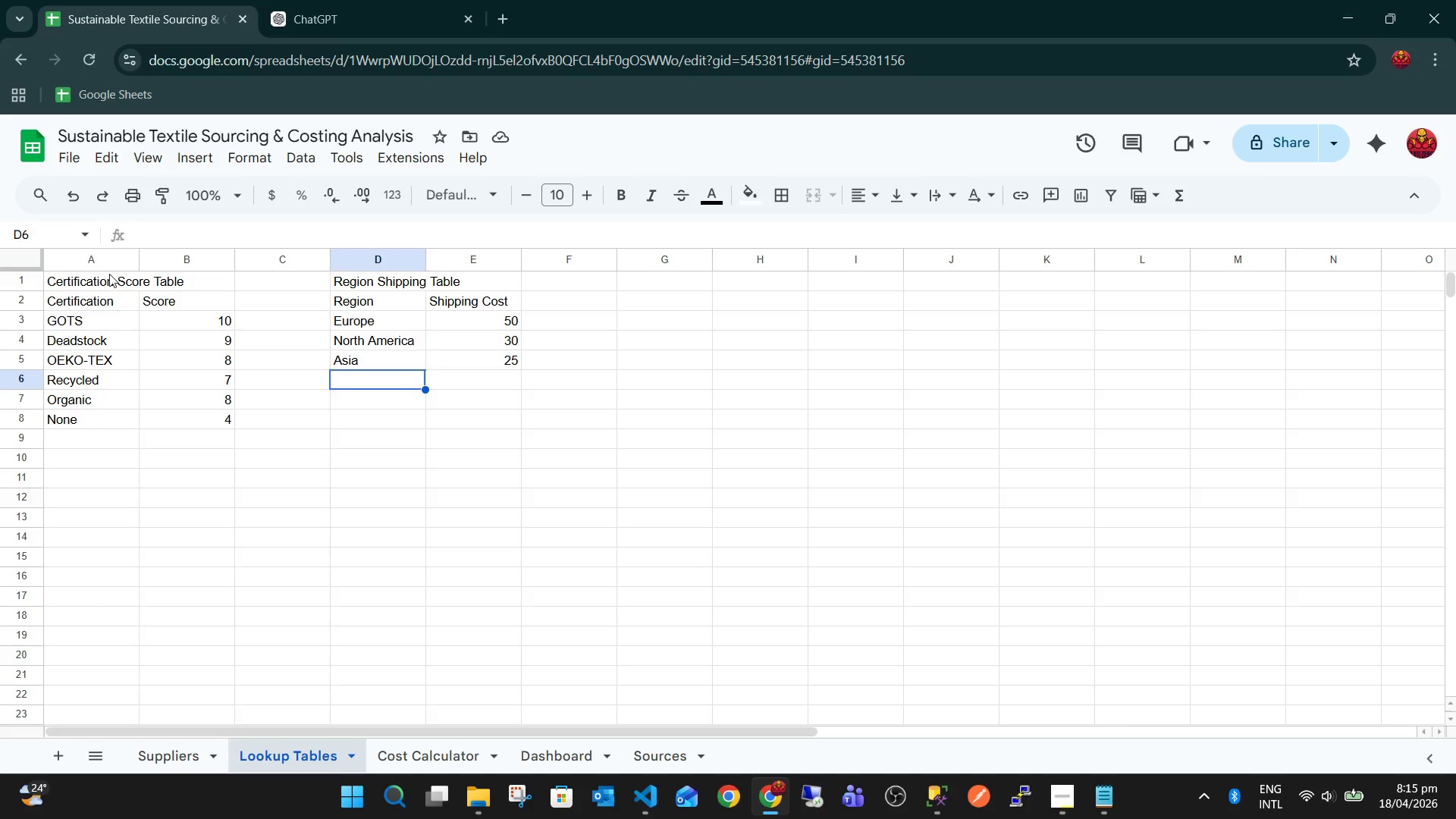 
key(Control+ControlLeft)
 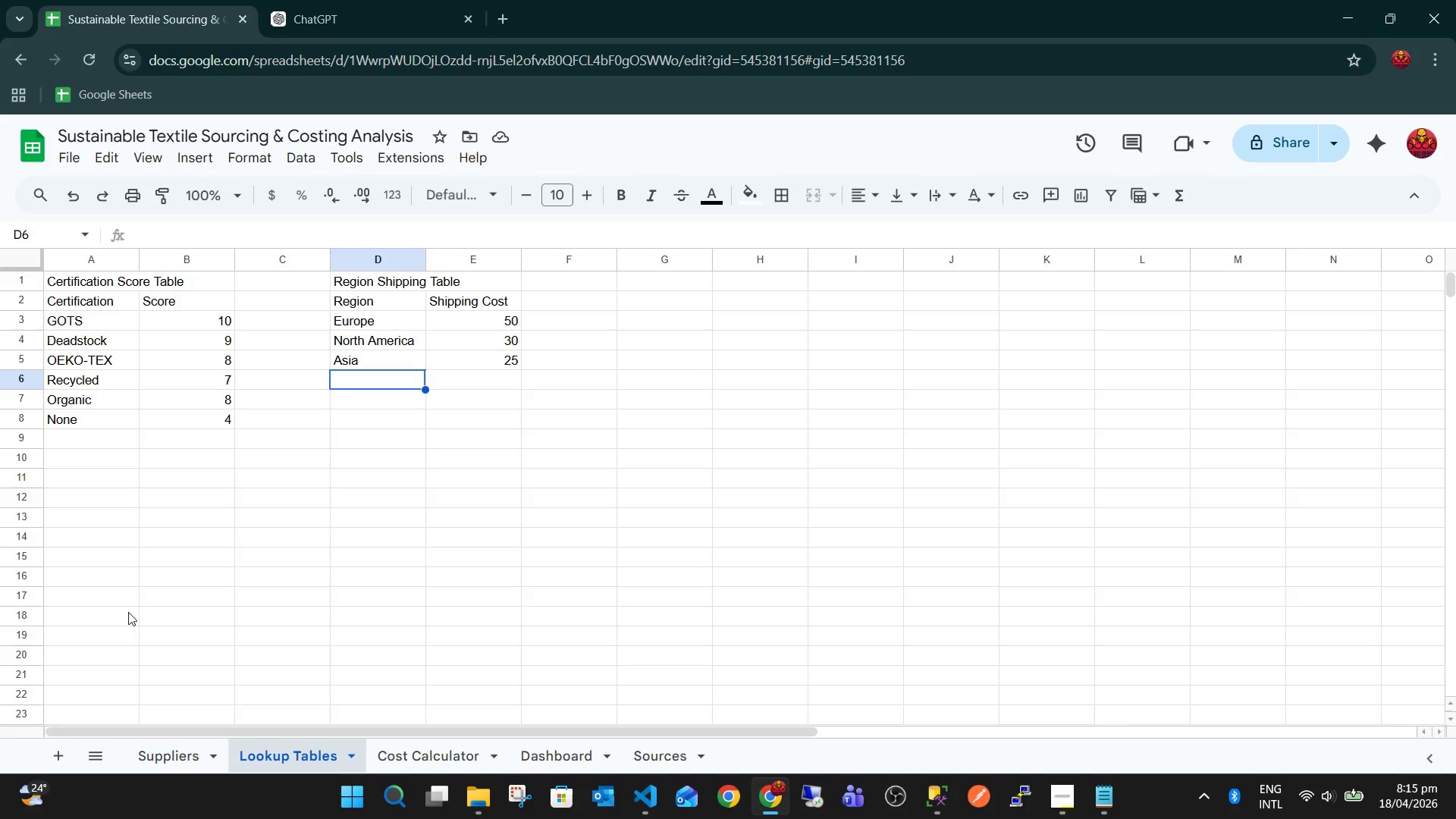 
left_click([163, 756])
 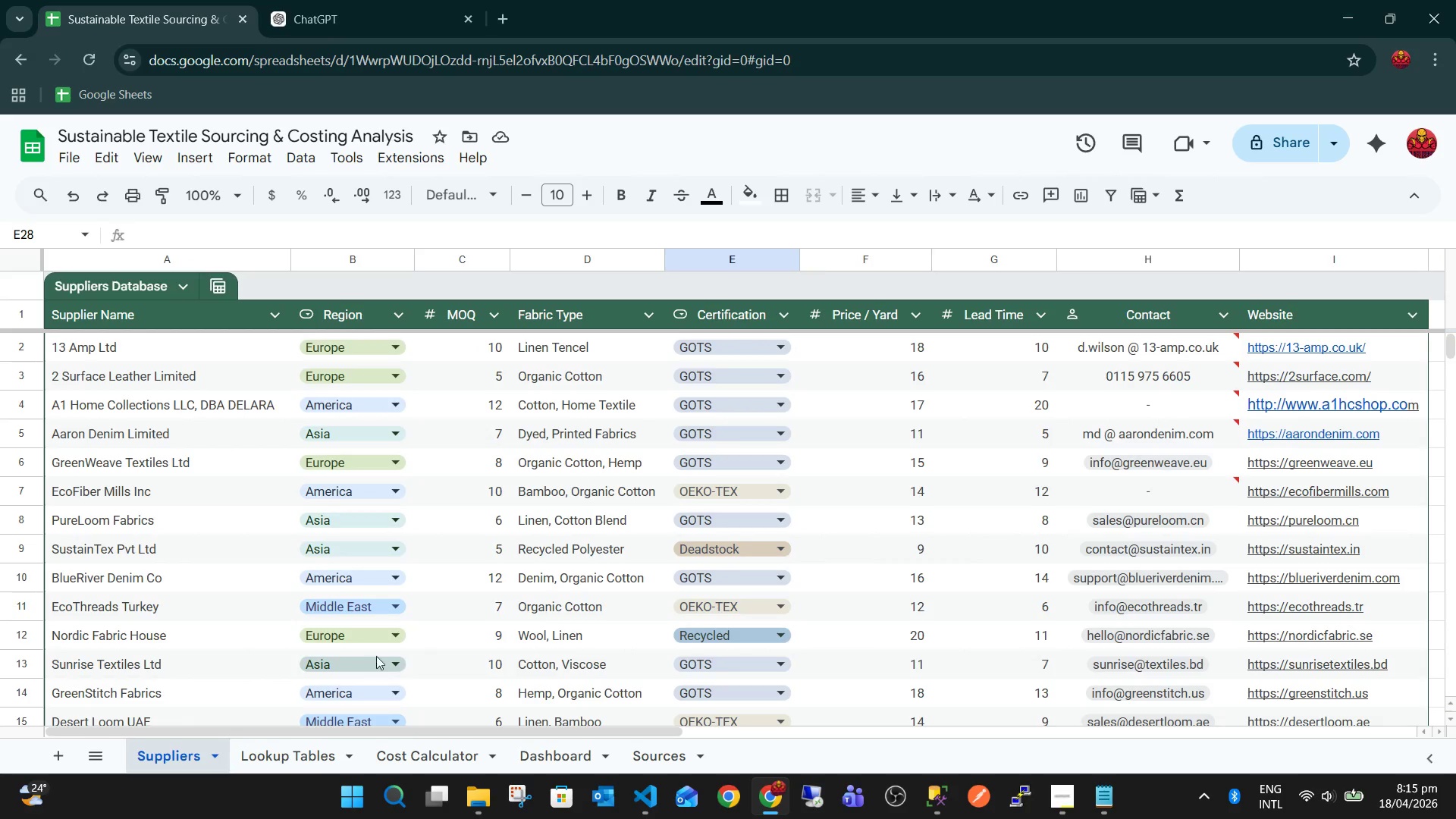 
scroll: coordinate [416, 610], scroll_direction: down, amount: 3.0
 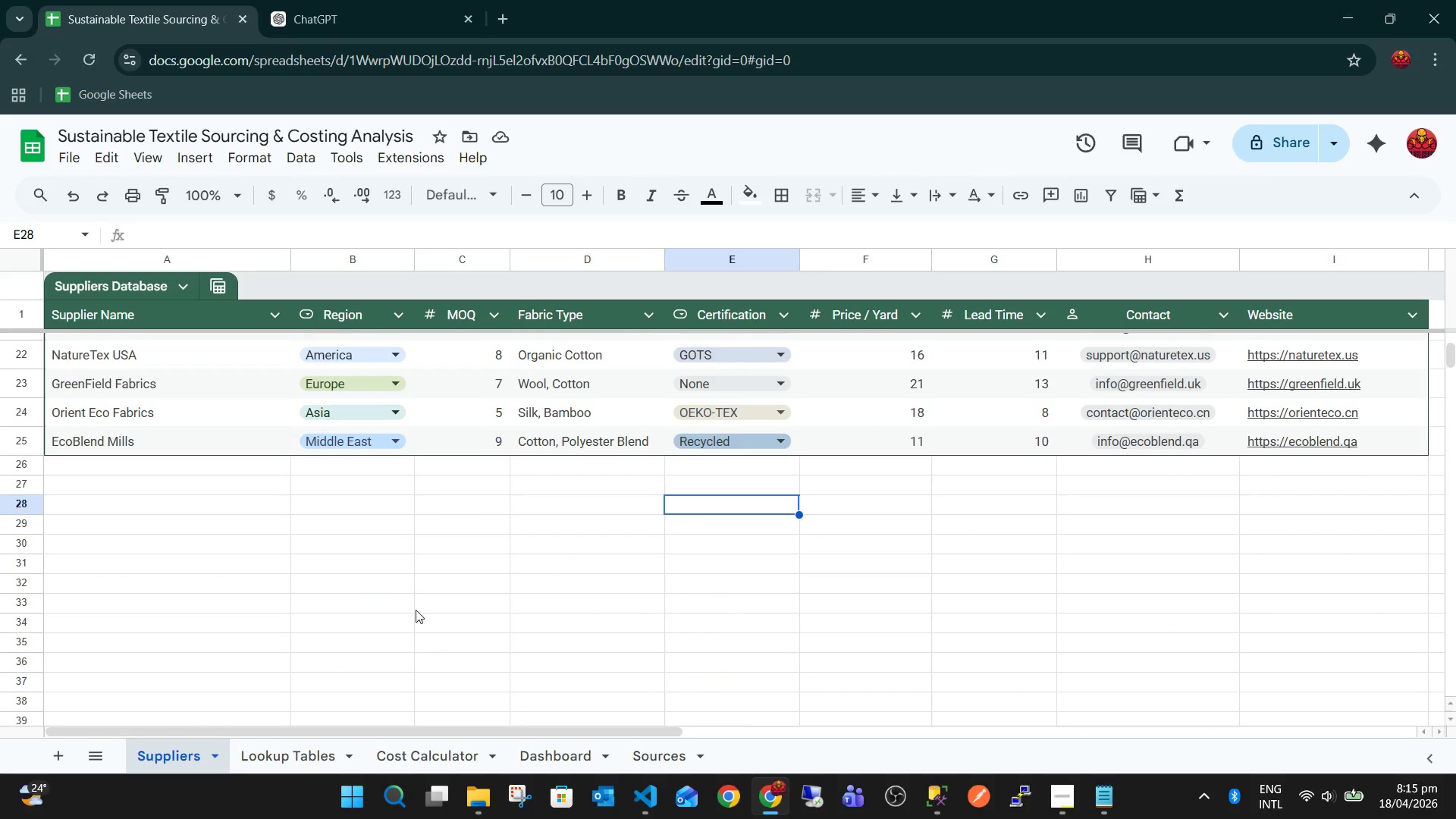 
scroll: coordinate [416, 610], scroll_direction: up, amount: 7.0
 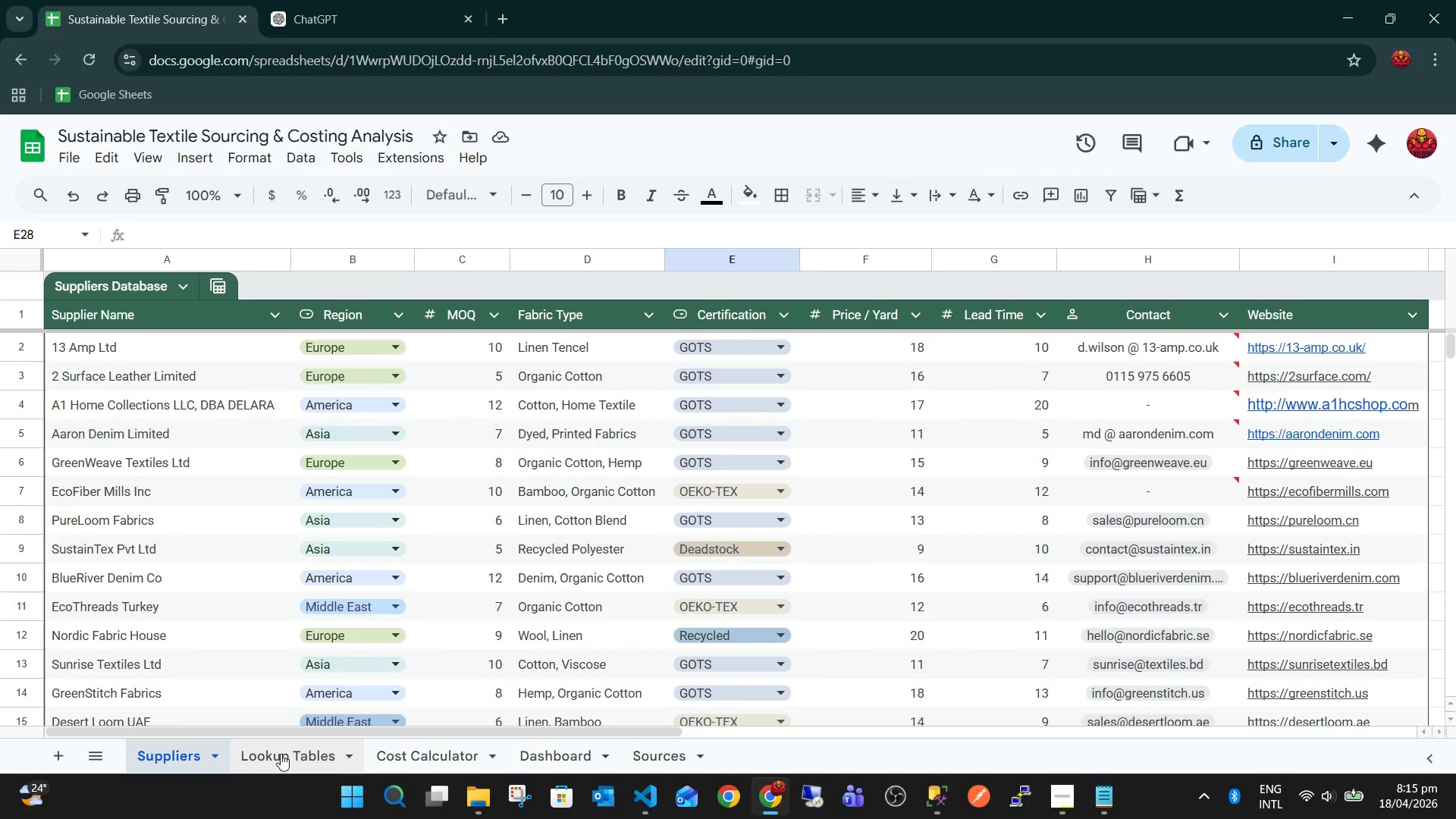 
left_click([281, 754])
 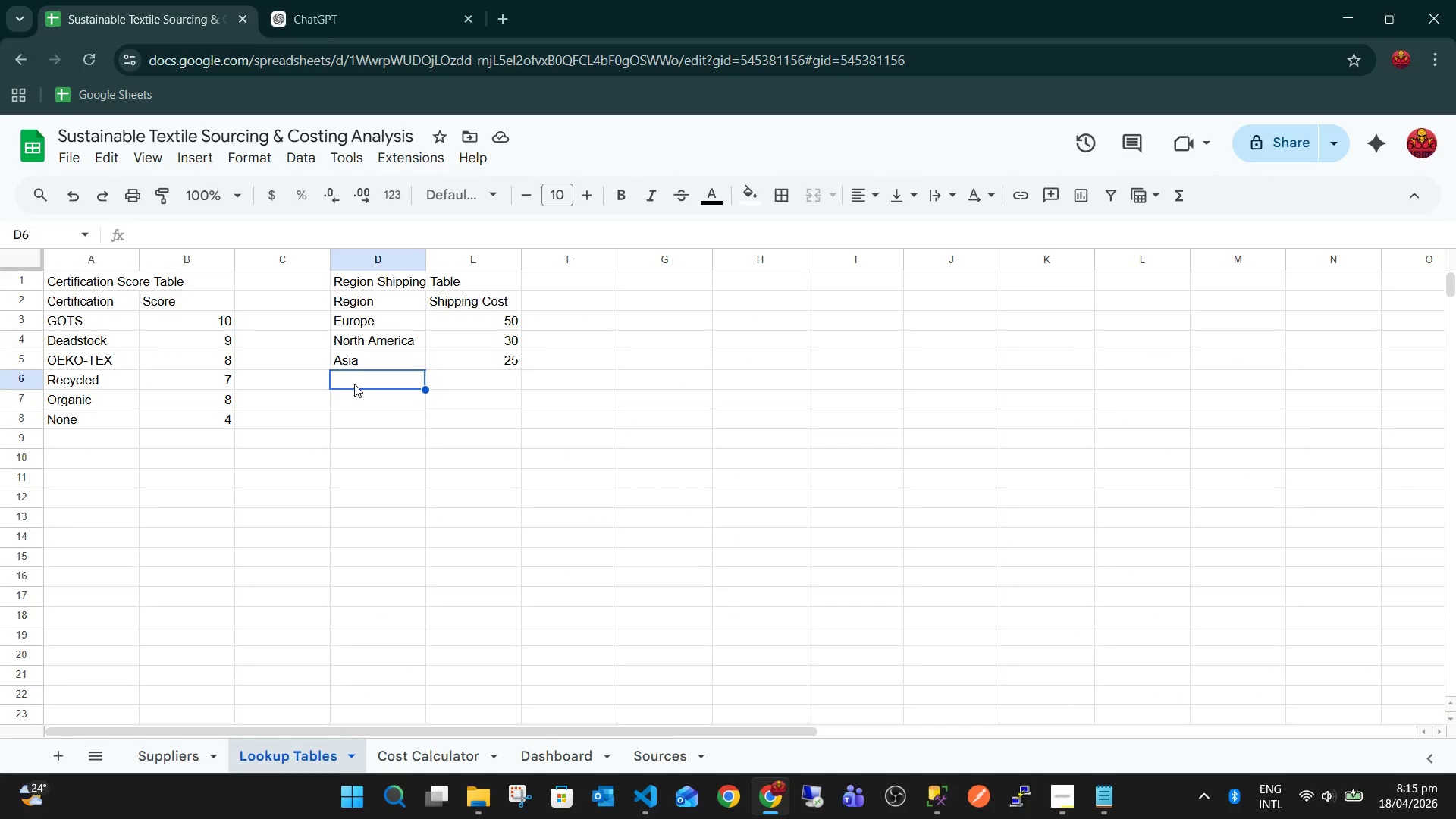 
type(Middle Easr)
key(Backspace)
type(t)
key(Tab)
type(40)
 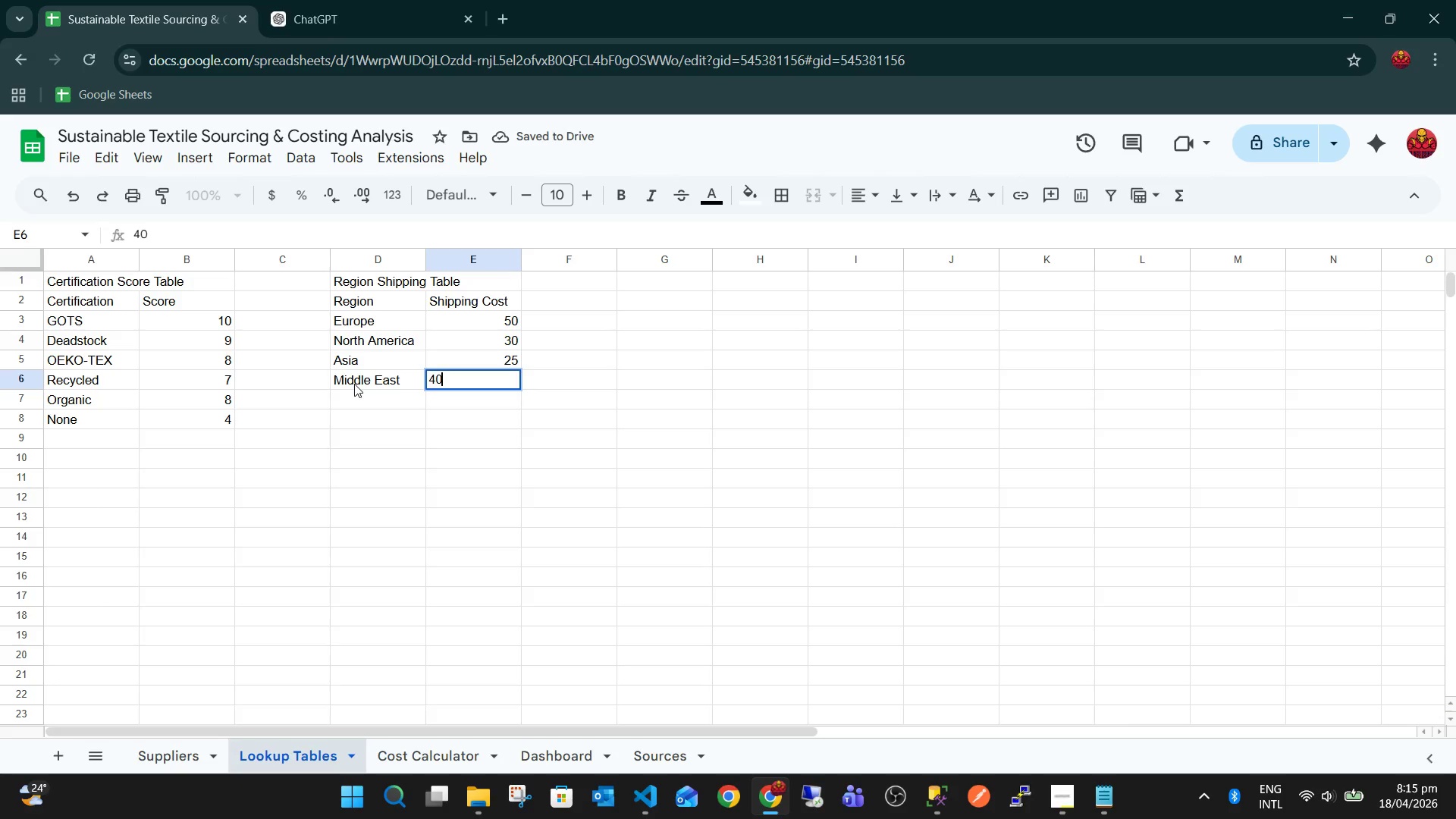 
key(ArrowDown)
 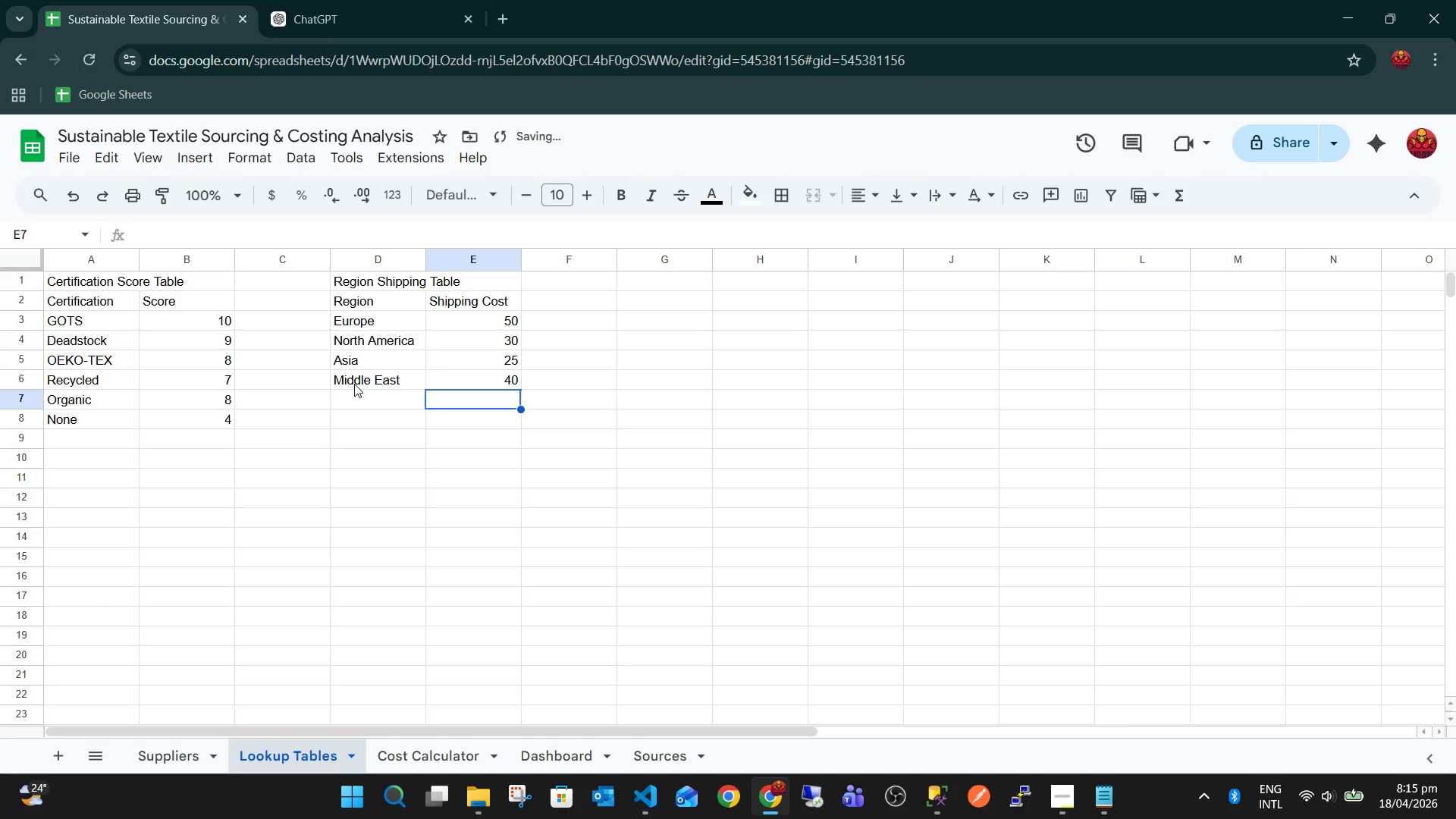 
key(ArrowLeft)
 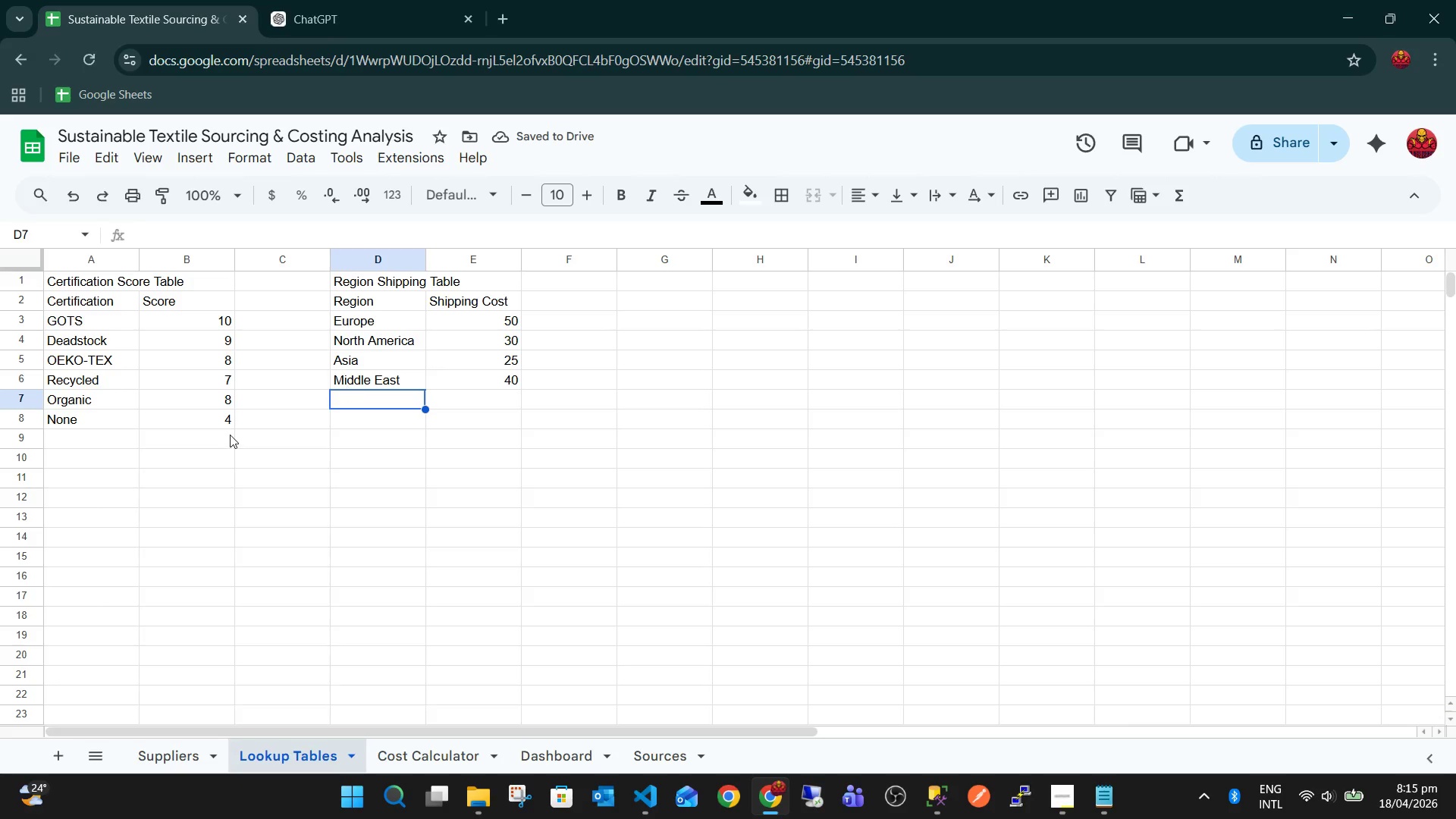 
left_click([191, 753])
 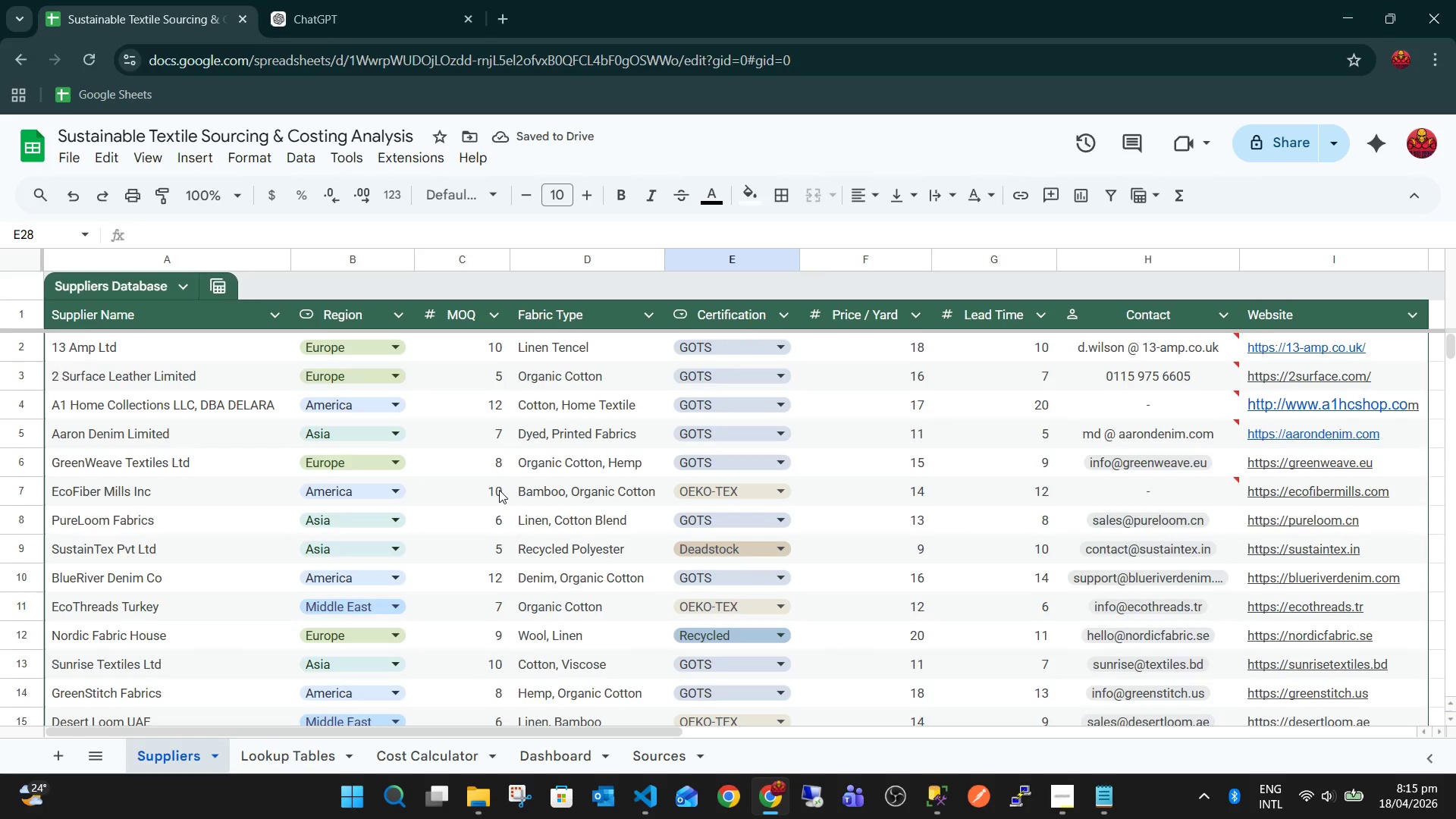 
scroll: coordinate [499, 491], scroll_direction: down, amount: 3.0
 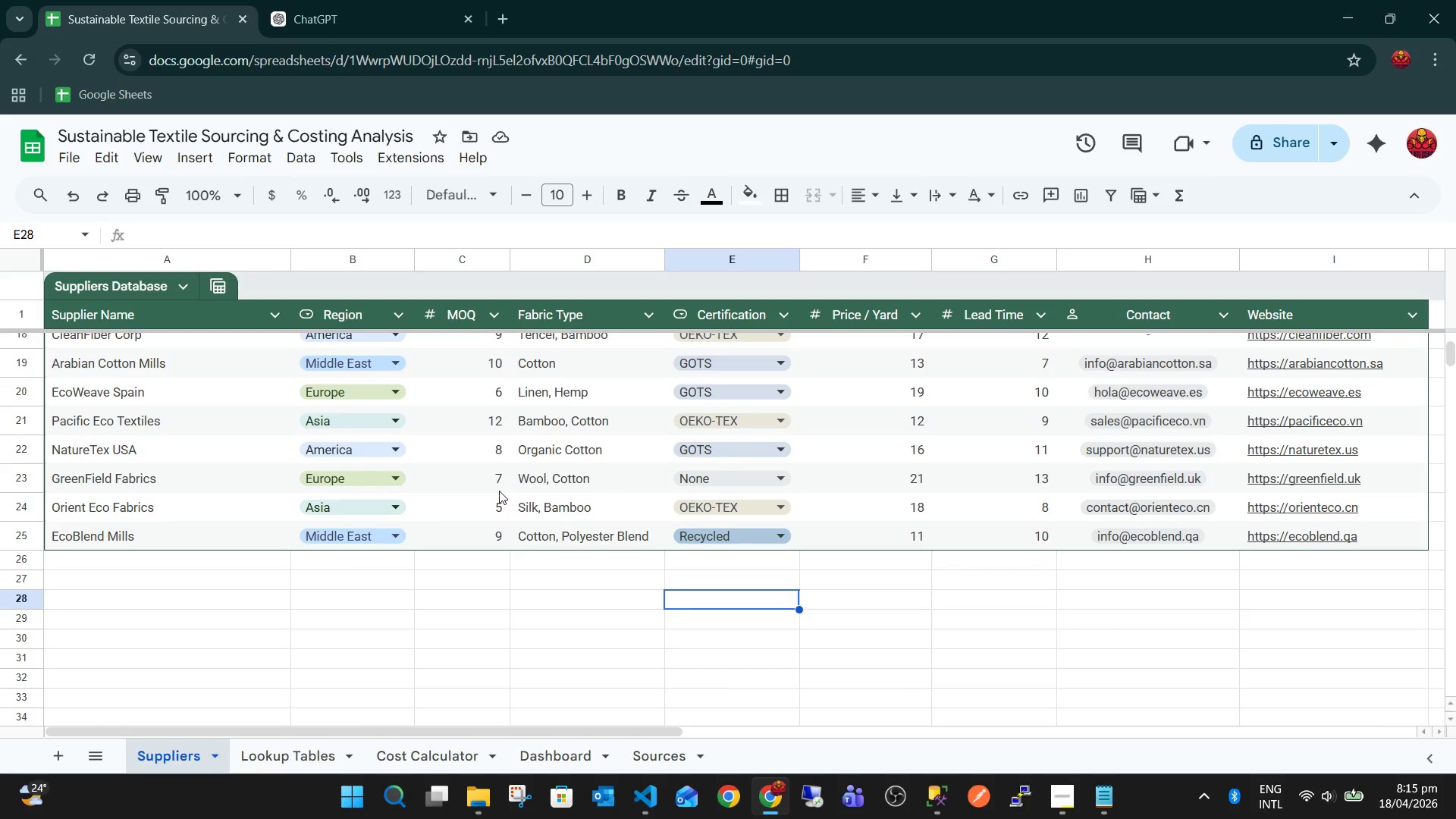 
scroll: coordinate [499, 491], scroll_direction: up, amount: 12.0
 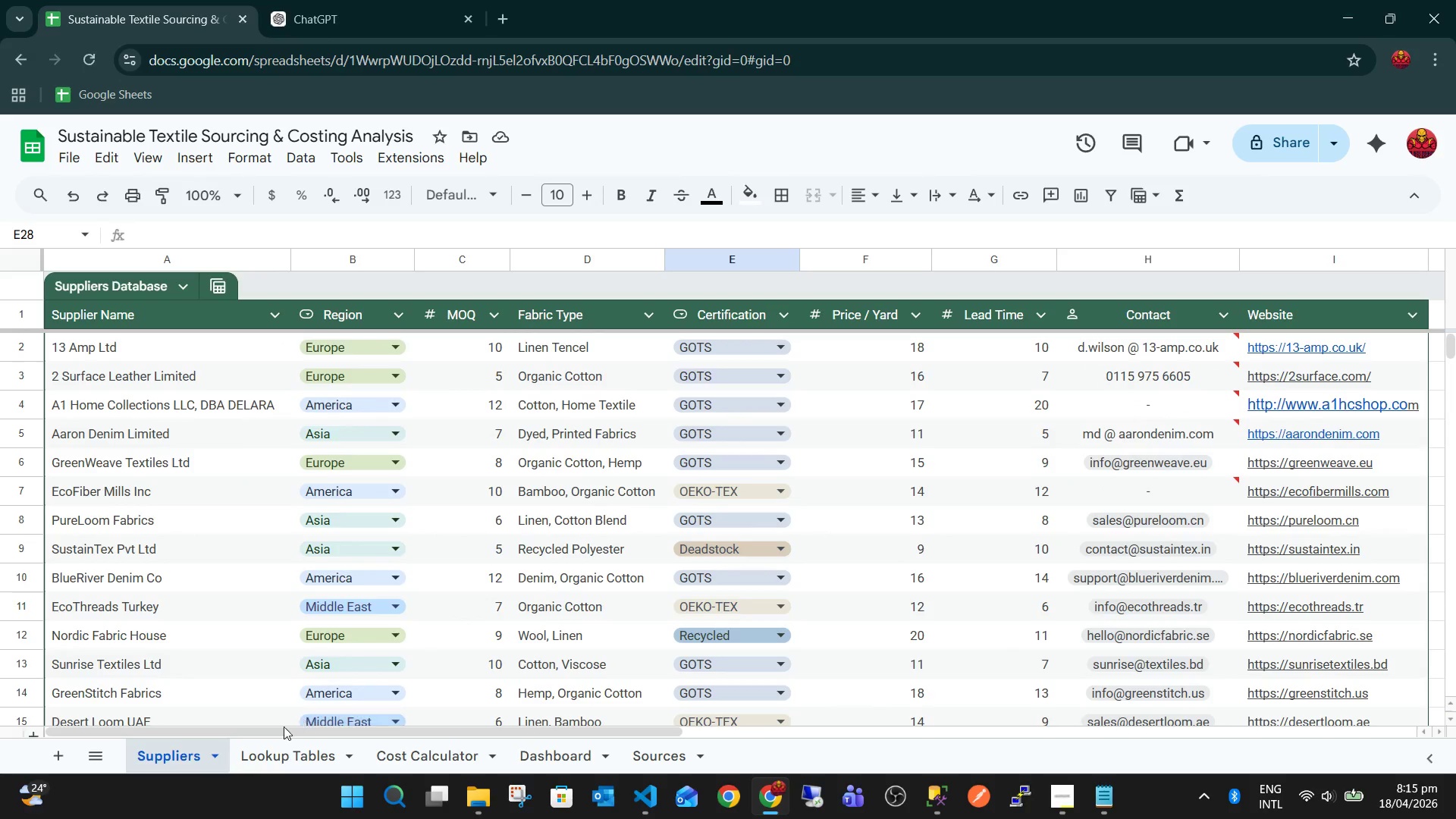 
left_click([275, 747])
 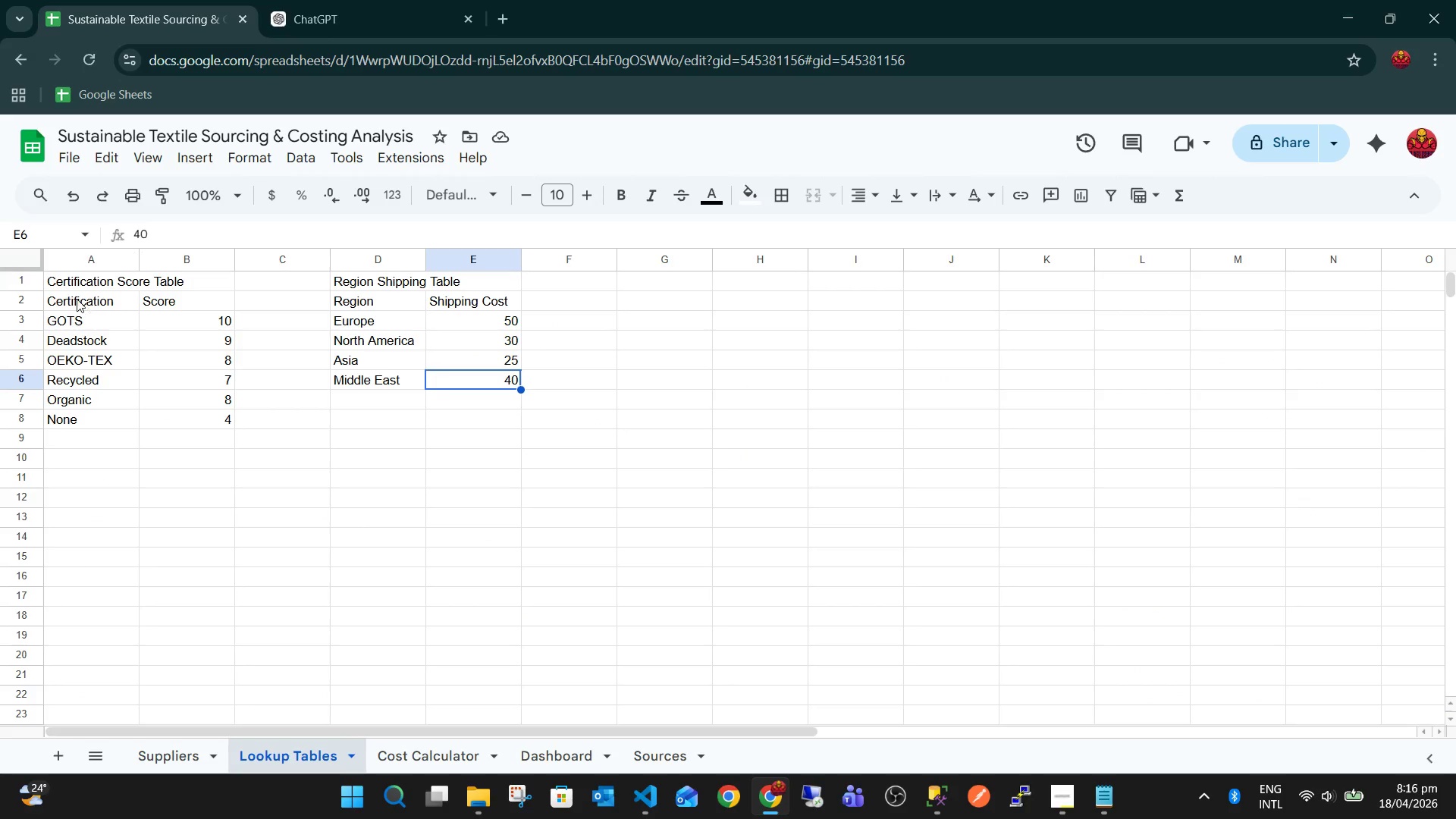 
left_click_drag(start_coordinate=[93, 285], to_coordinate=[211, 282])
 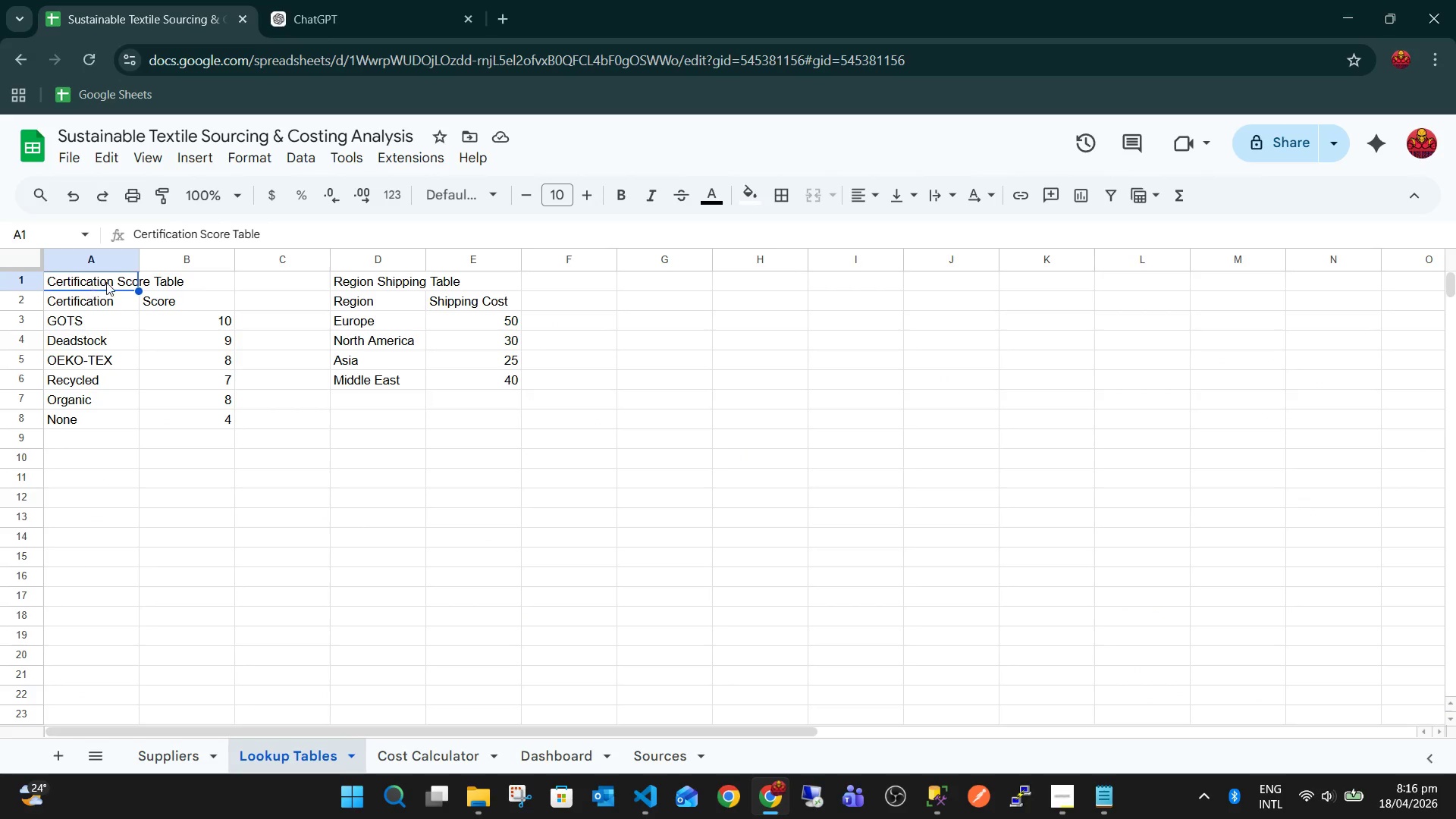 
key(ArrowRight)
 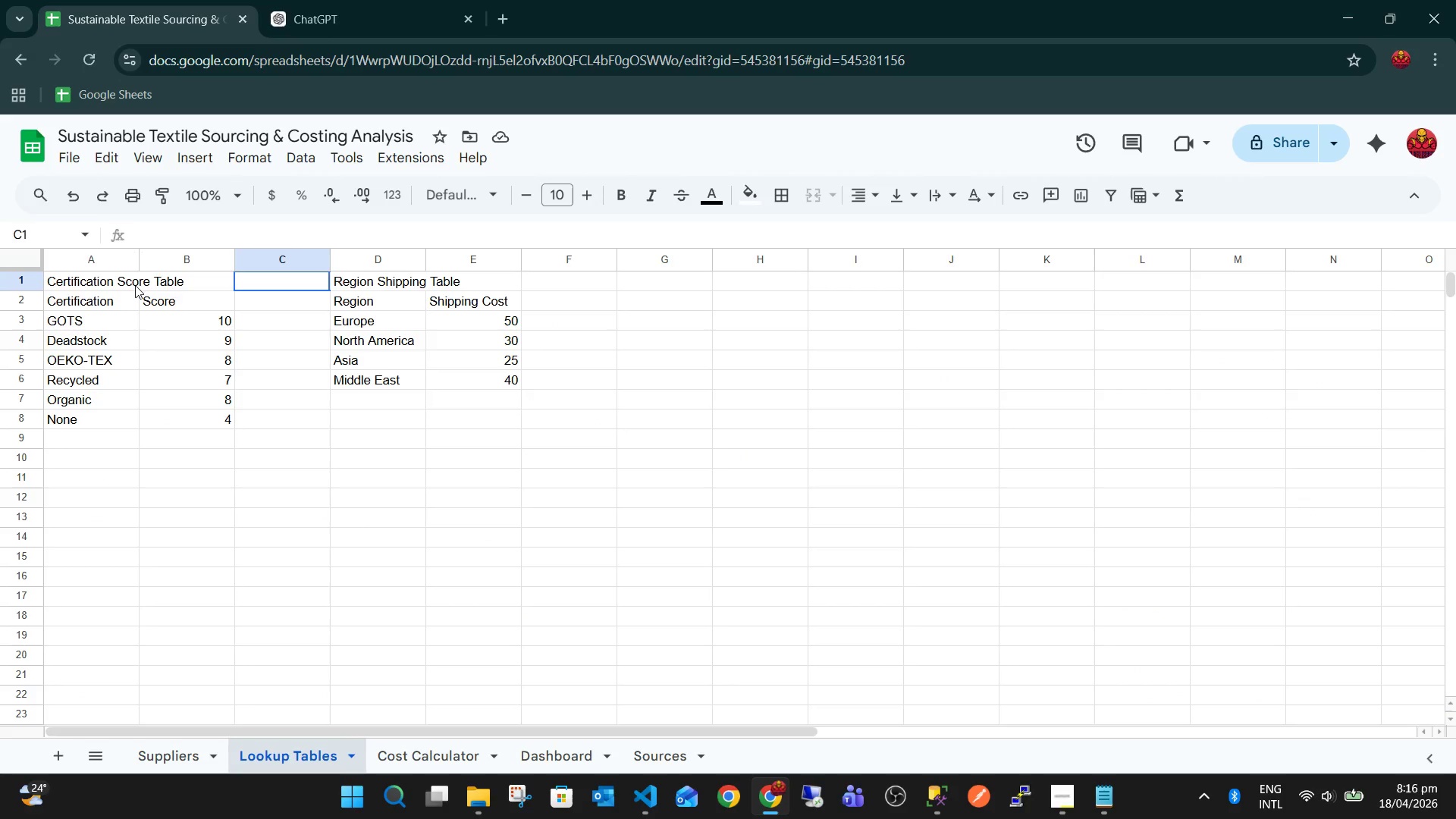 
hold_key(key=ShiftLeft, duration=0.42)
 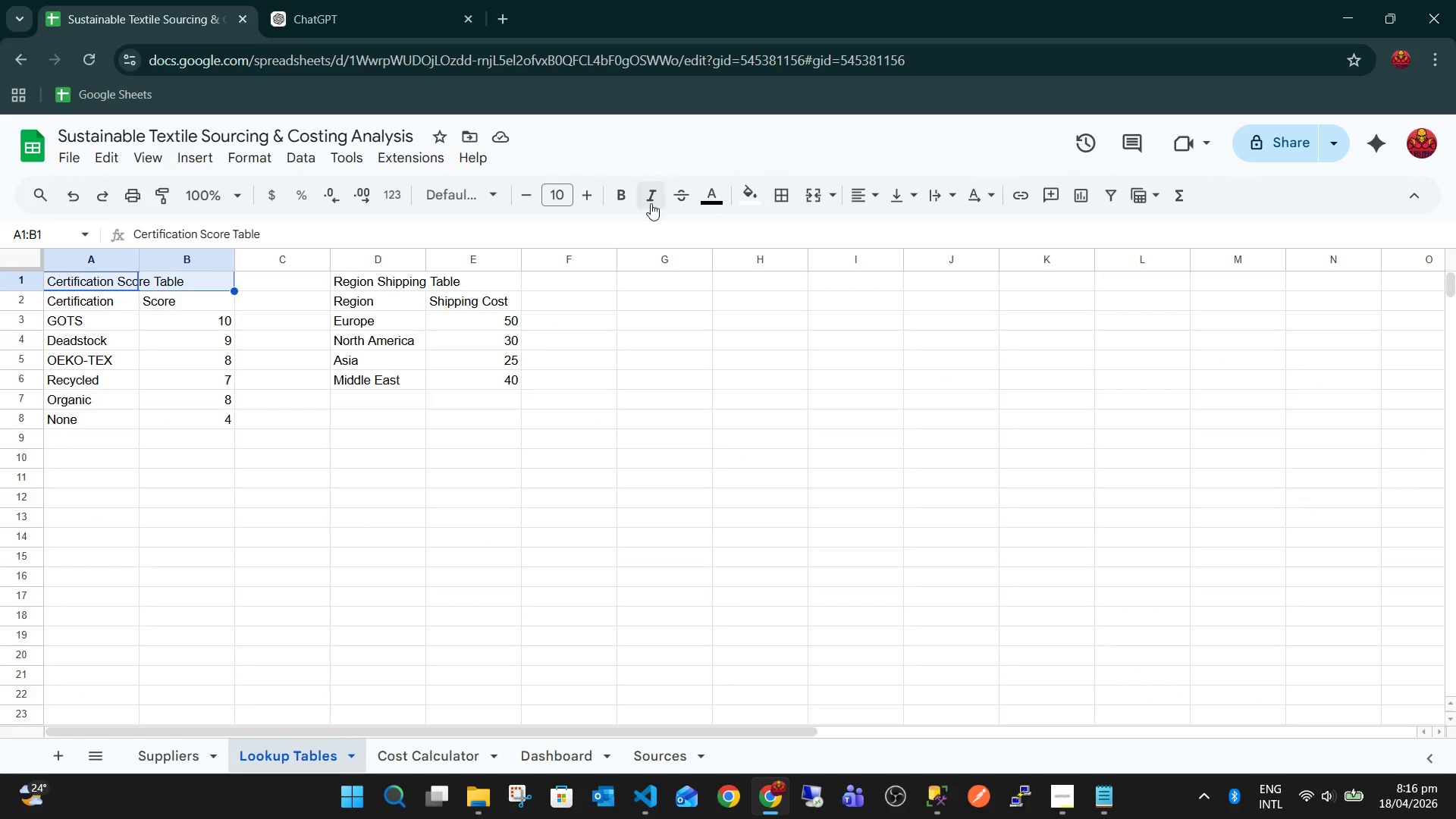 
double_click([593, 202])
 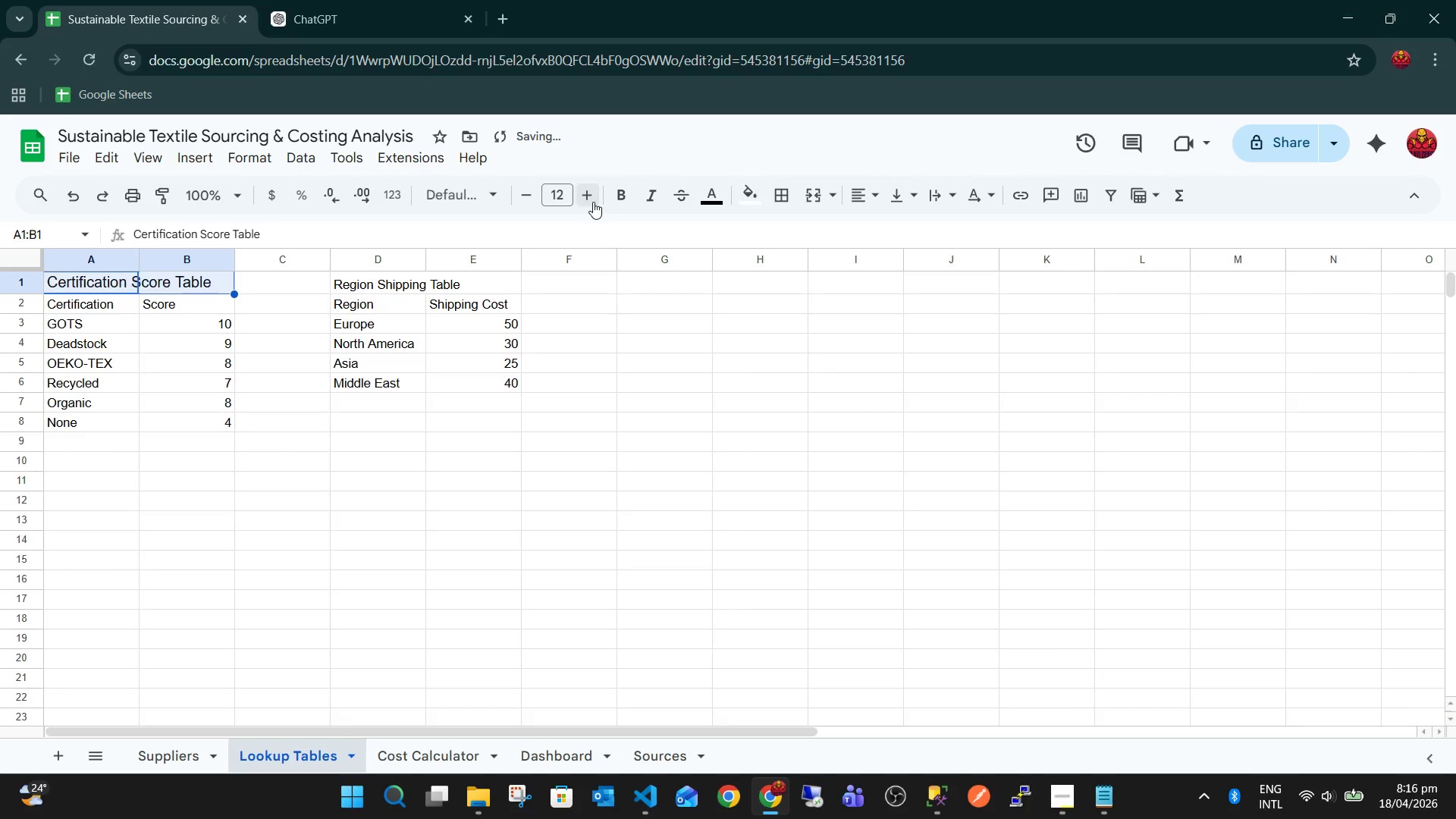 
triple_click([593, 202])
 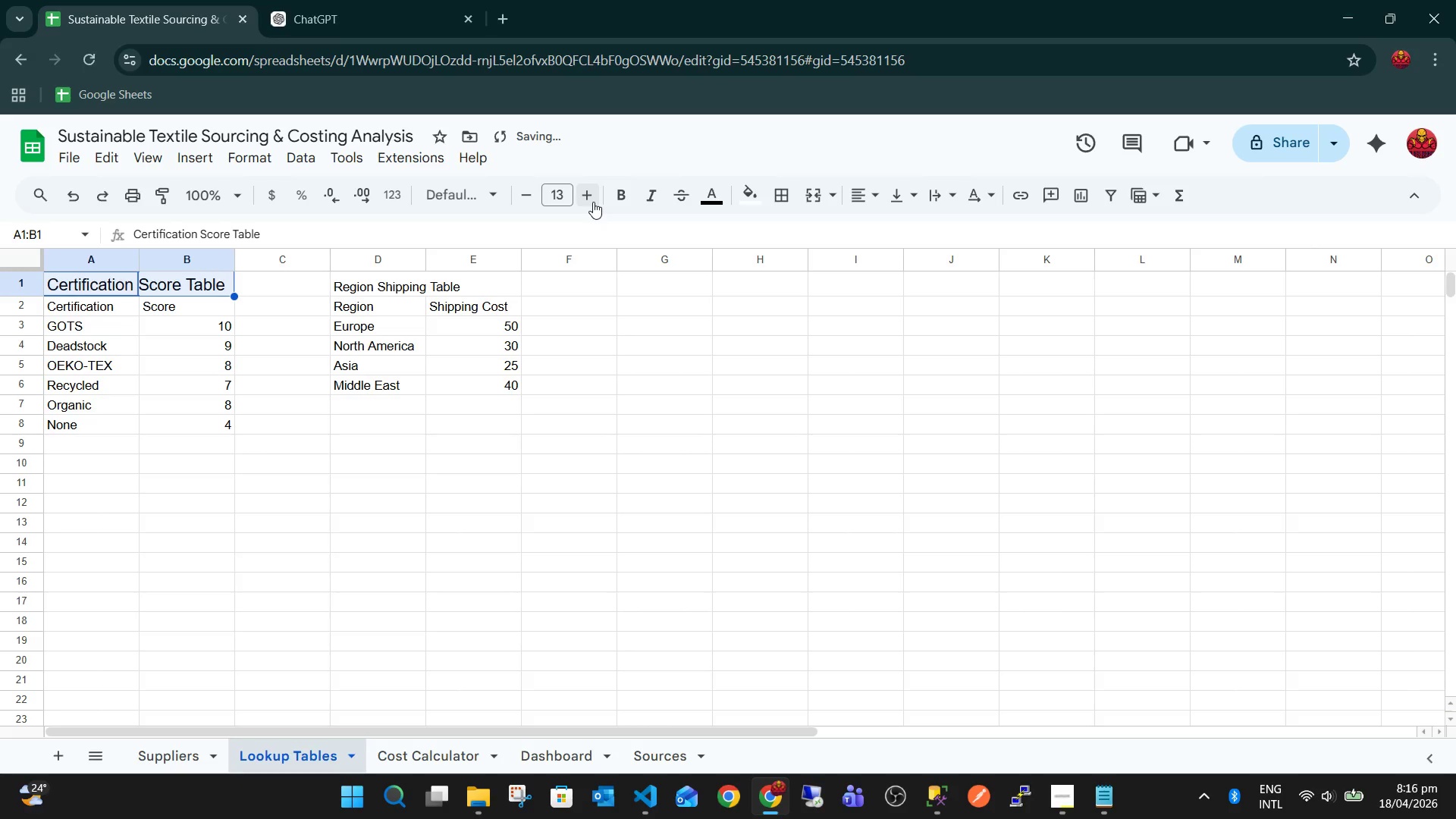 
left_click([593, 202])
 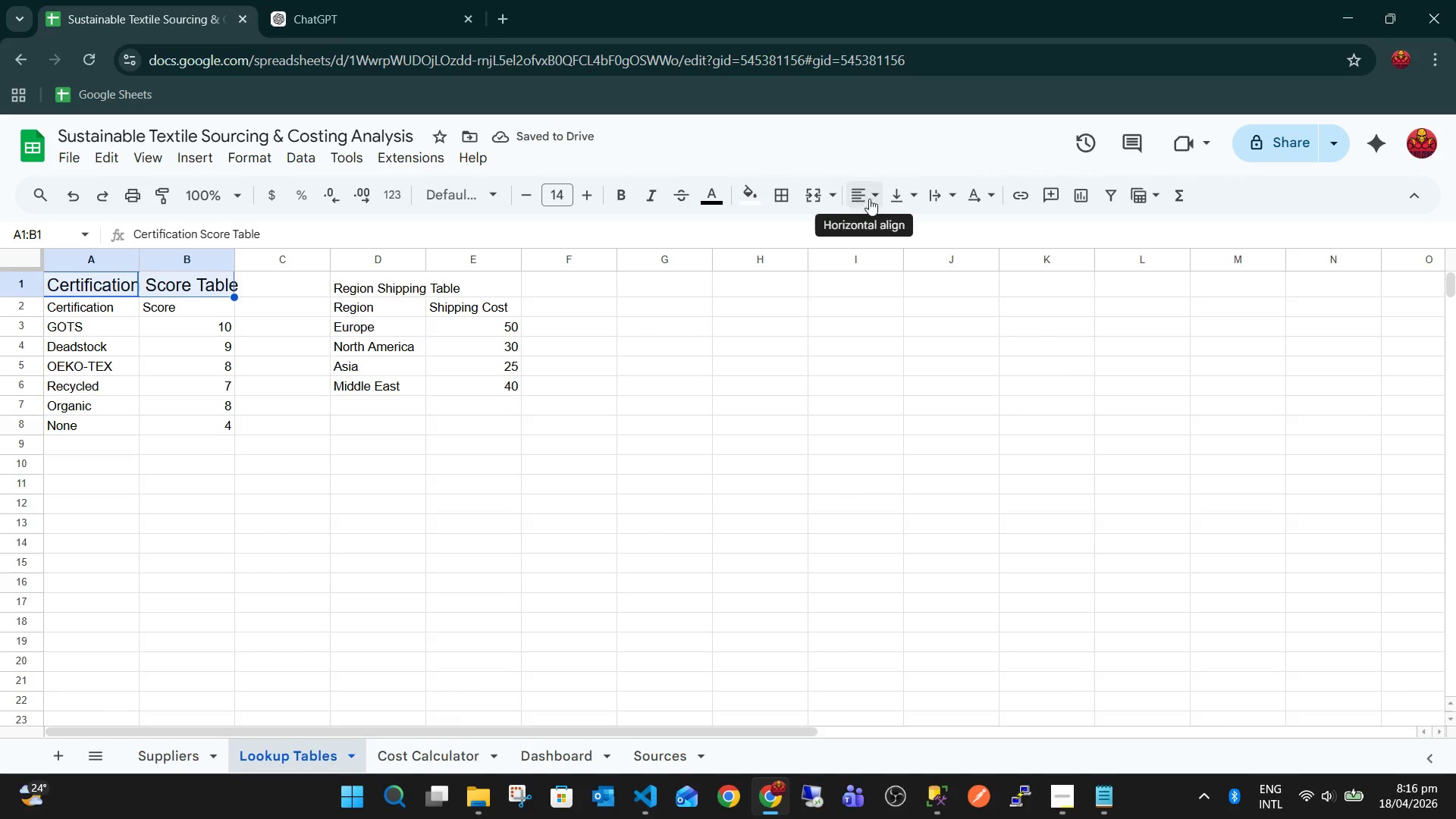 
left_click([915, 197])
 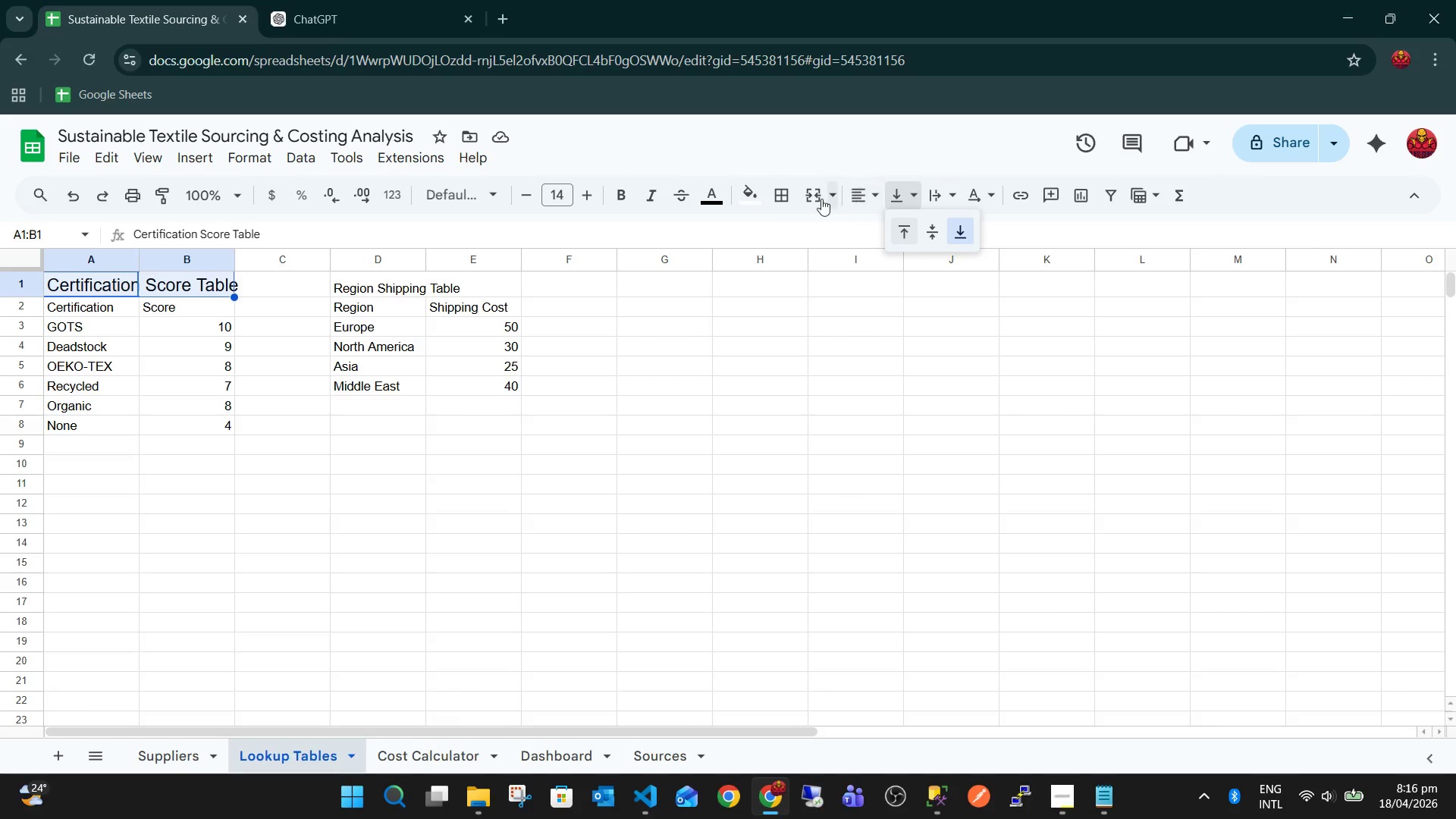 
left_click([832, 199])
 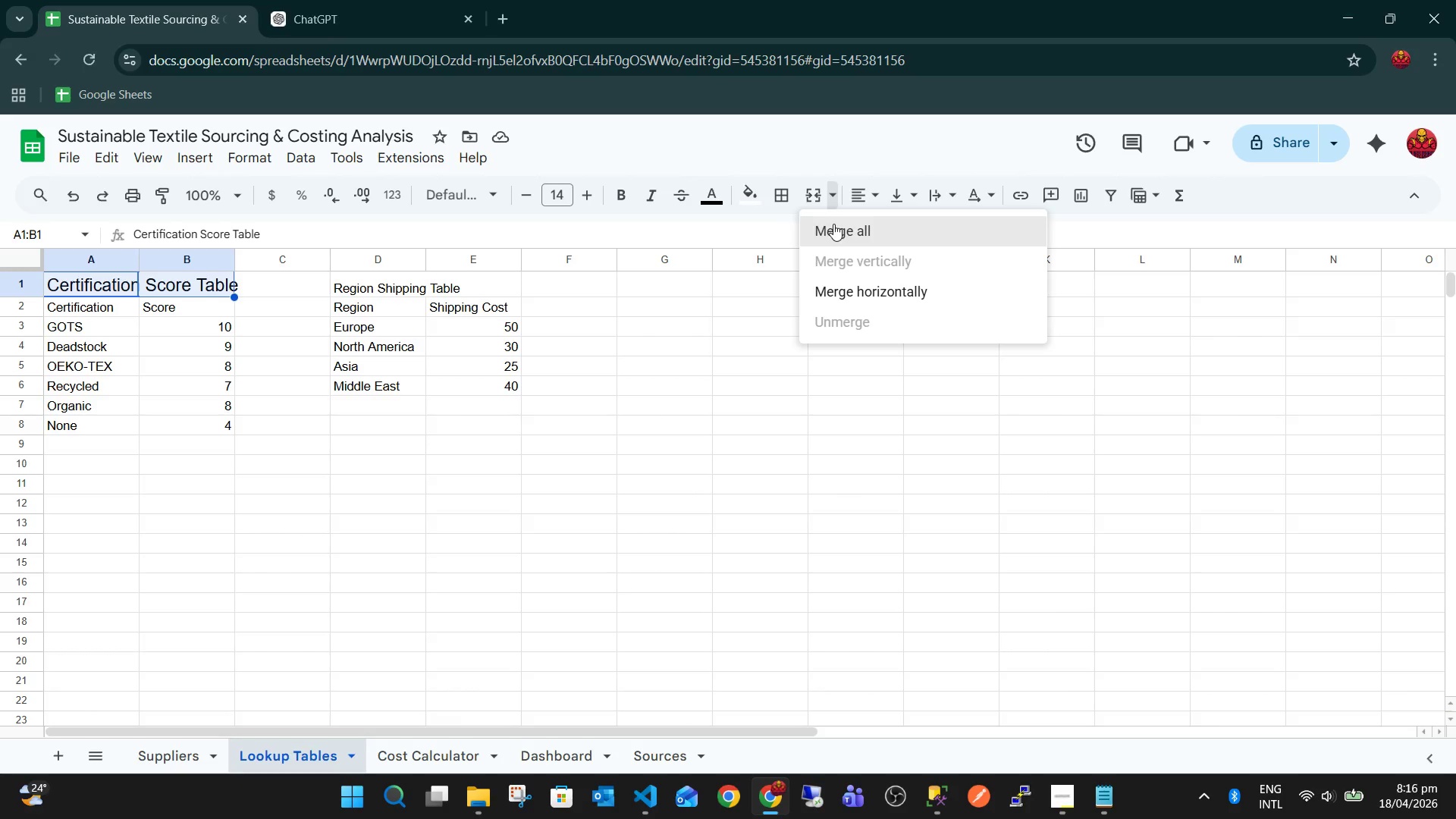 
left_click([833, 224])
 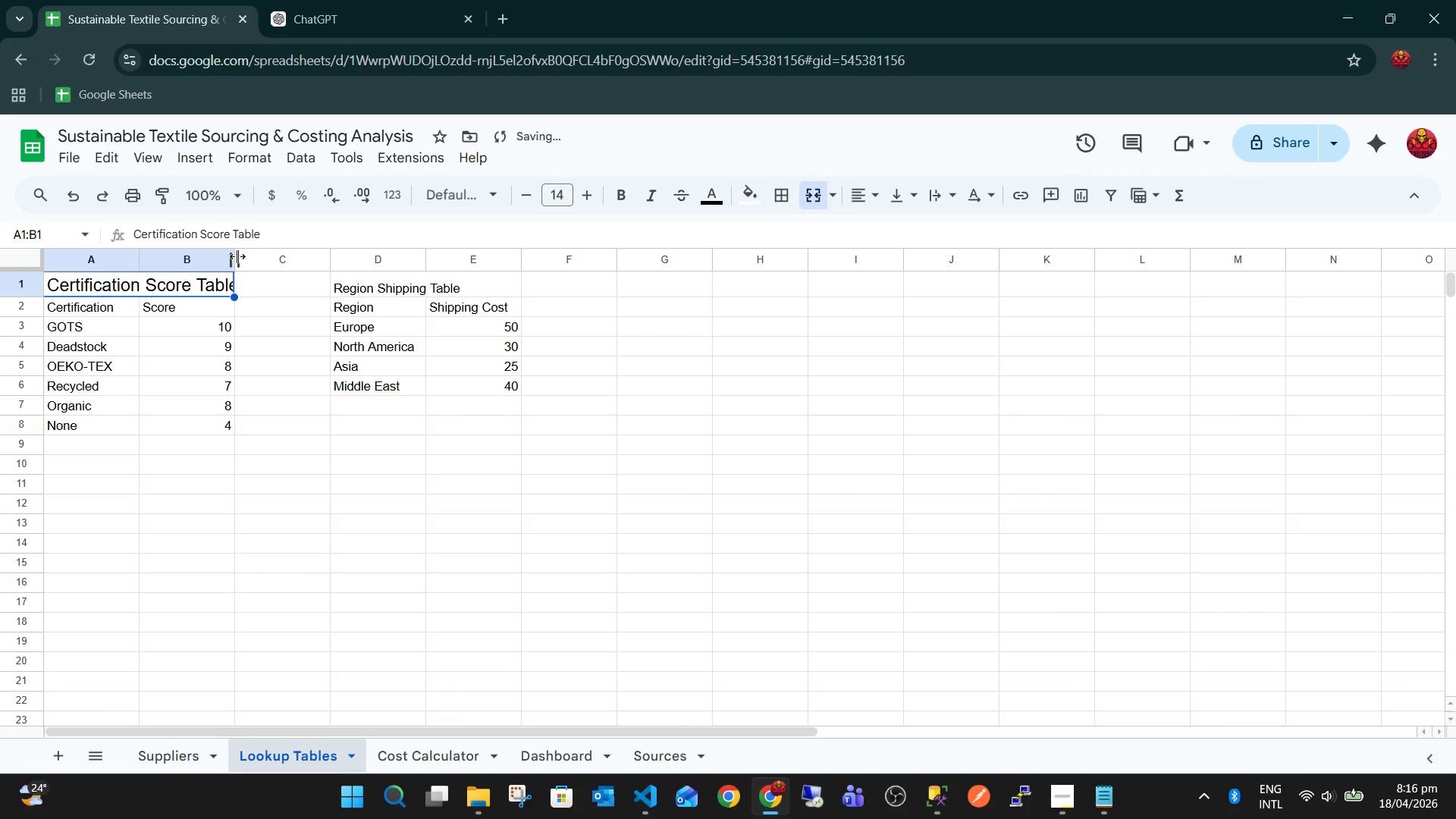 
double_click([236, 256])
 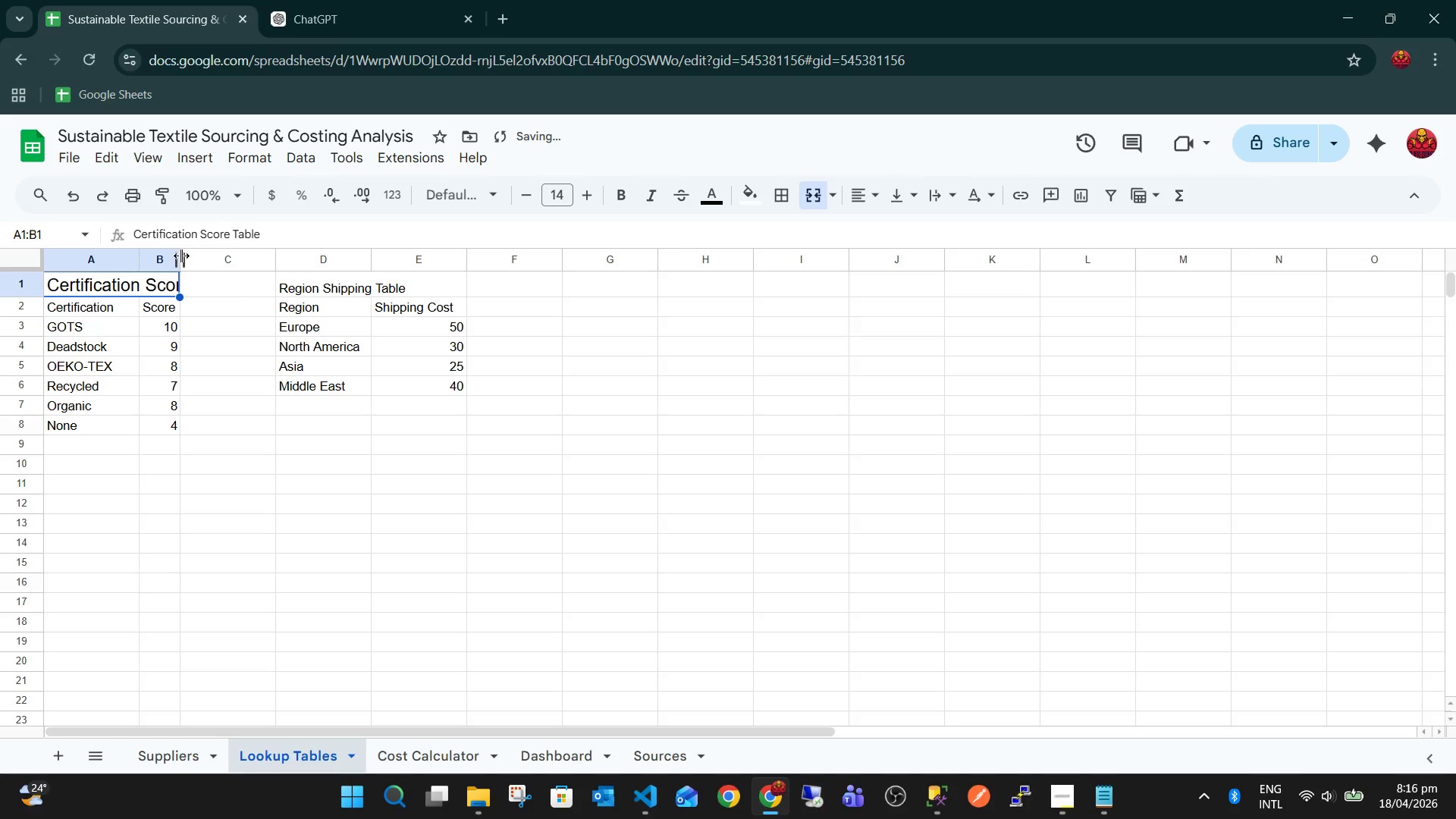 
left_click_drag(start_coordinate=[181, 256], to_coordinate=[259, 268])
 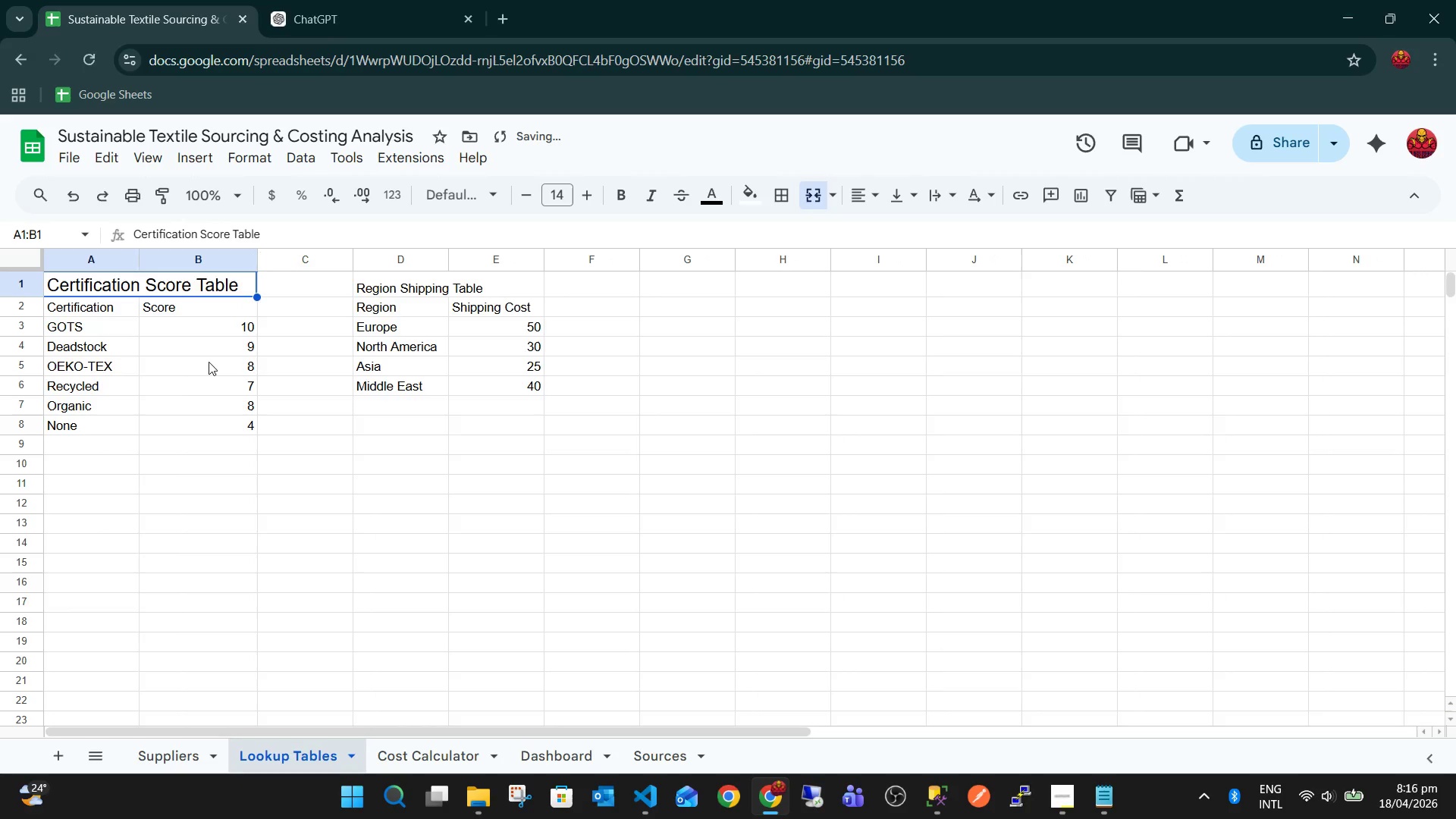 
left_click([170, 385])
 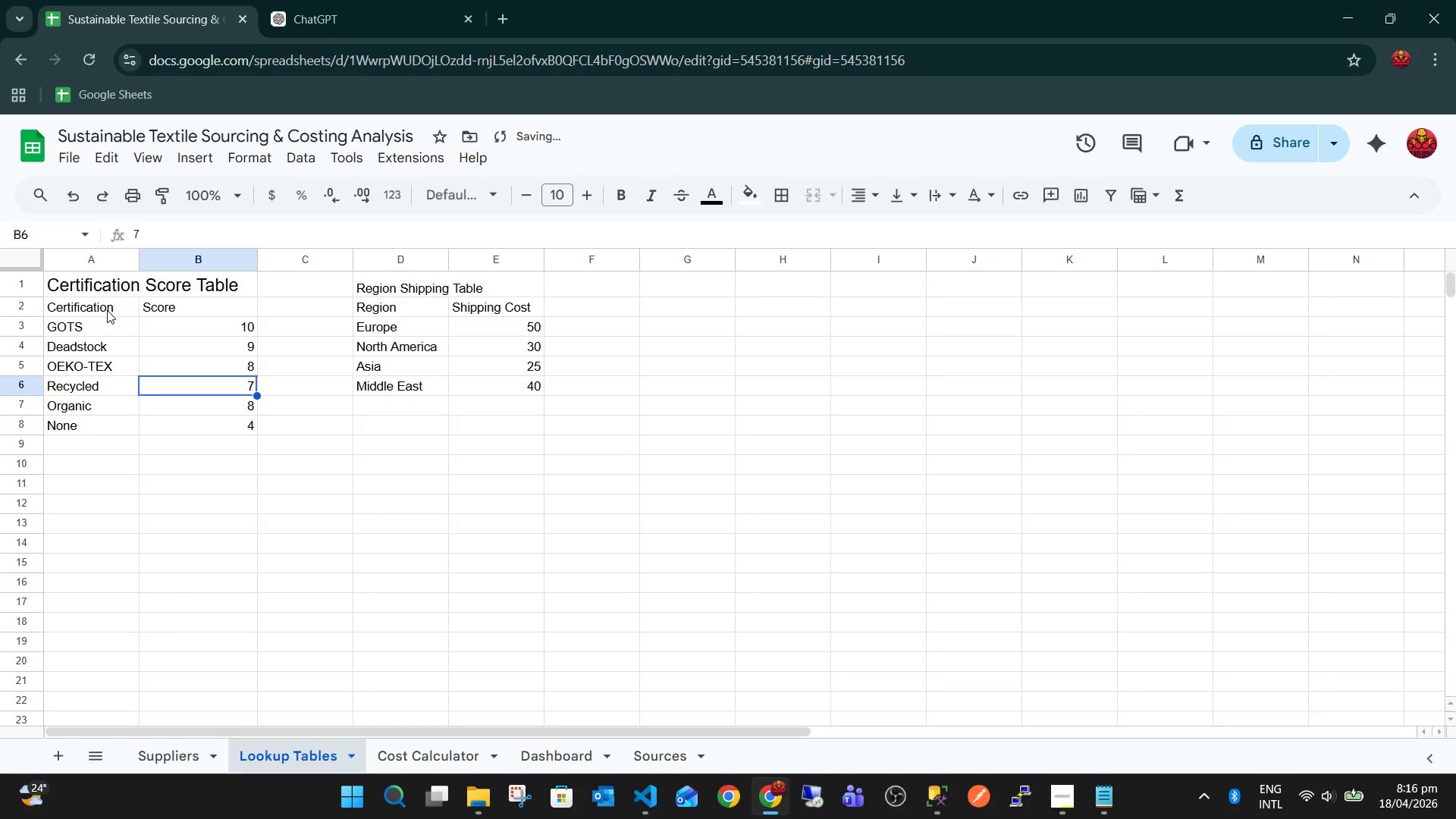 
left_click_drag(start_coordinate=[96, 304], to_coordinate=[209, 429])
 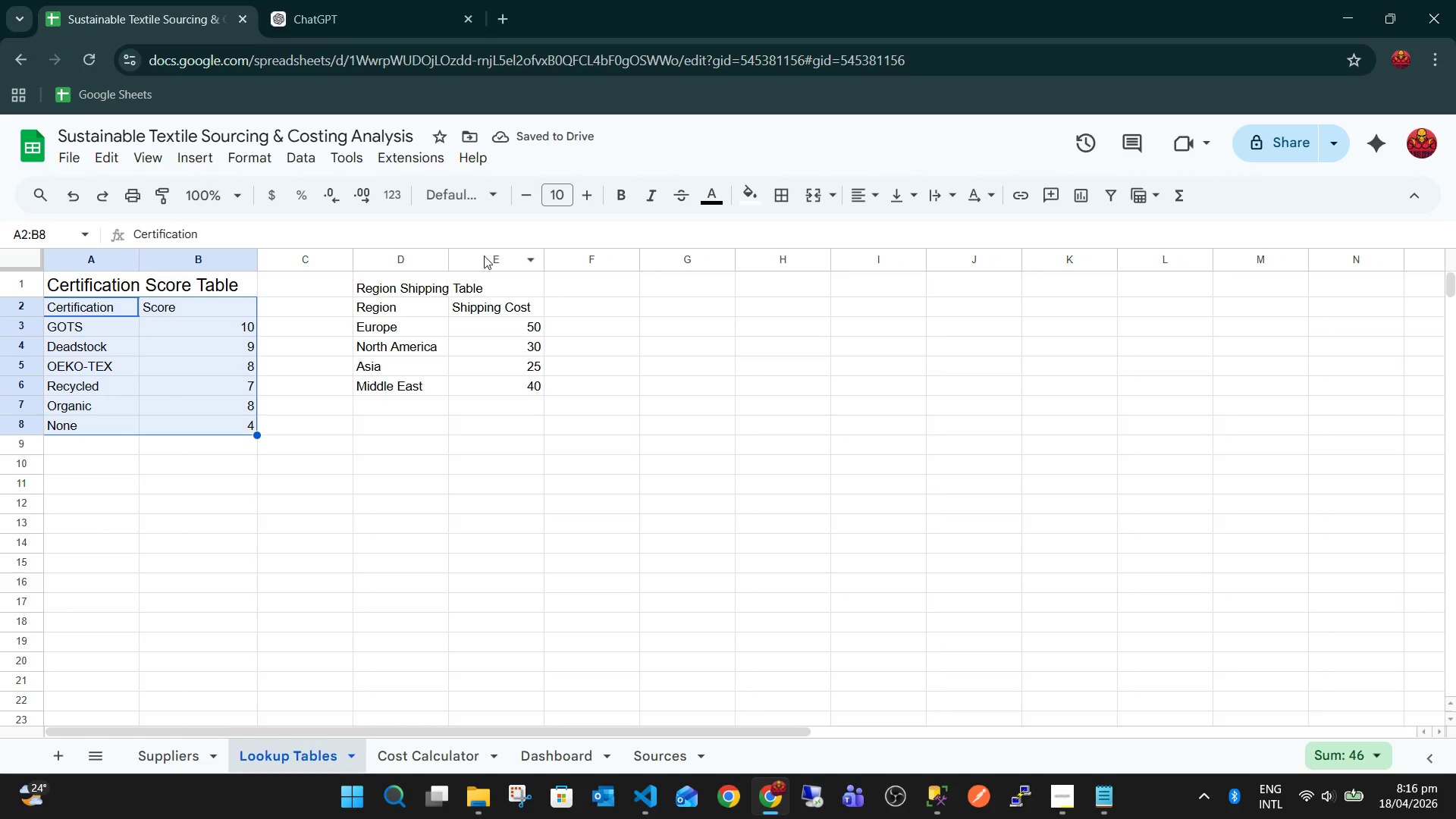 
left_click([593, 192])
 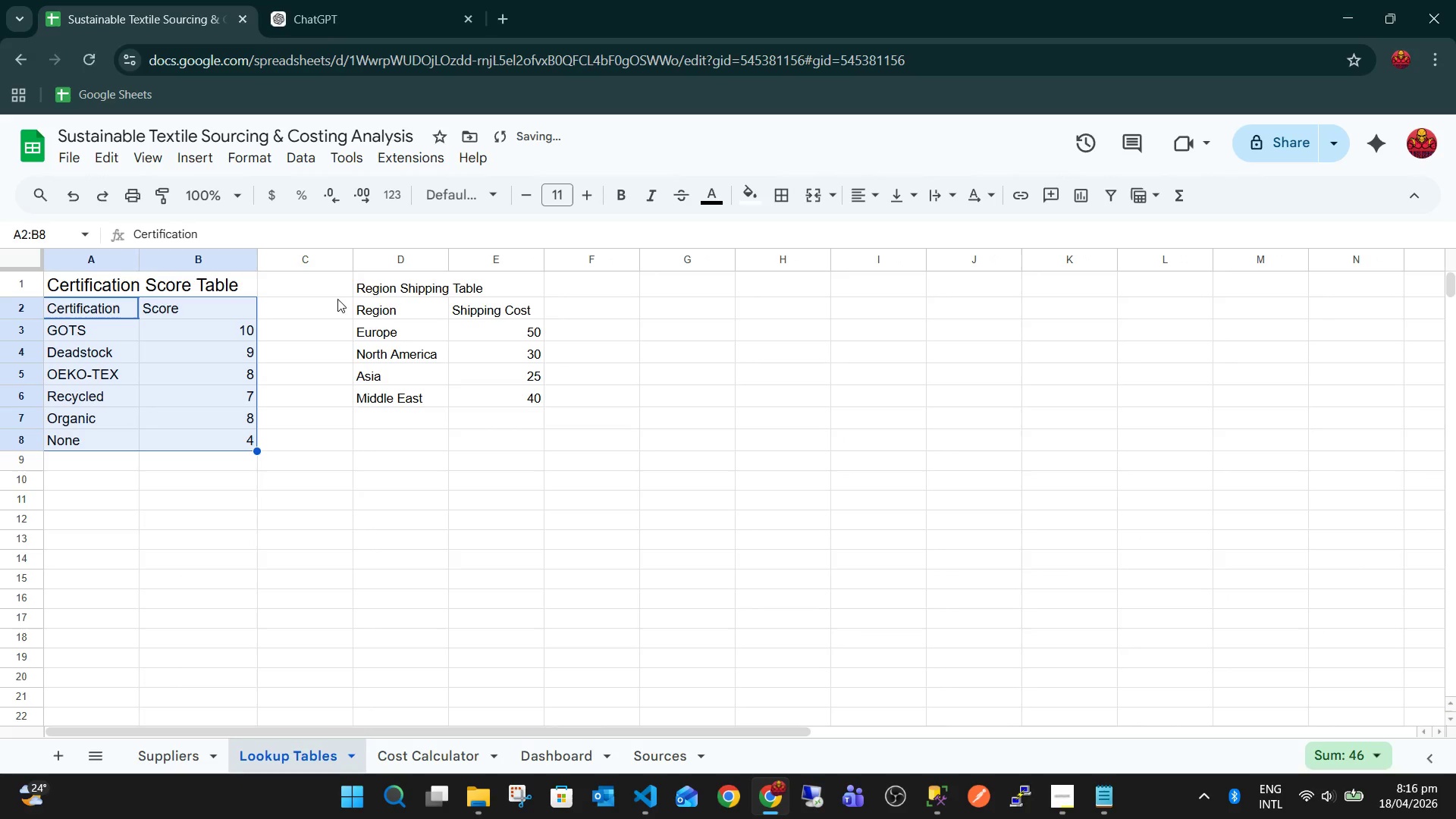 
left_click([377, 290])
 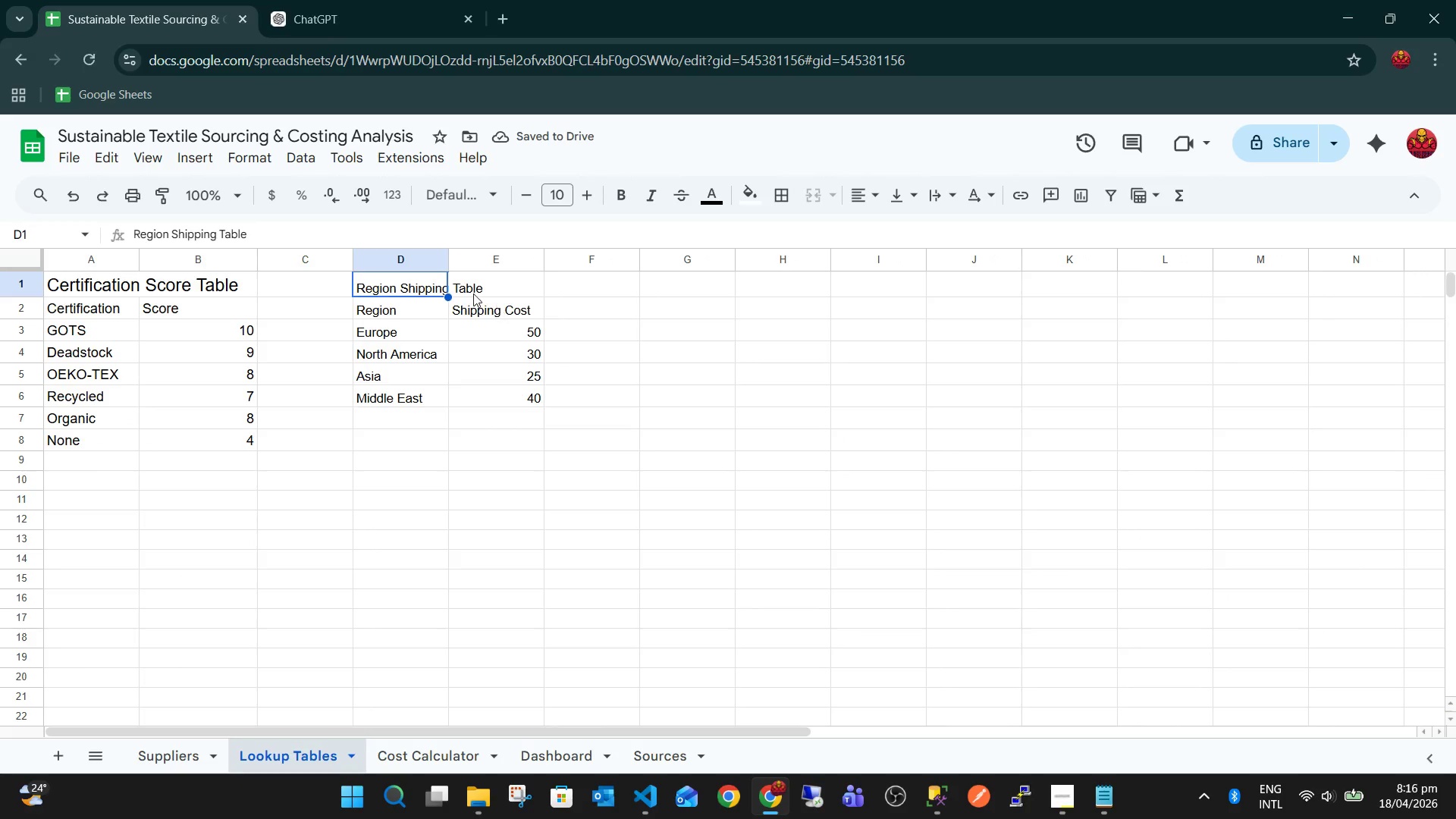 
left_click([199, 286])
 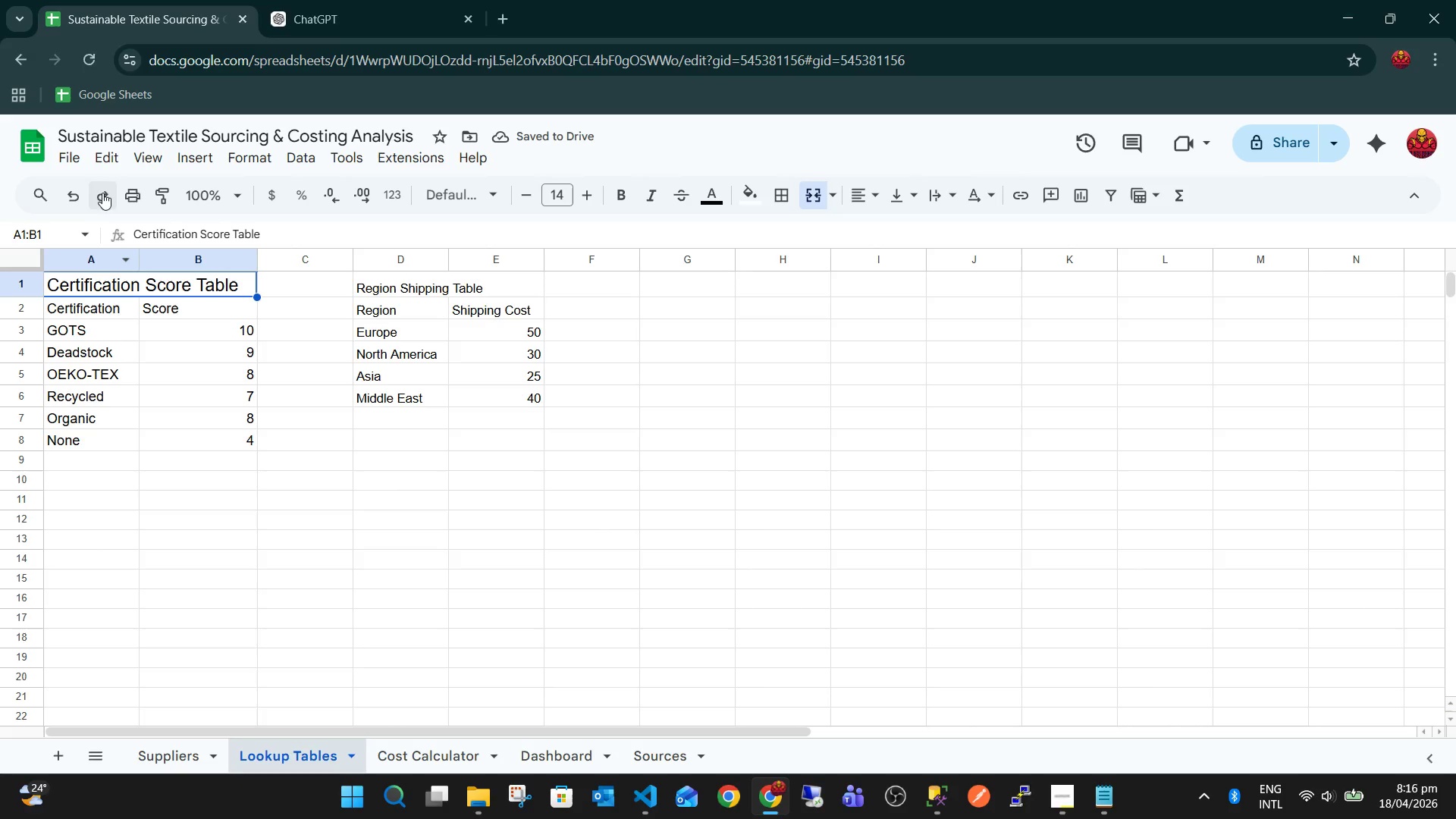 
left_click([156, 193])
 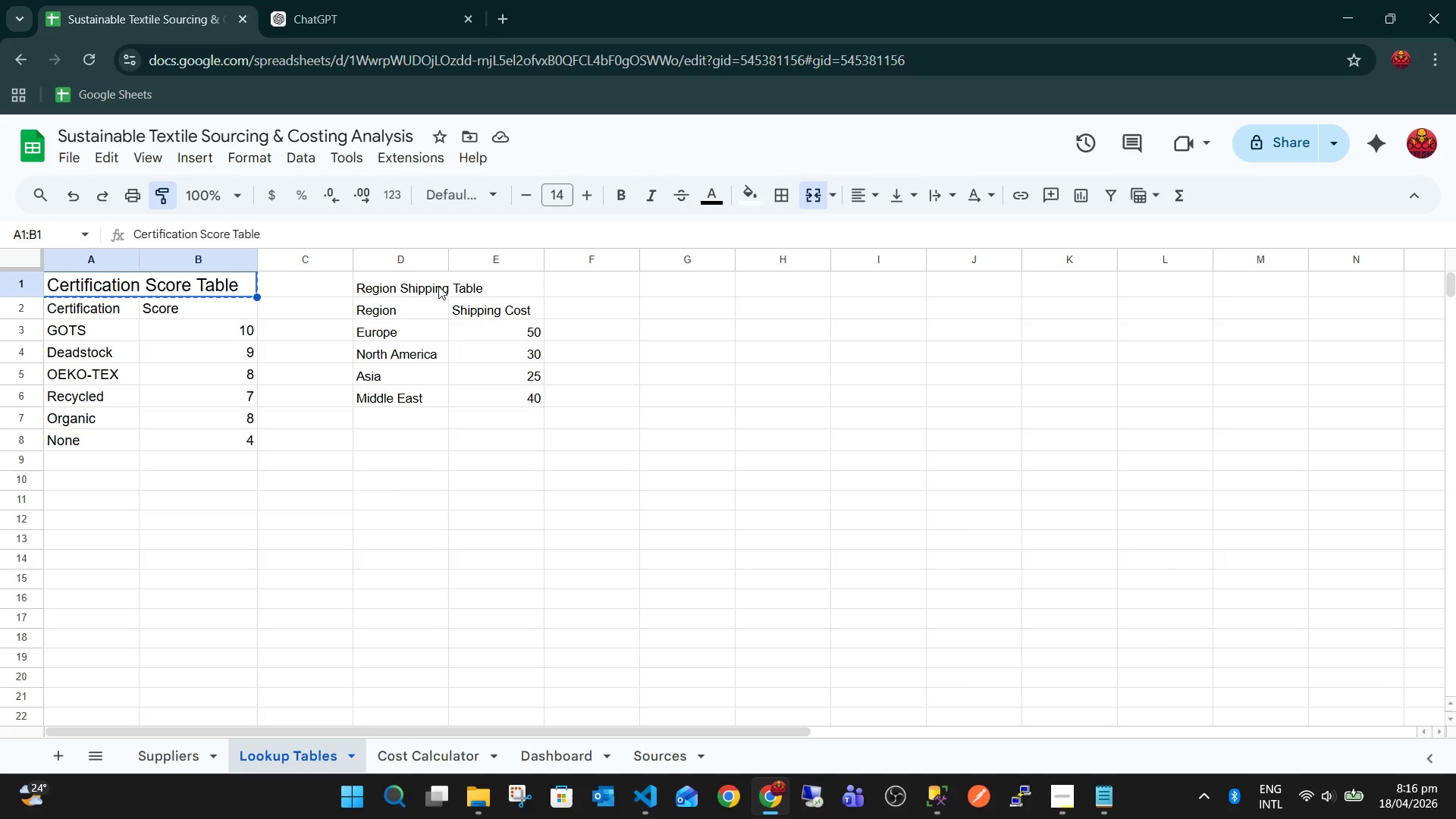 
left_click([421, 282])
 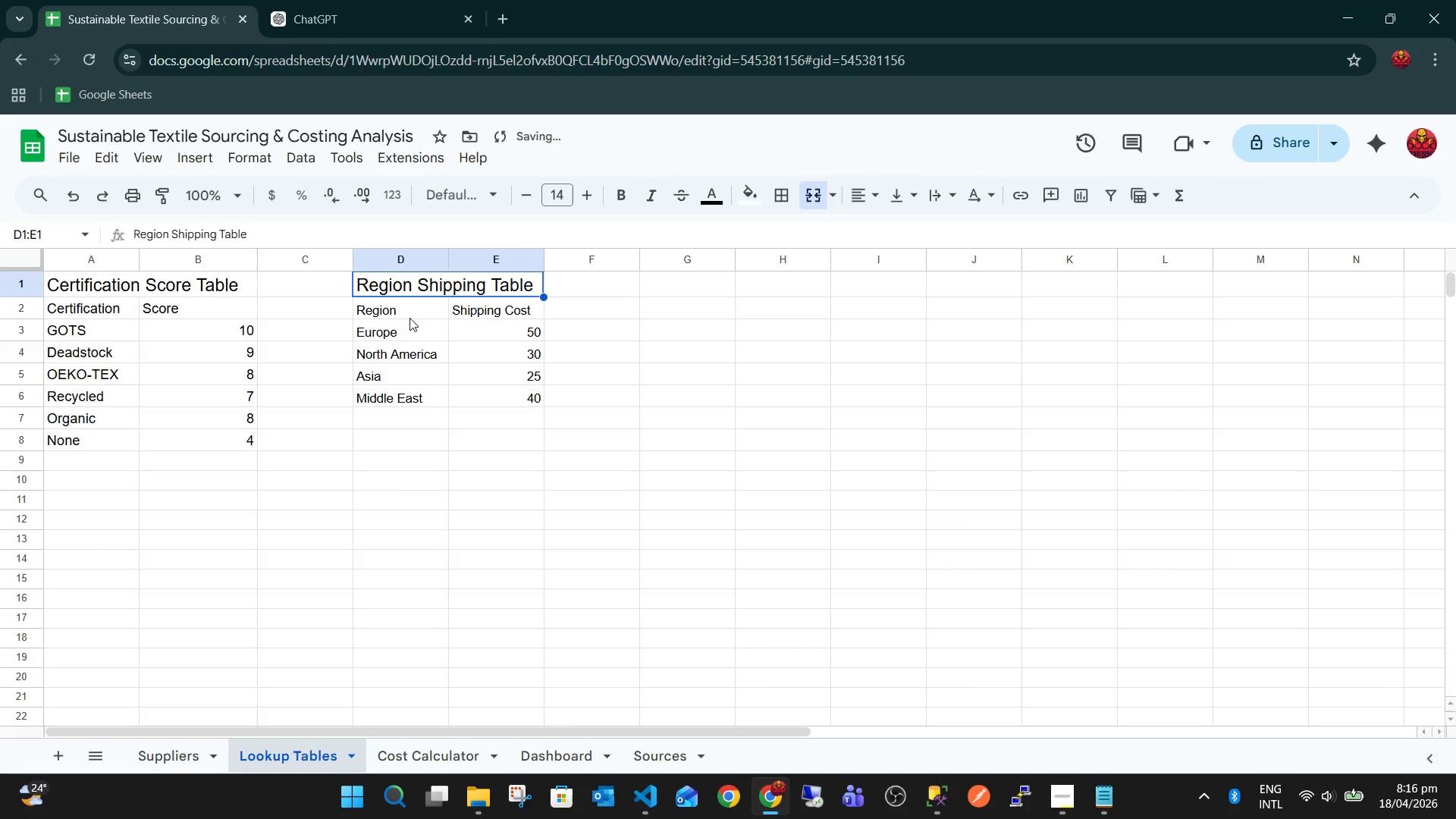 
left_click_drag(start_coordinate=[405, 315], to_coordinate=[509, 399])
 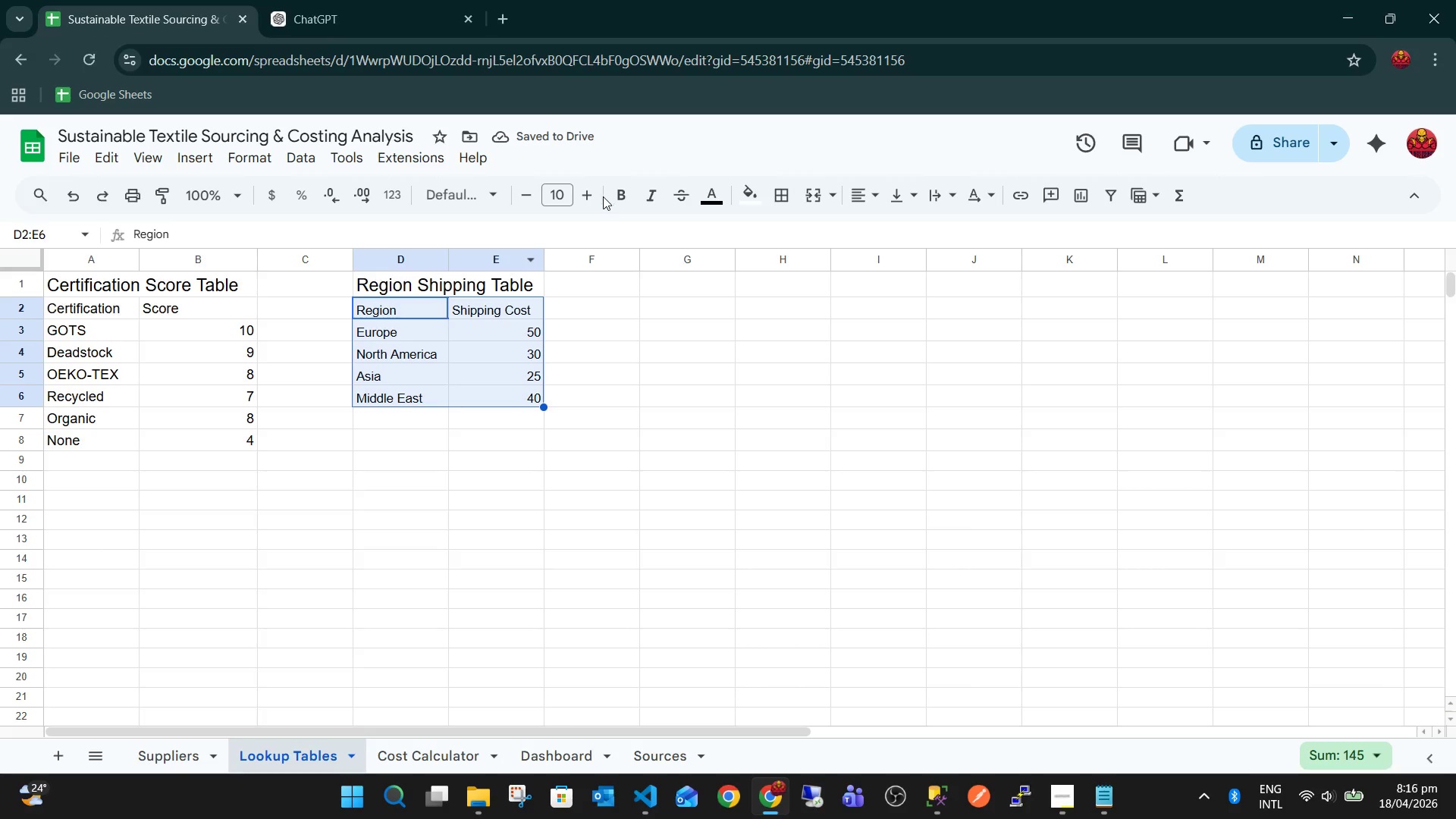 
left_click([590, 199])
 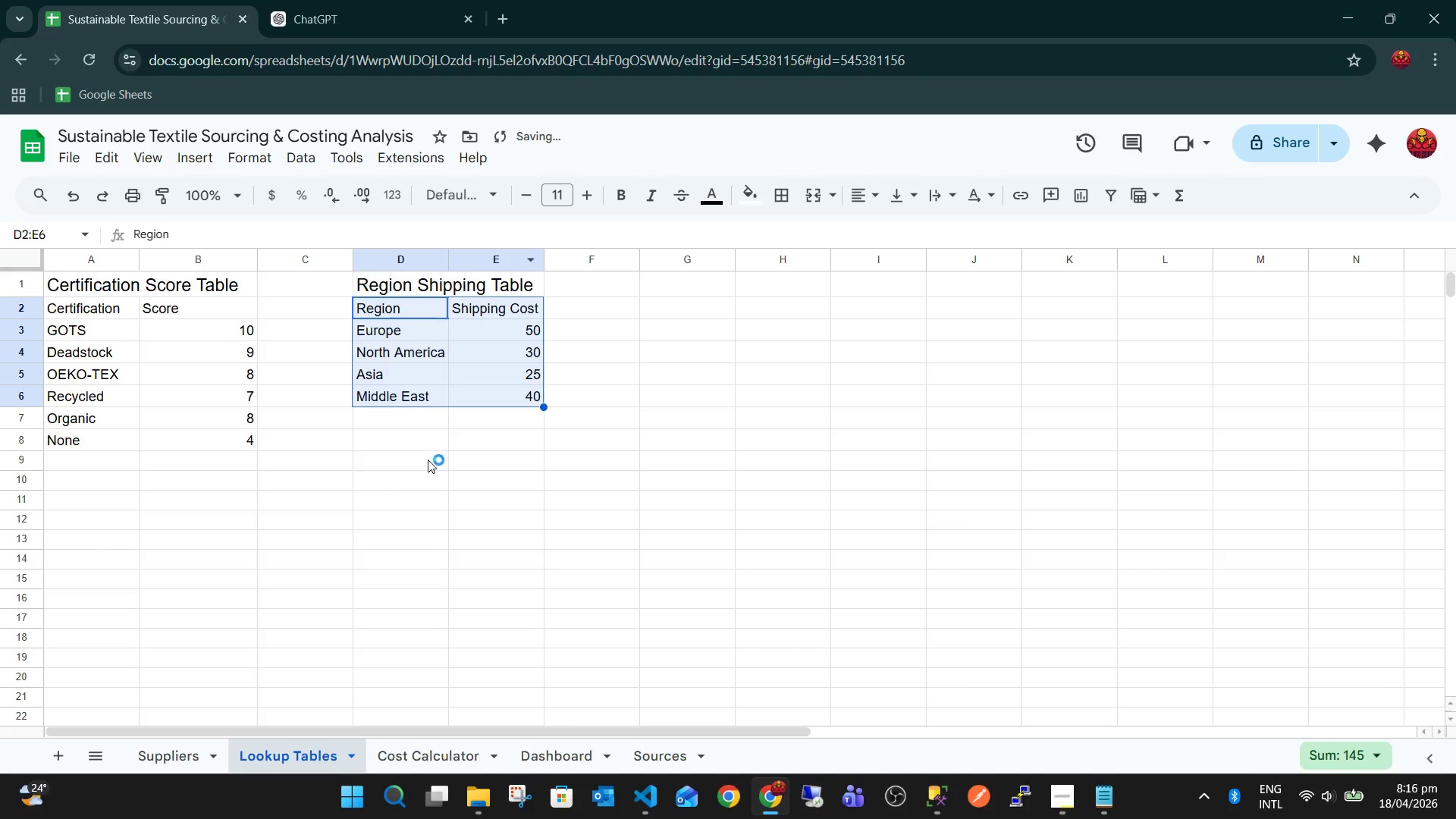 
left_click([428, 460])
 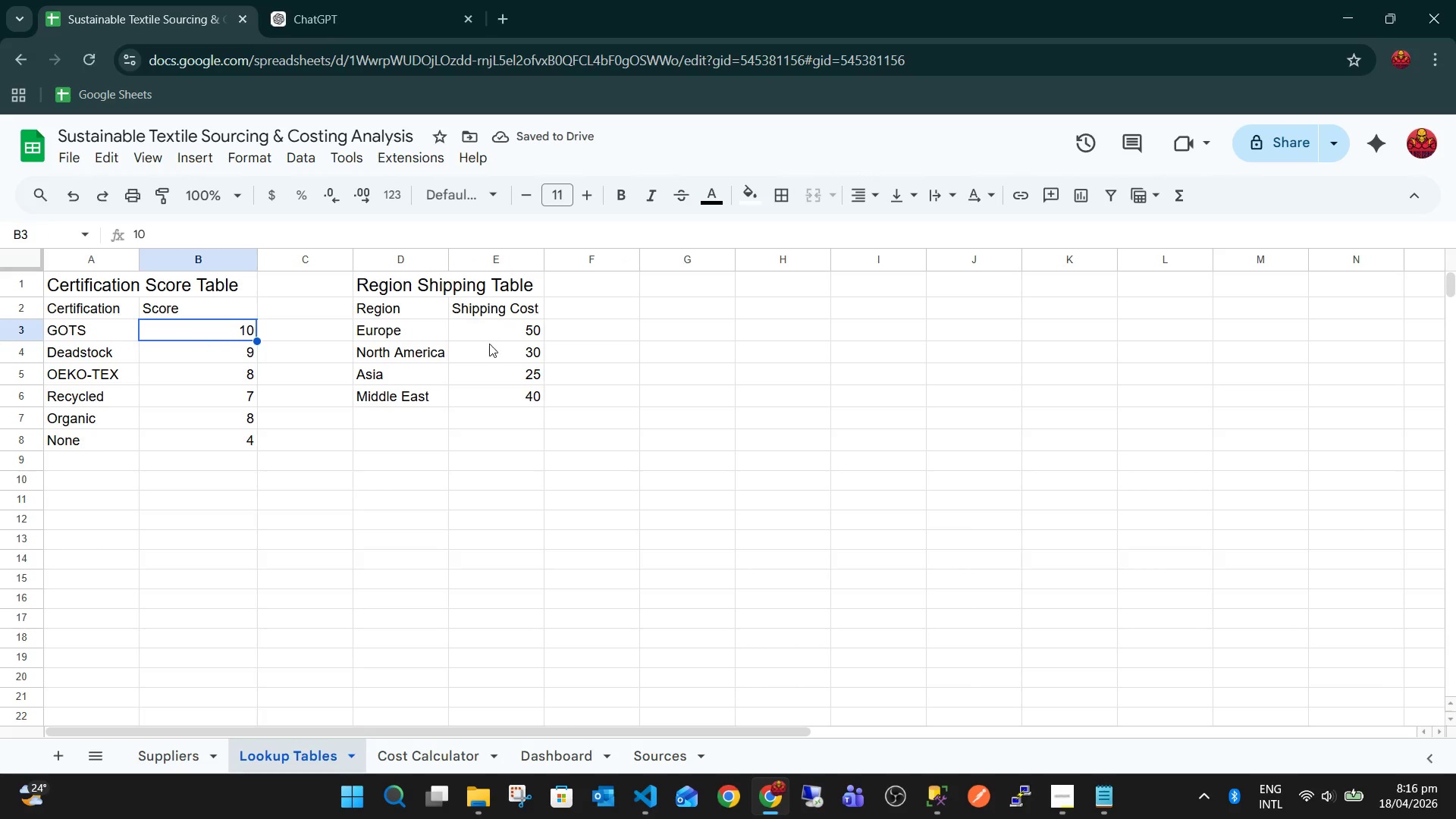 
left_click_drag(start_coordinate=[446, 253], to_coordinate=[453, 261])
 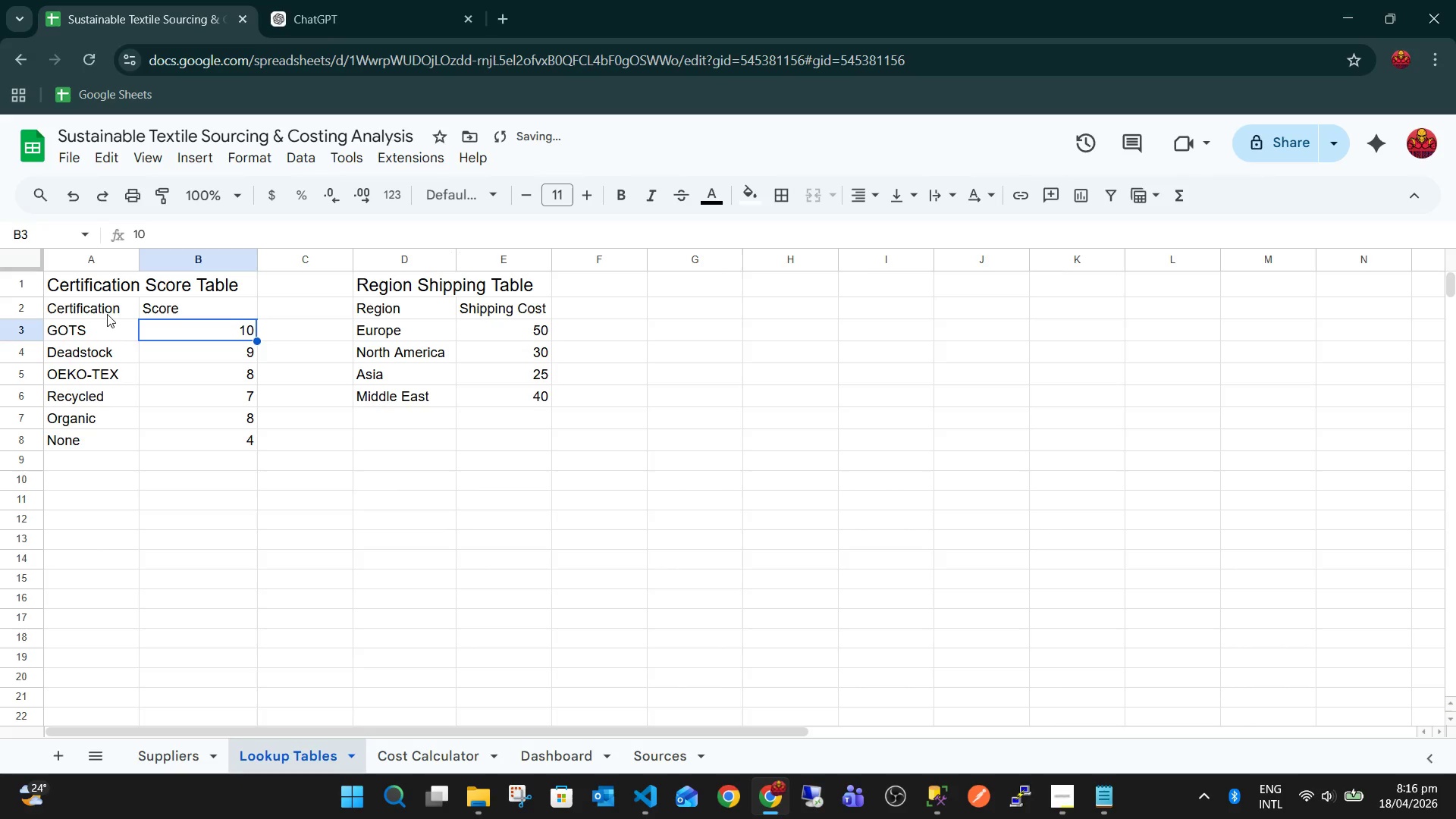 
left_click_drag(start_coordinate=[101, 314], to_coordinate=[209, 442])
 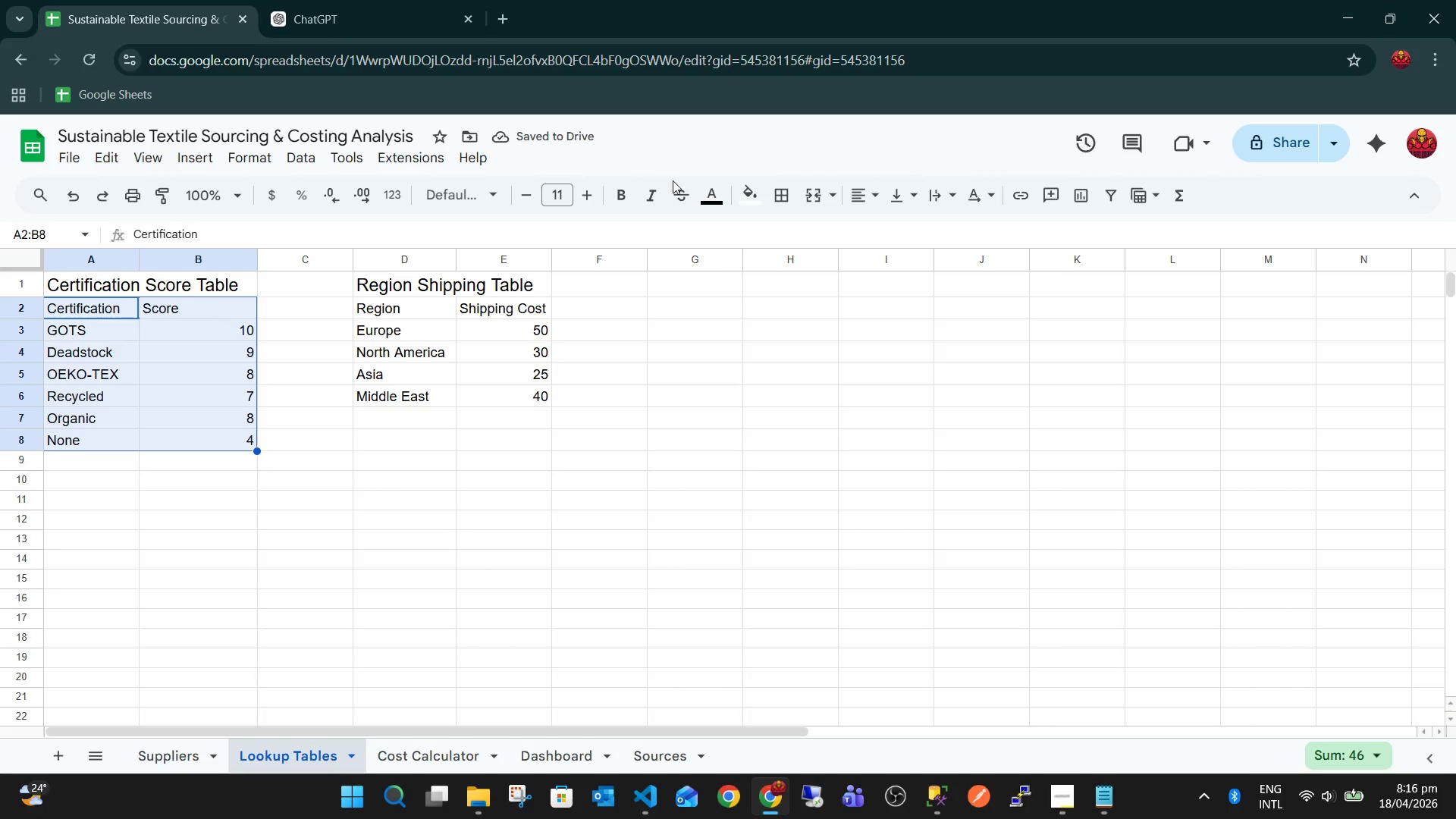 
left_click([780, 188])
 